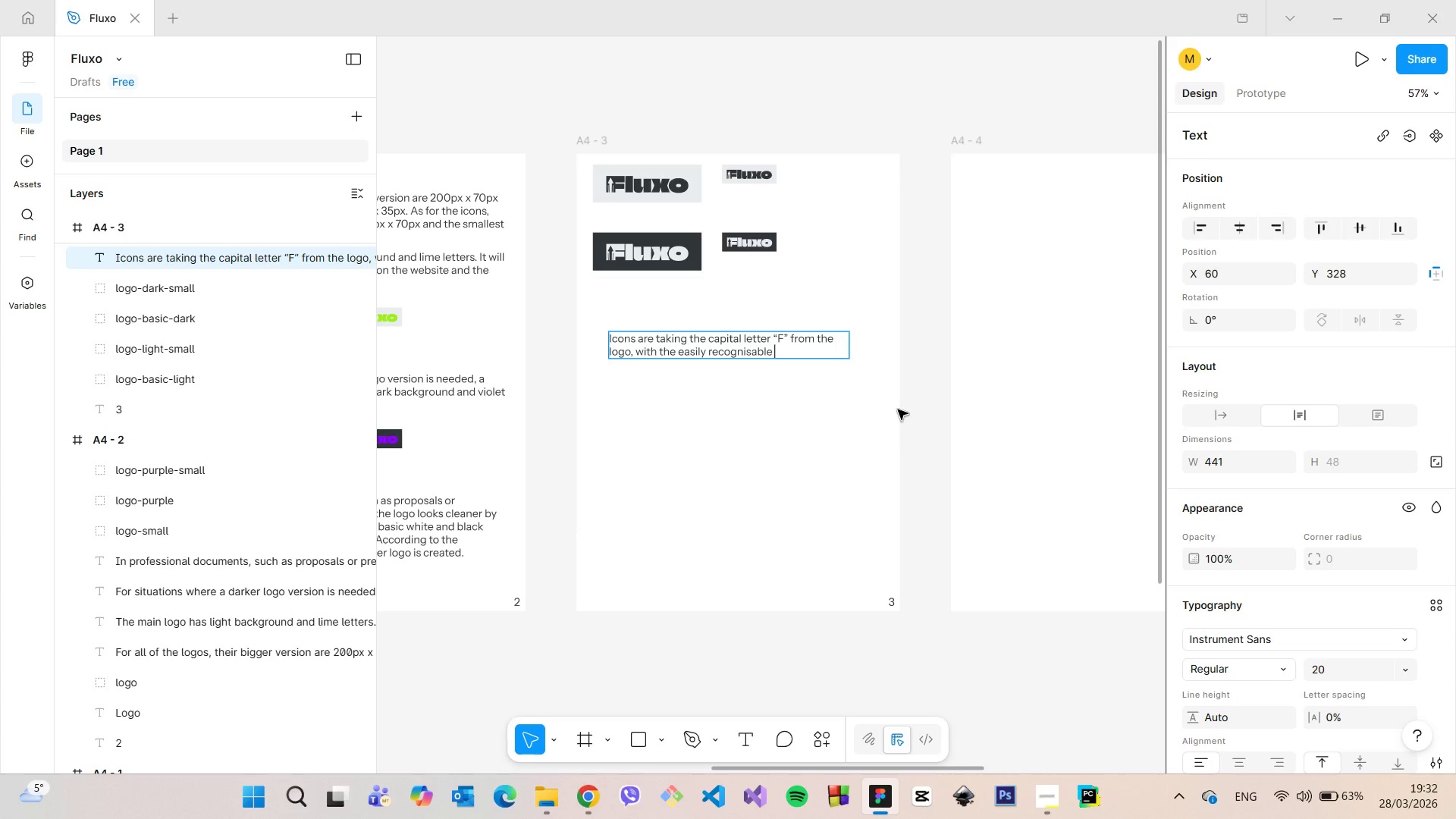 
wait(5.67)
 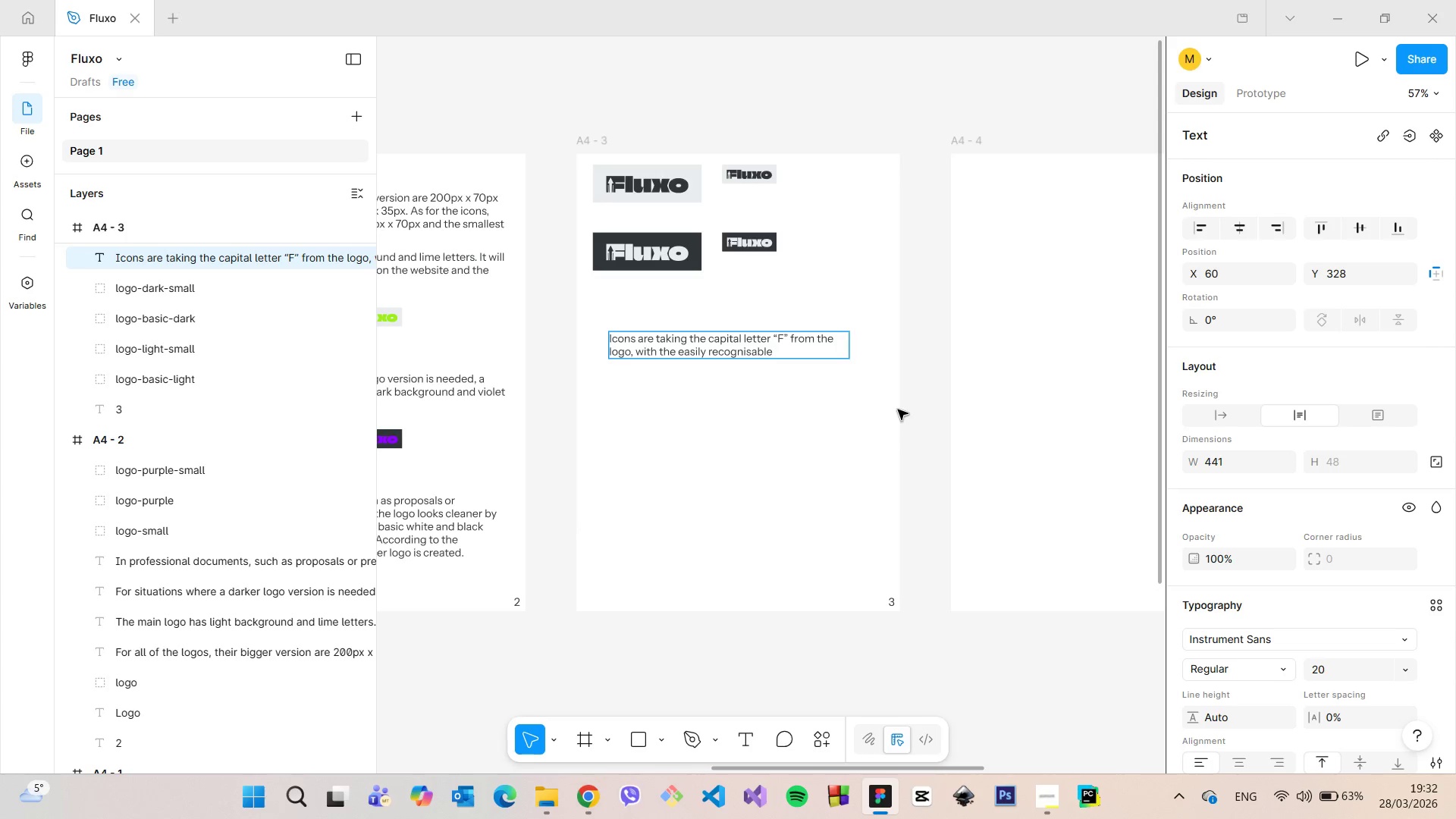 
type(arrow)
 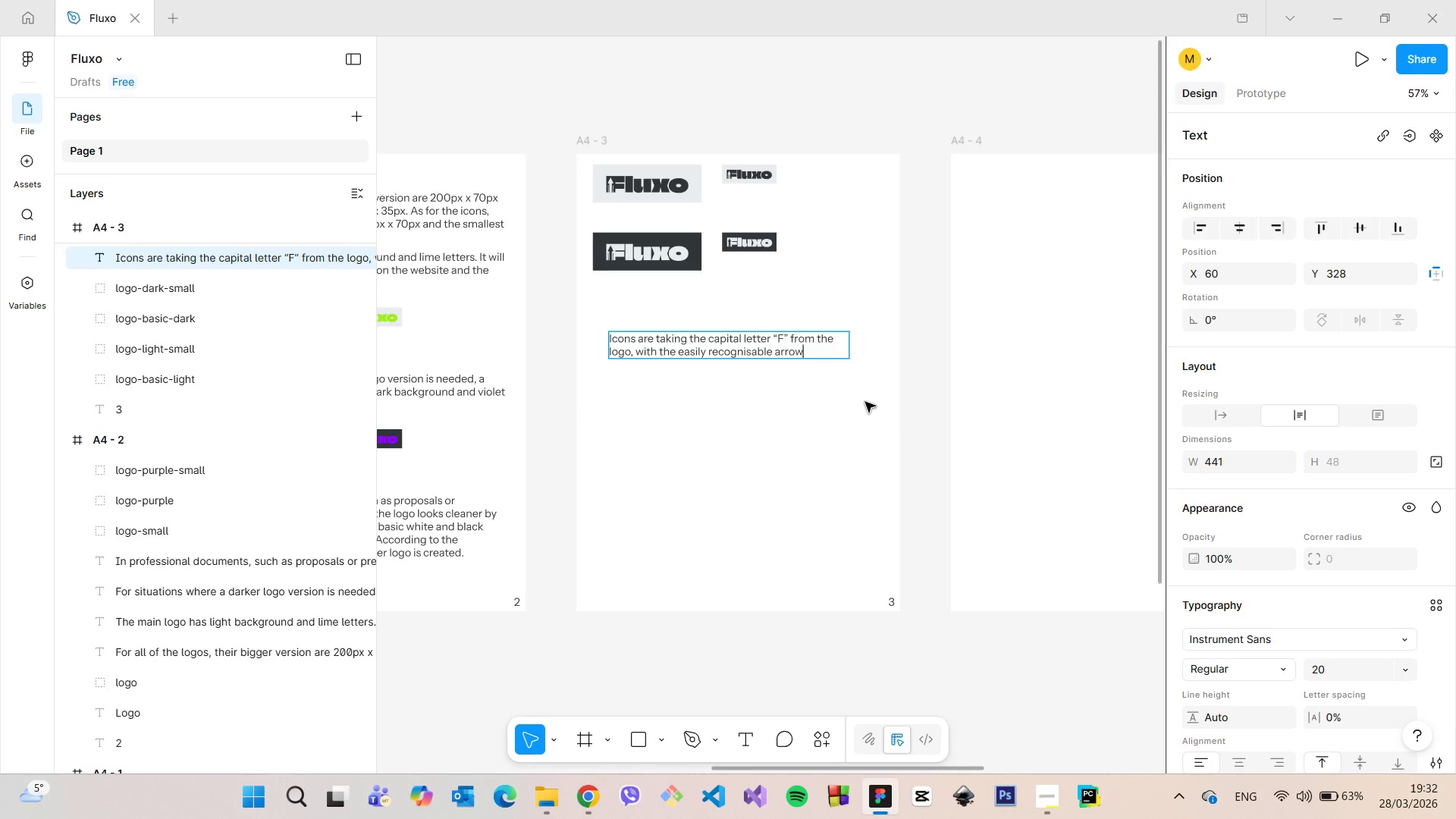 
scroll: coordinate [865, 402], scroll_direction: down, amount: 5.0
 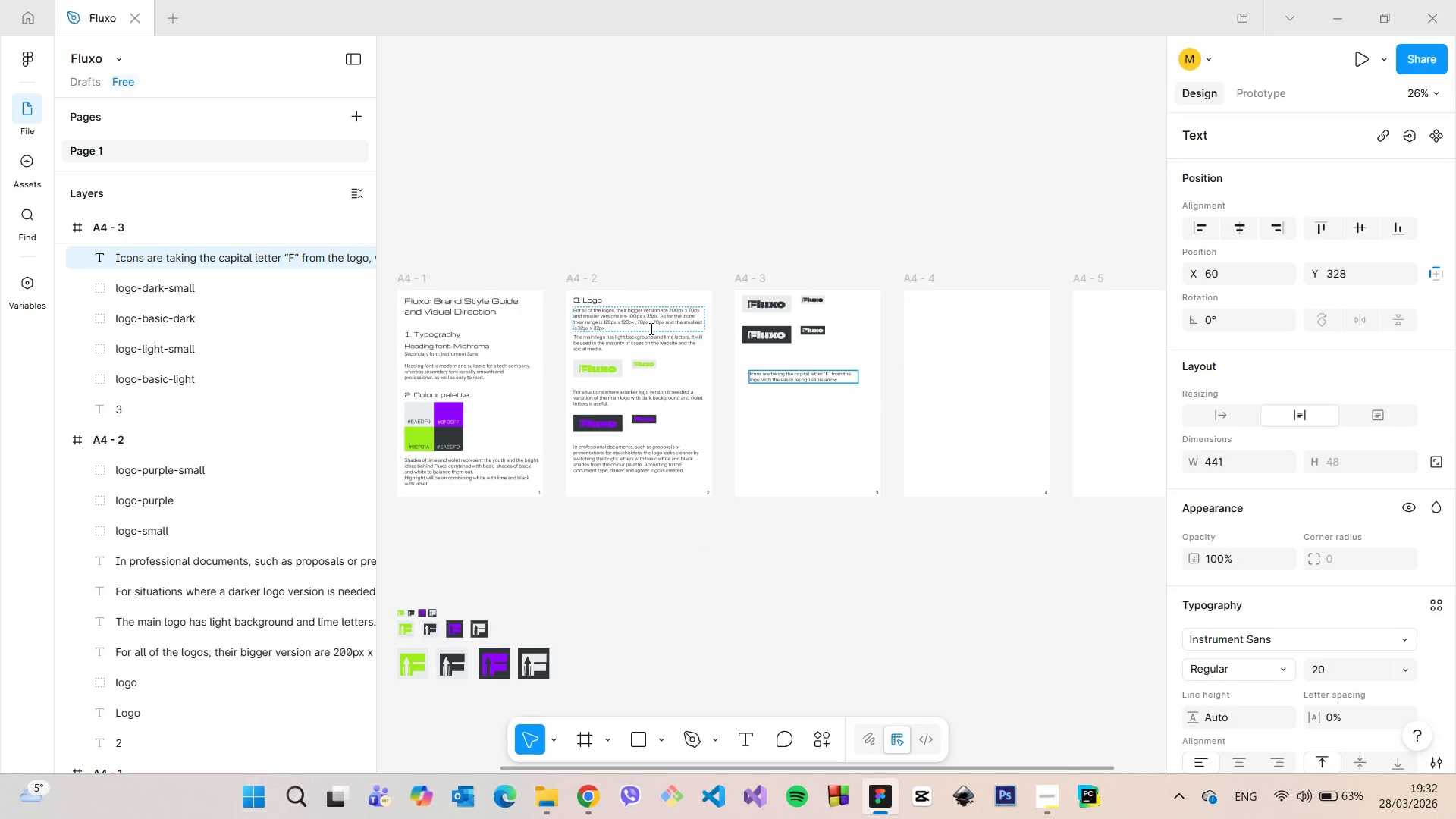 
scroll: coordinate [996, 393], scroll_direction: up, amount: 12.0
 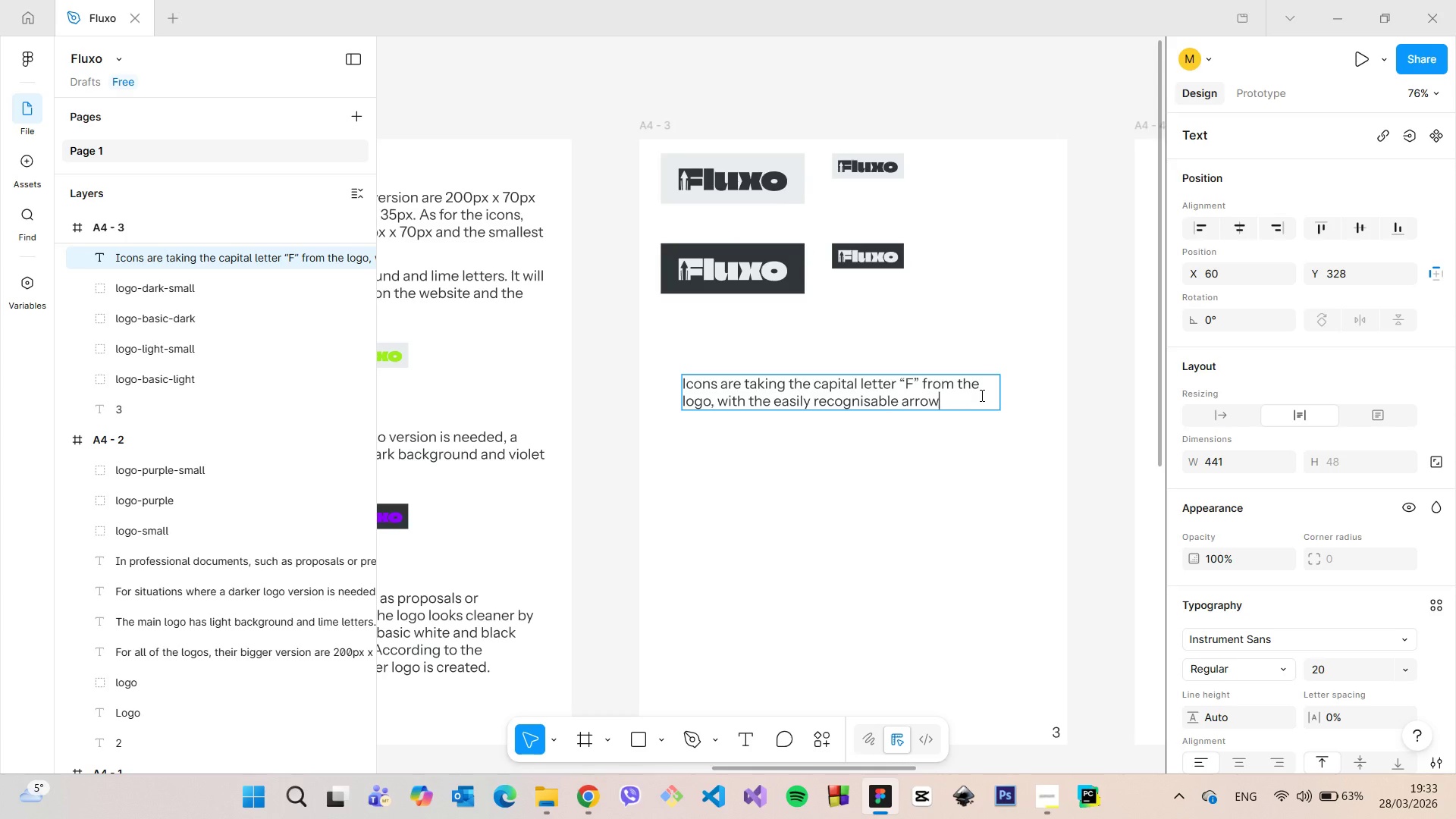 
scroll: coordinate [978, 395], scroll_direction: down, amount: 3.0
 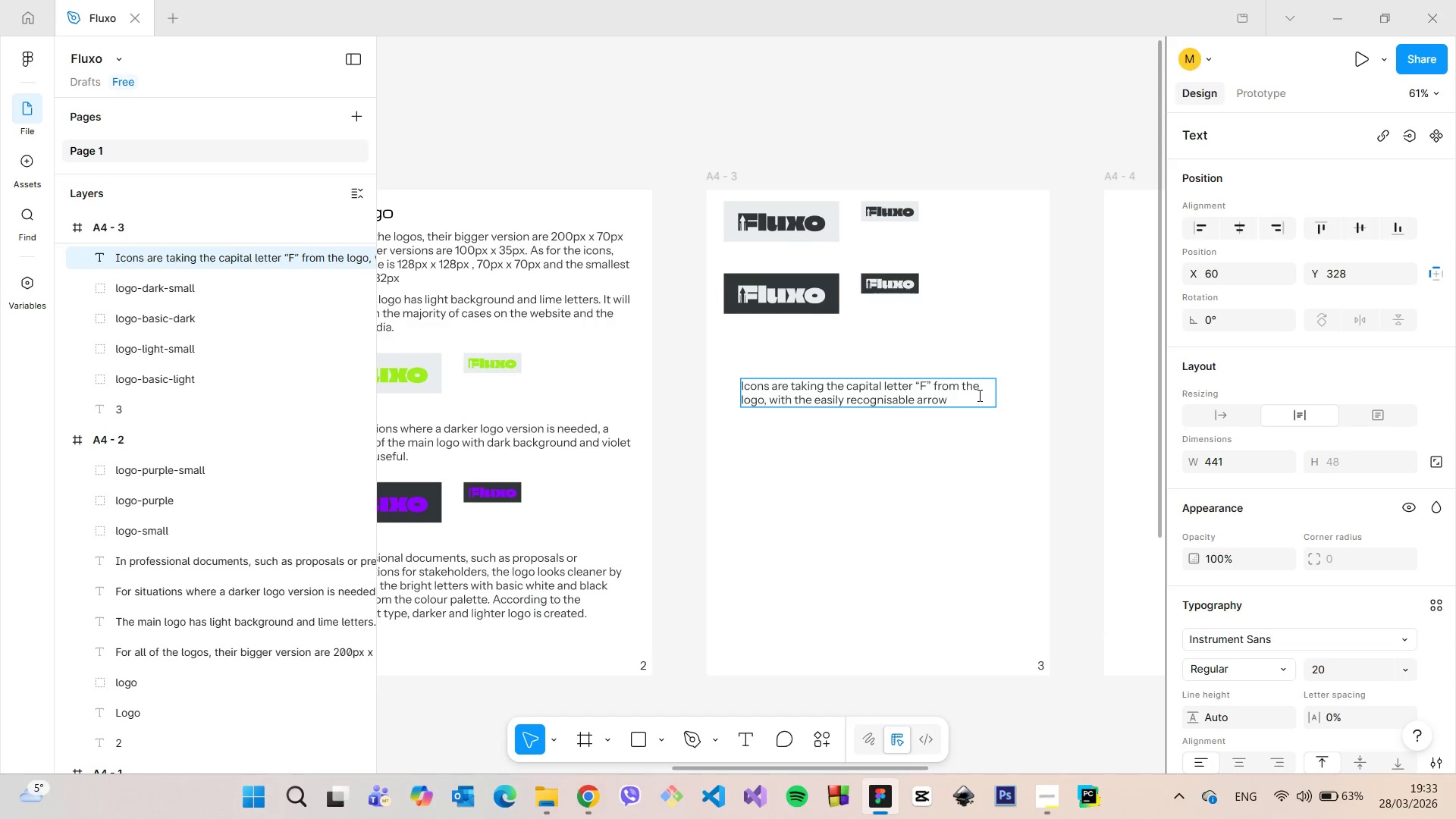 
type( and the same color scheme combinations as the logos have.)
 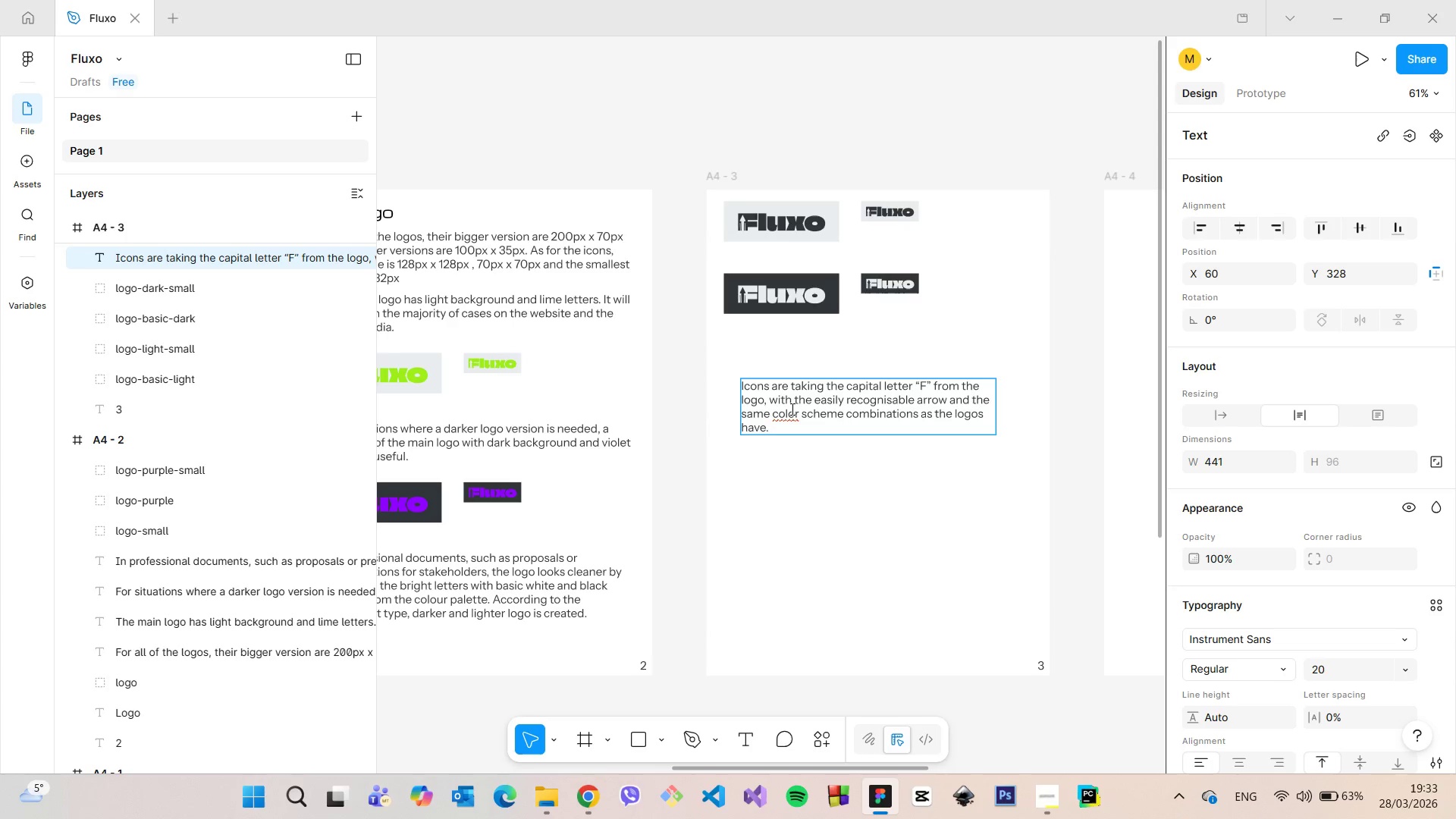 
left_click([792, 418])
 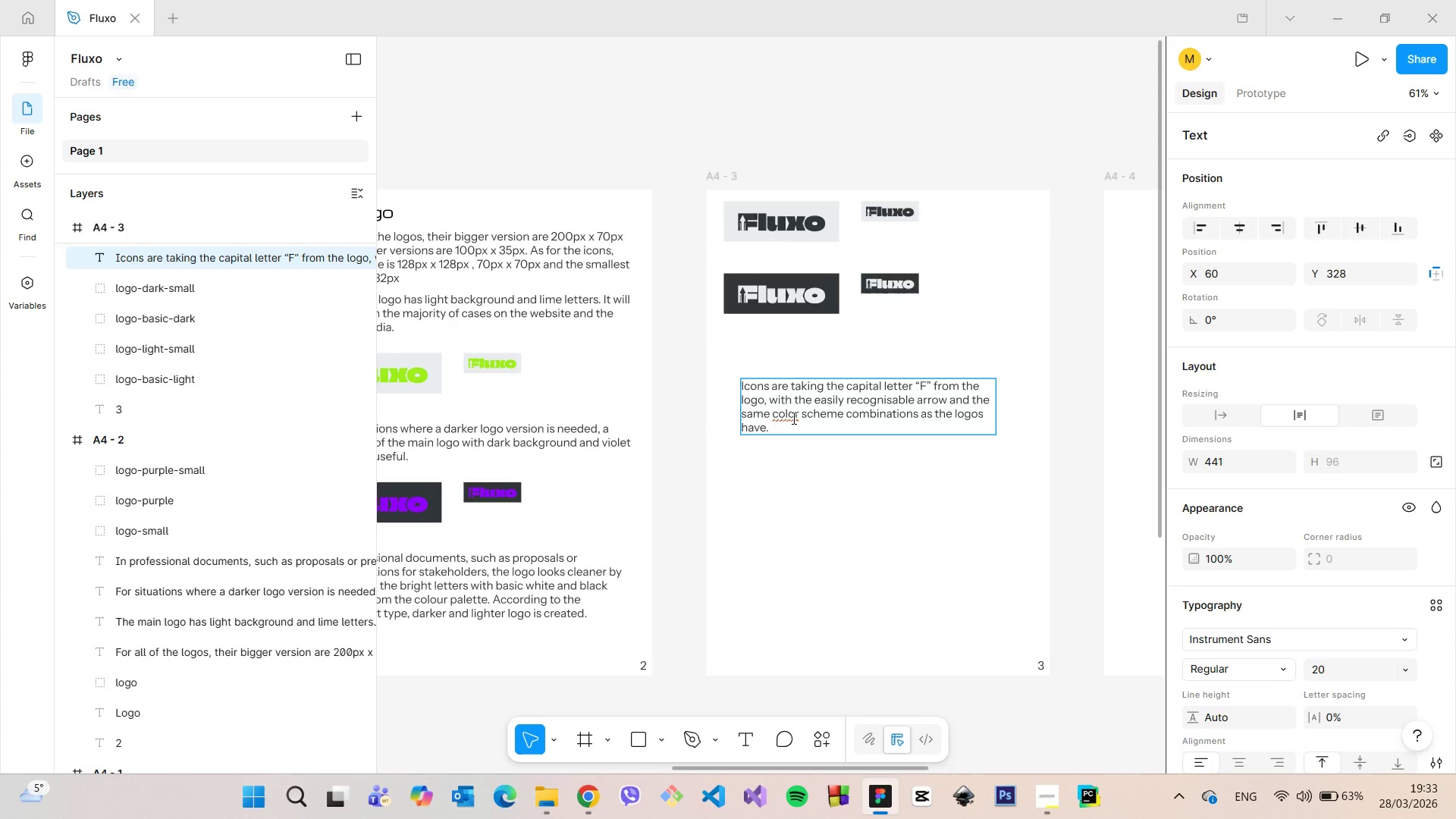 
left_click([792, 418])
 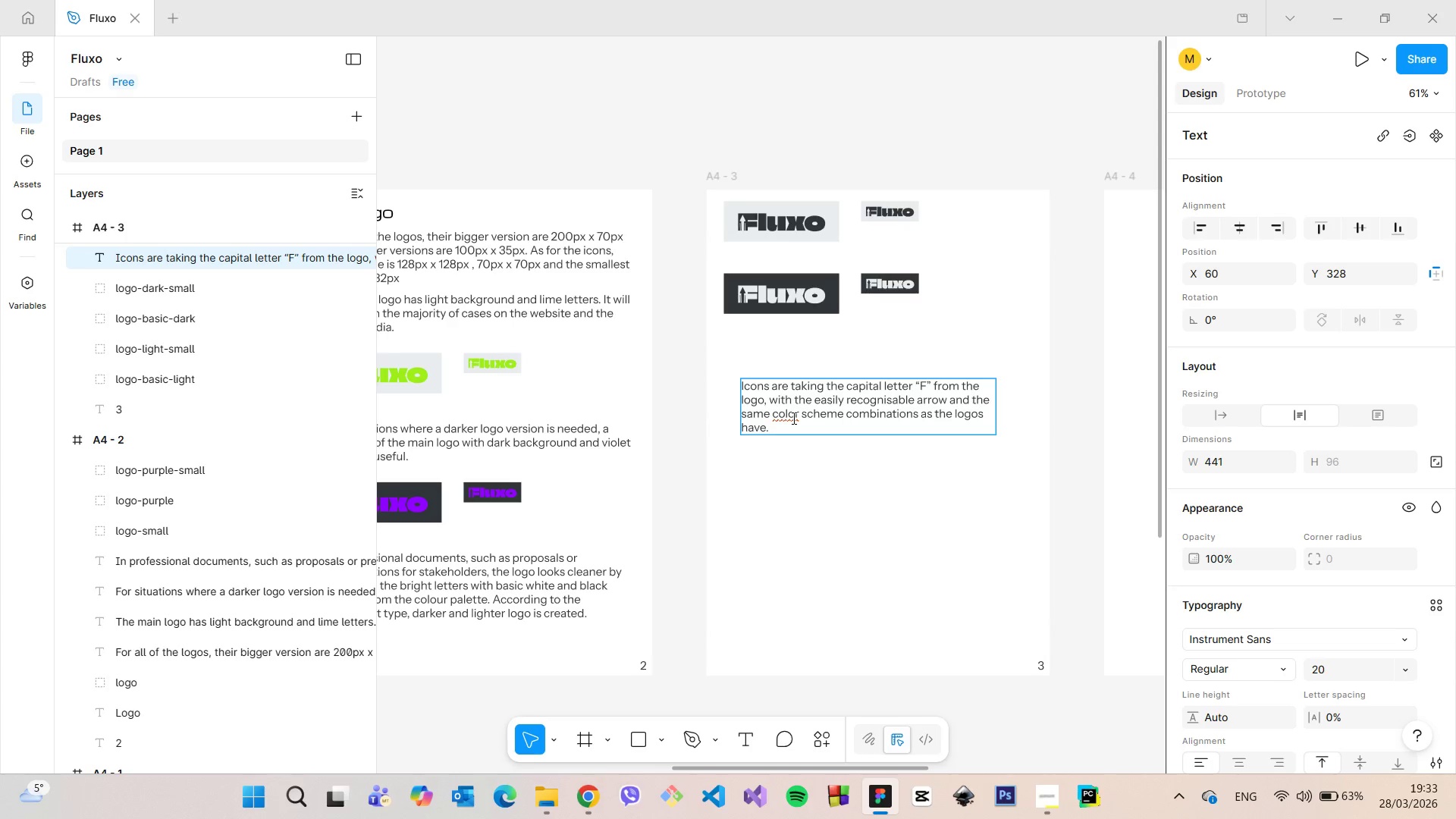 
key(U)
 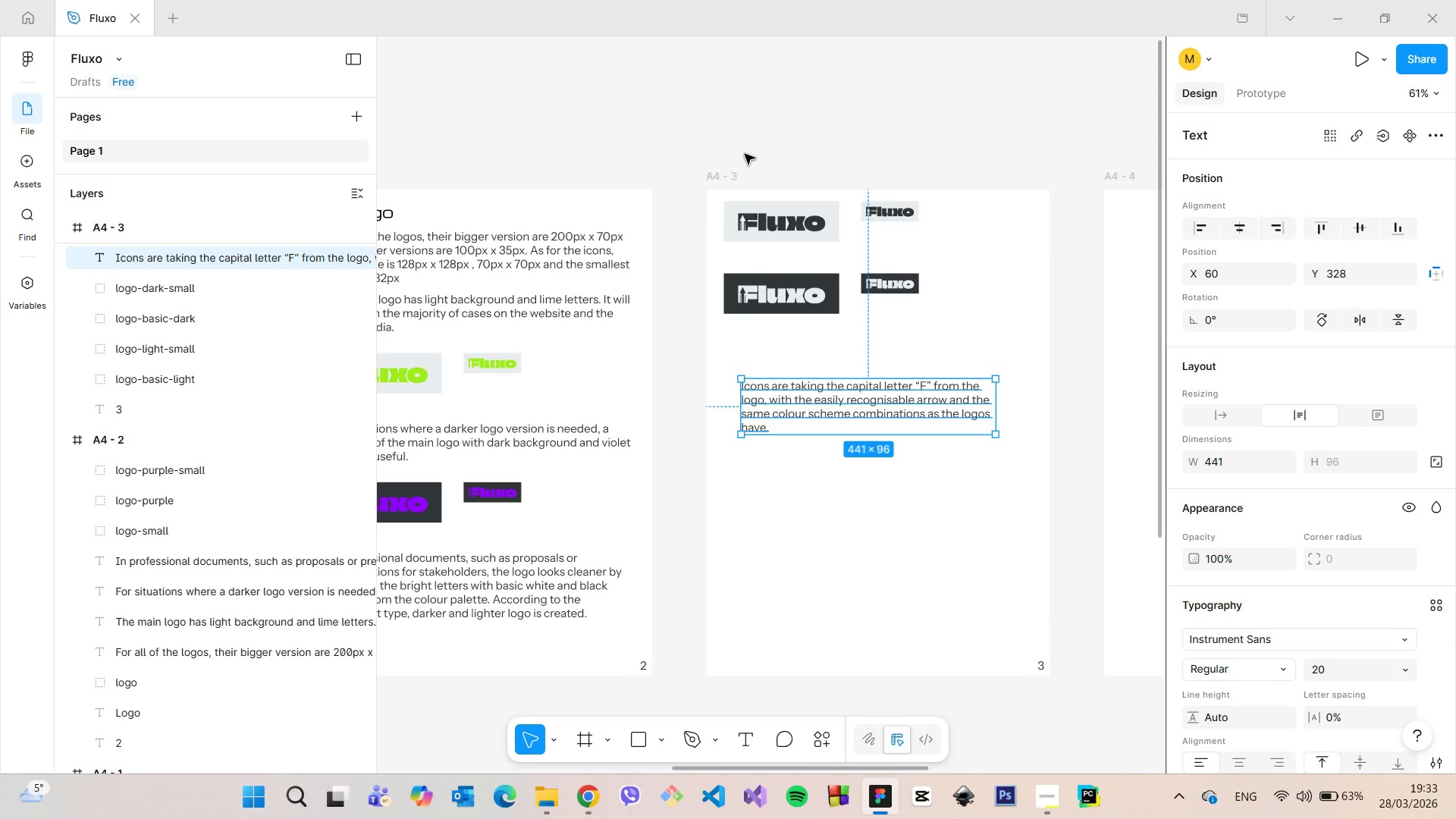 
scroll: coordinate [745, 154], scroll_direction: down, amount: 4.0
 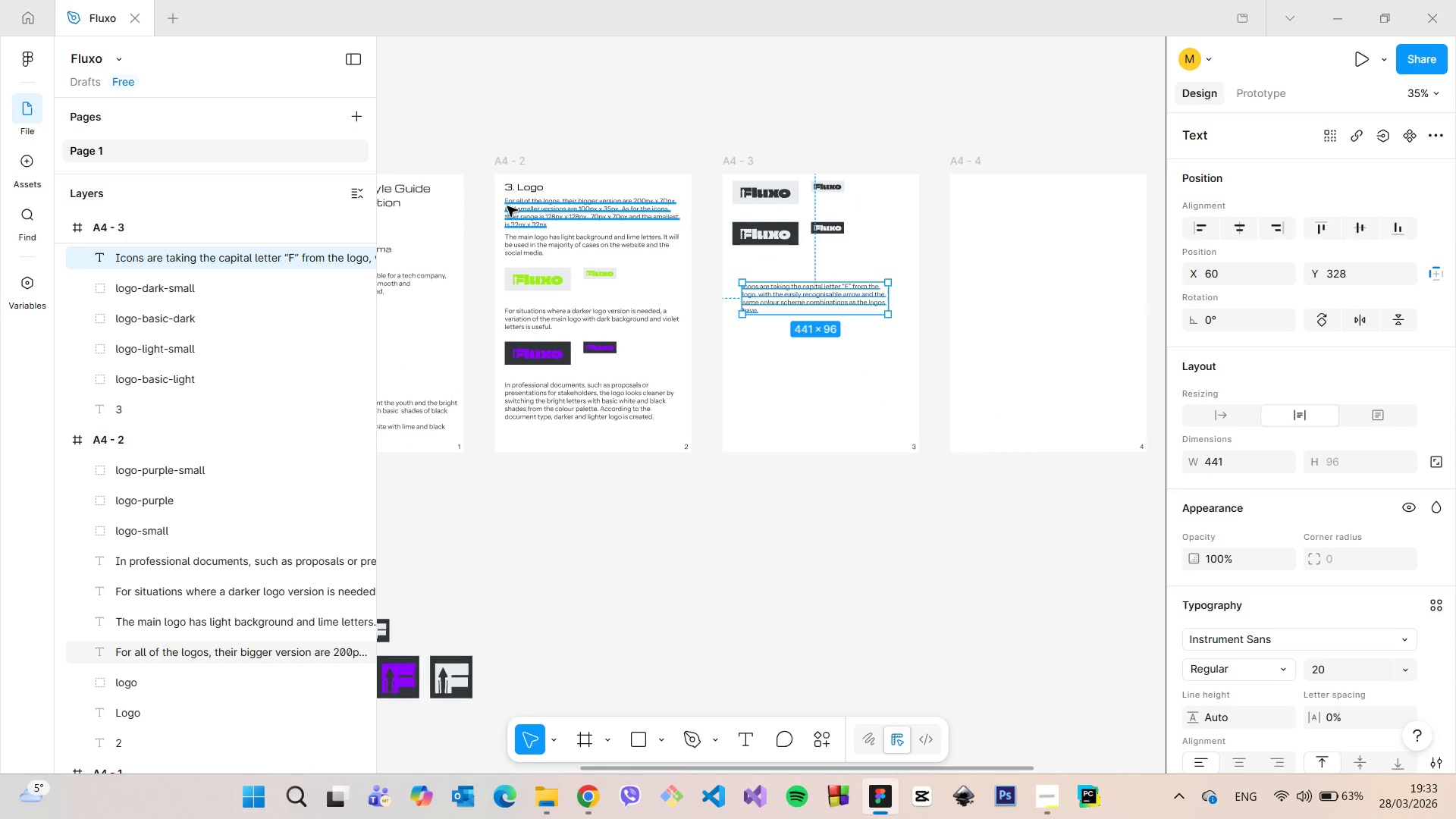 
scroll: coordinate [525, 215], scroll_direction: up, amount: 10.0
 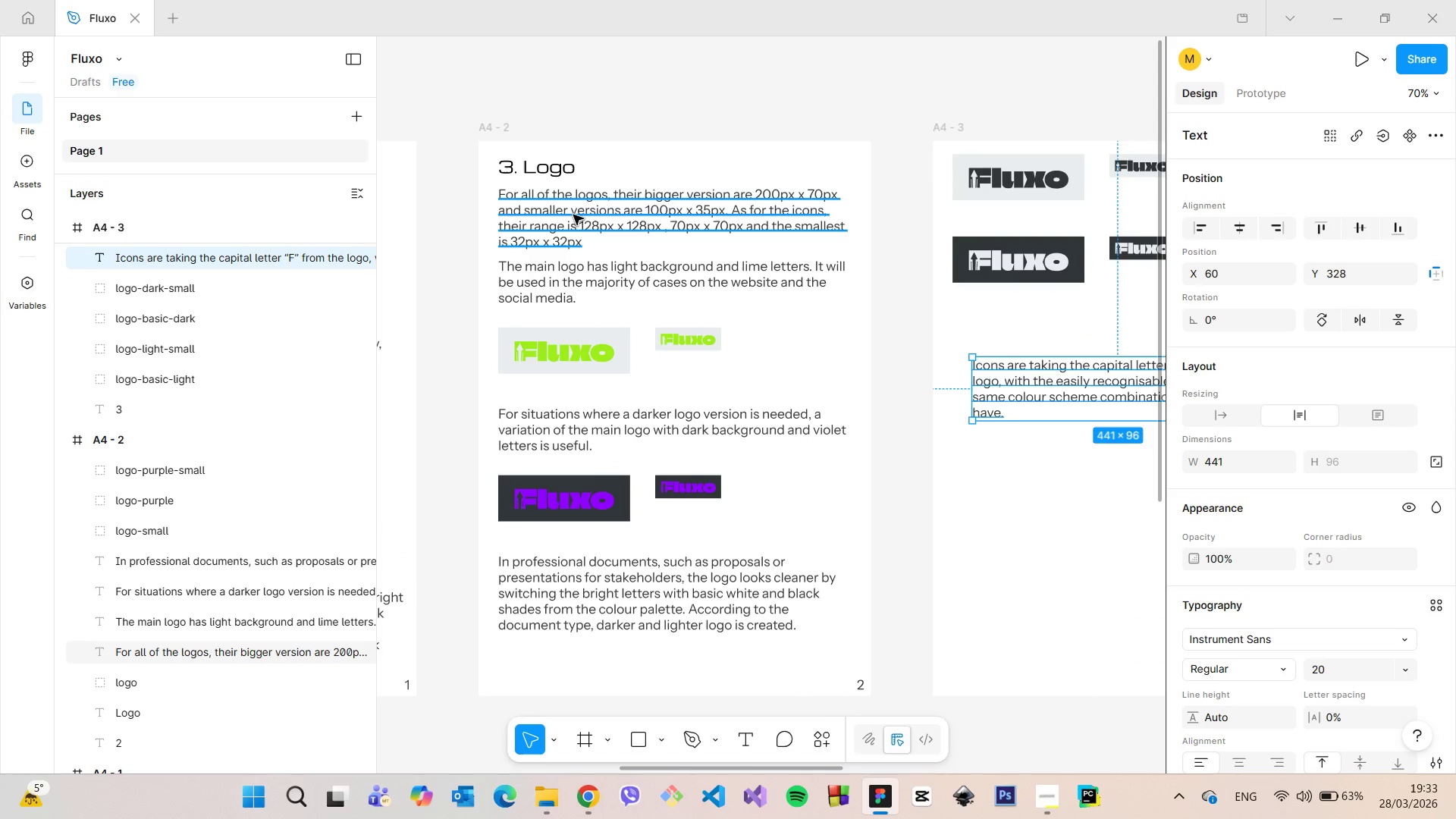 
wait(5.39)
 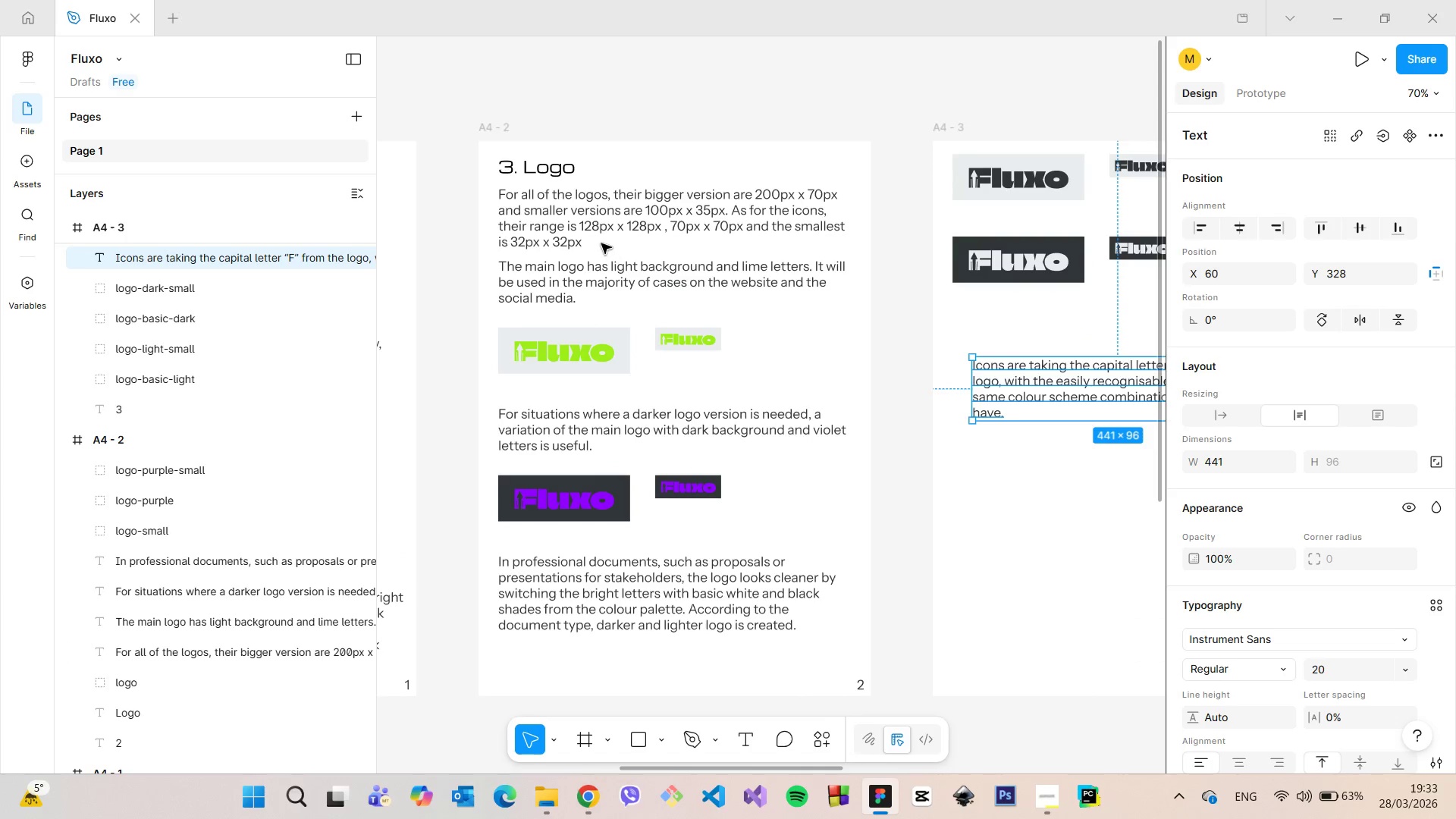 
left_click([593, 578])
 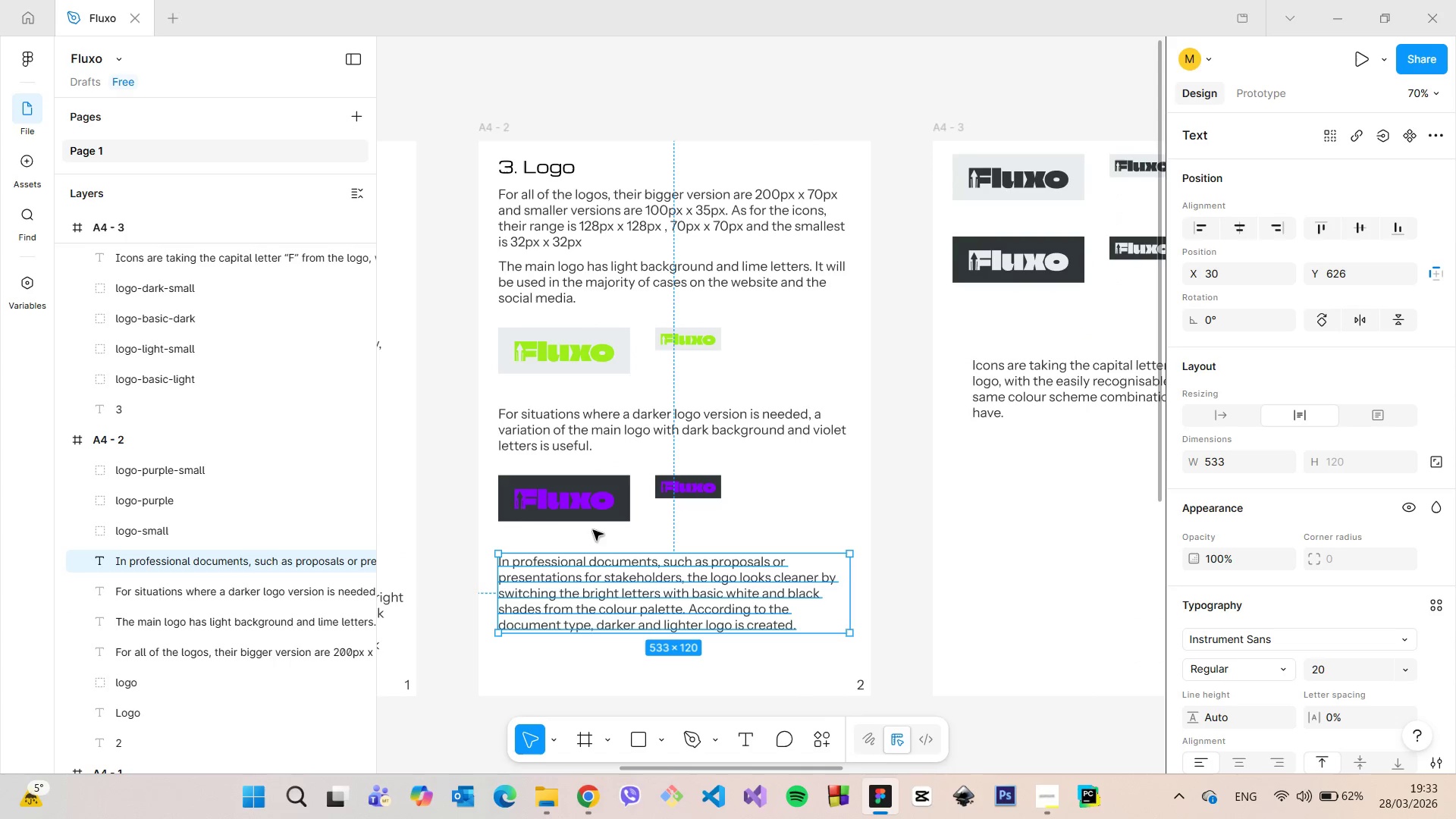 
hold_key(key=ShiftLeft, duration=1.51)
left_click([588, 519])
 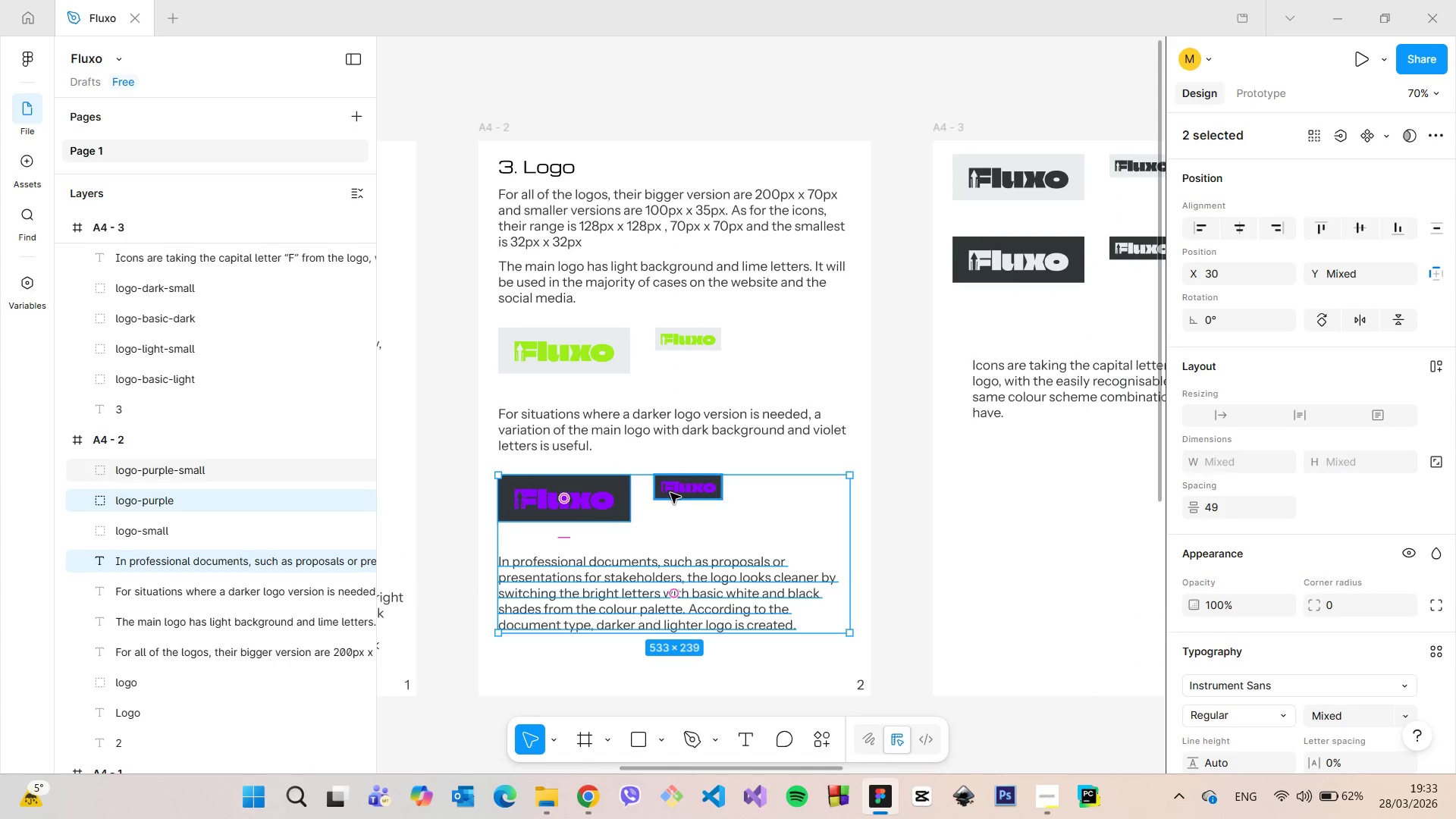 
left_click([670, 493])
 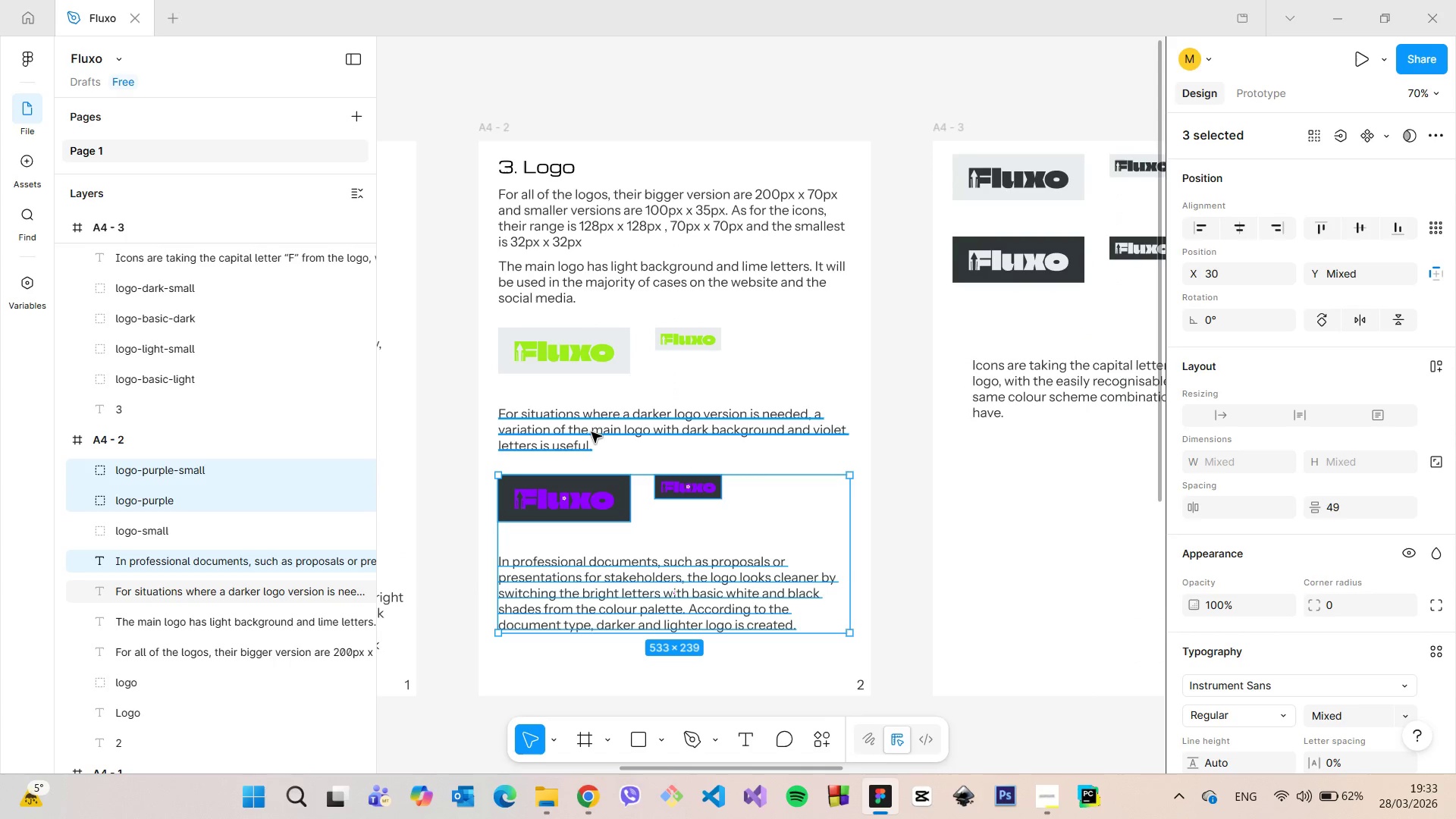 
hold_key(key=ShiftLeft, duration=0.44)
left_click([592, 432])
 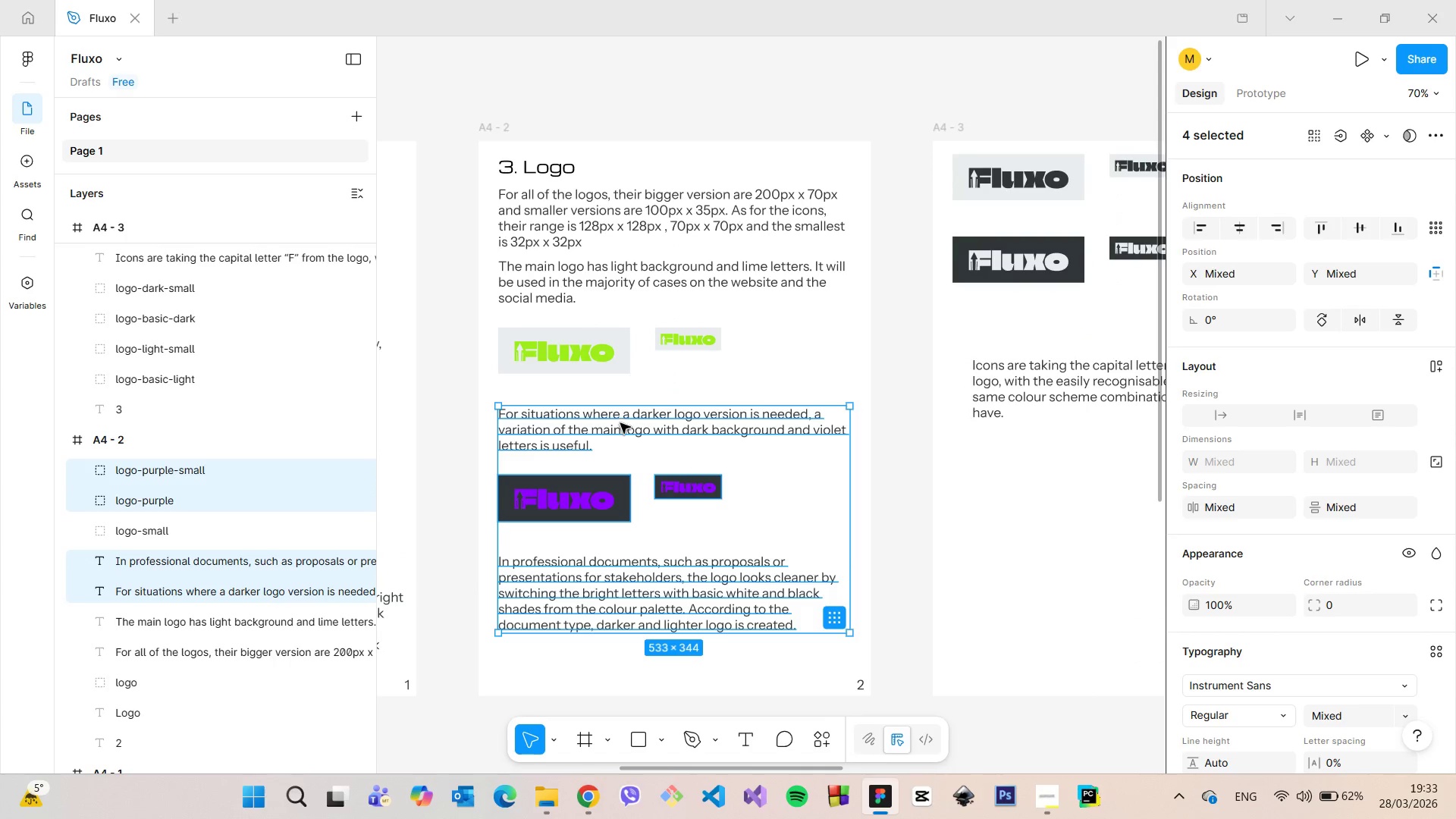 
left_click_drag(start_coordinate=[620, 423], to_coordinate=[618, 497])
 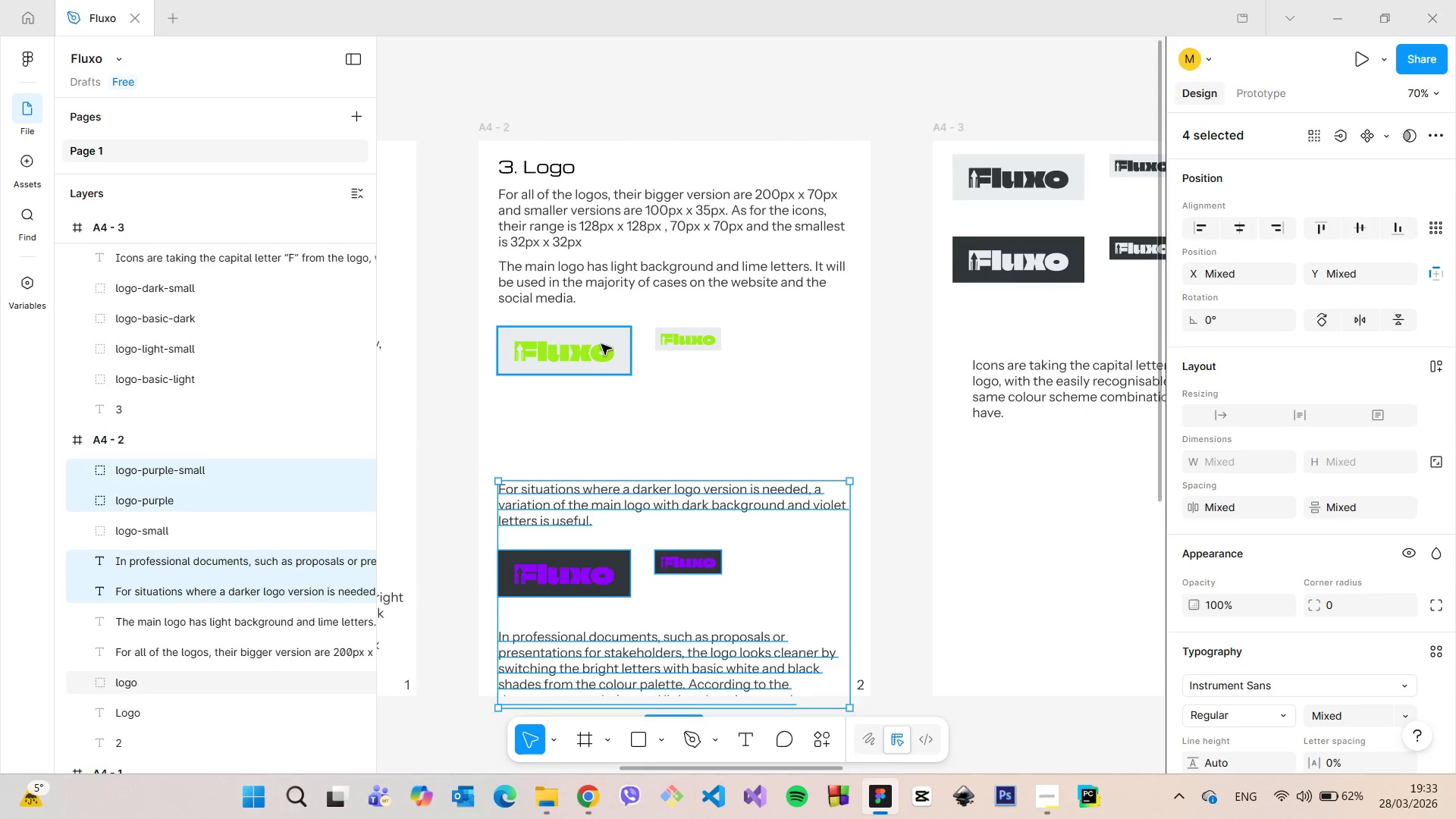 
left_click([601, 344])
 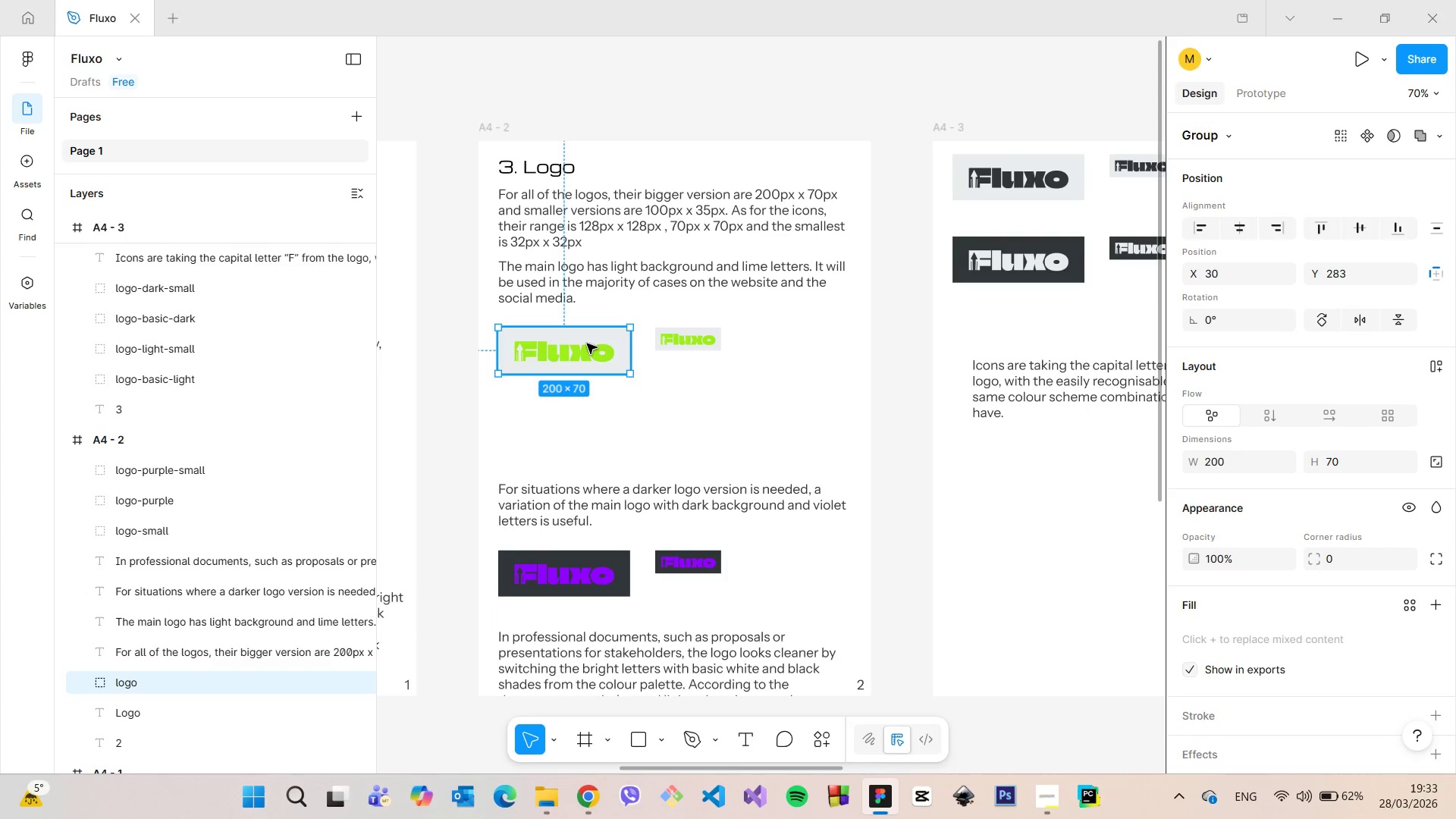 
left_click_drag(start_coordinate=[587, 345], to_coordinate=[589, 432])
 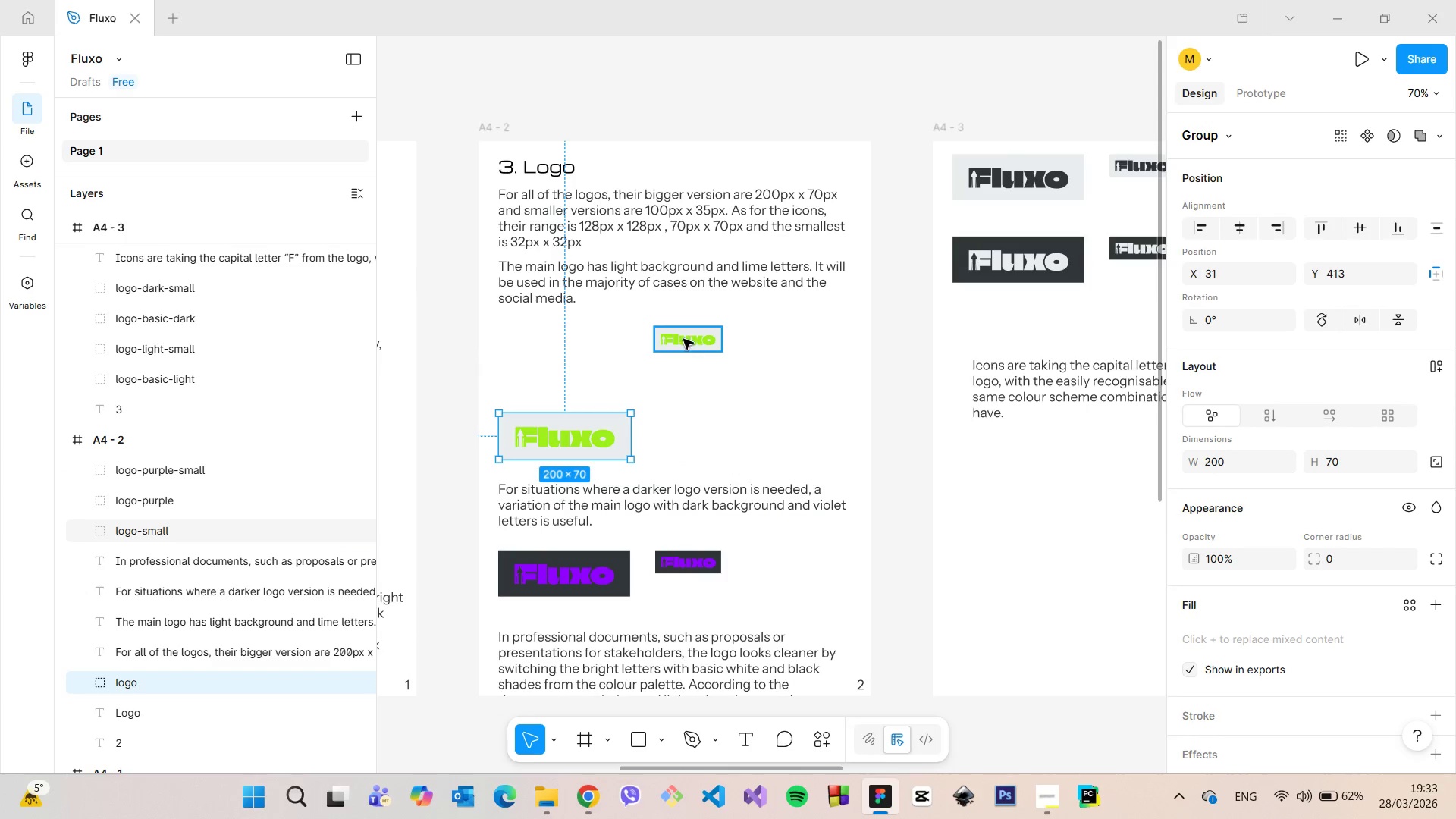 
left_click([683, 339])
 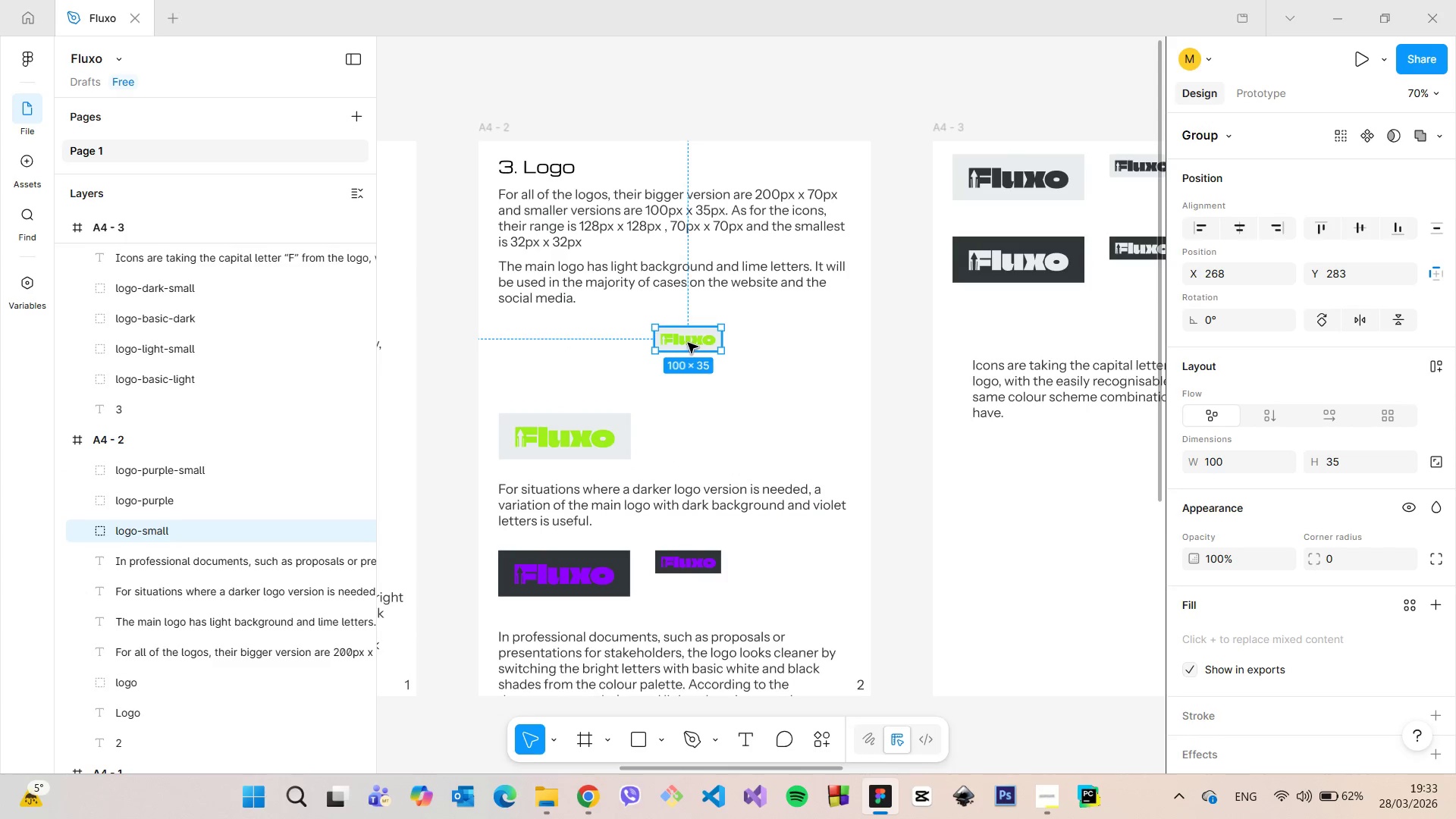 
left_click_drag(start_coordinate=[688, 343], to_coordinate=[692, 441])
 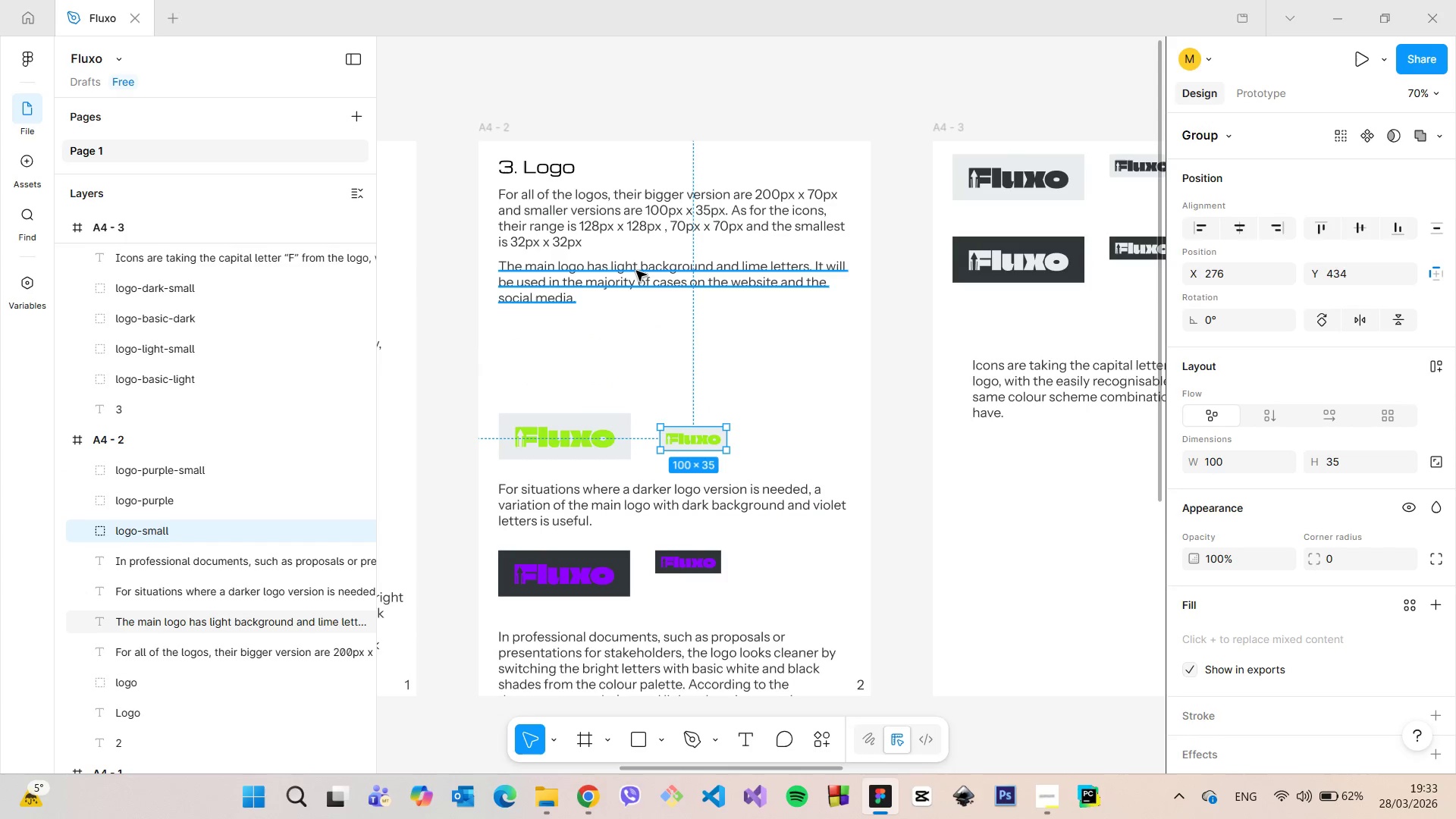 
left_click([636, 271])
 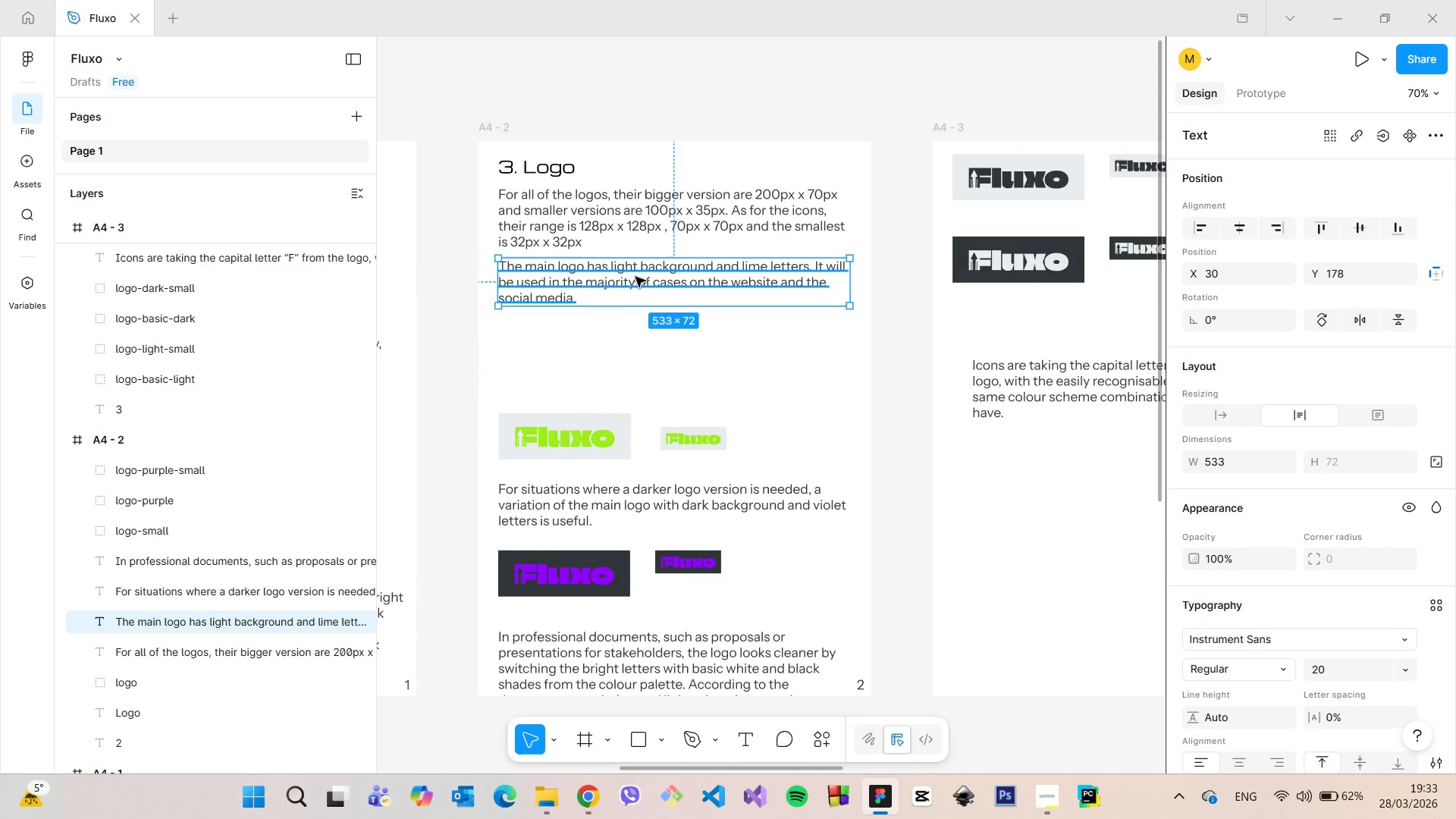 
left_click_drag(start_coordinate=[635, 277], to_coordinate=[625, 369])
 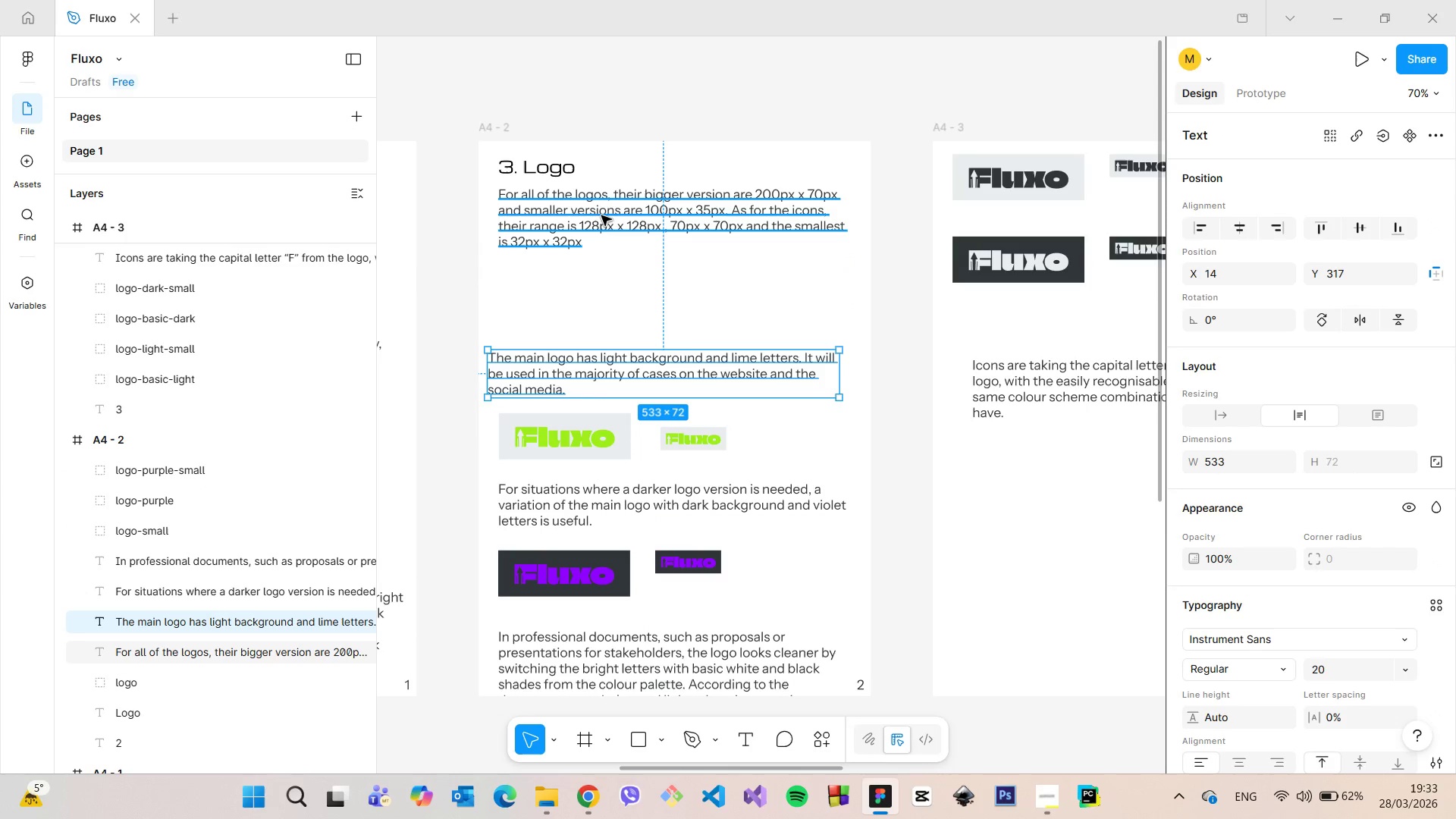 
left_click([601, 215])
 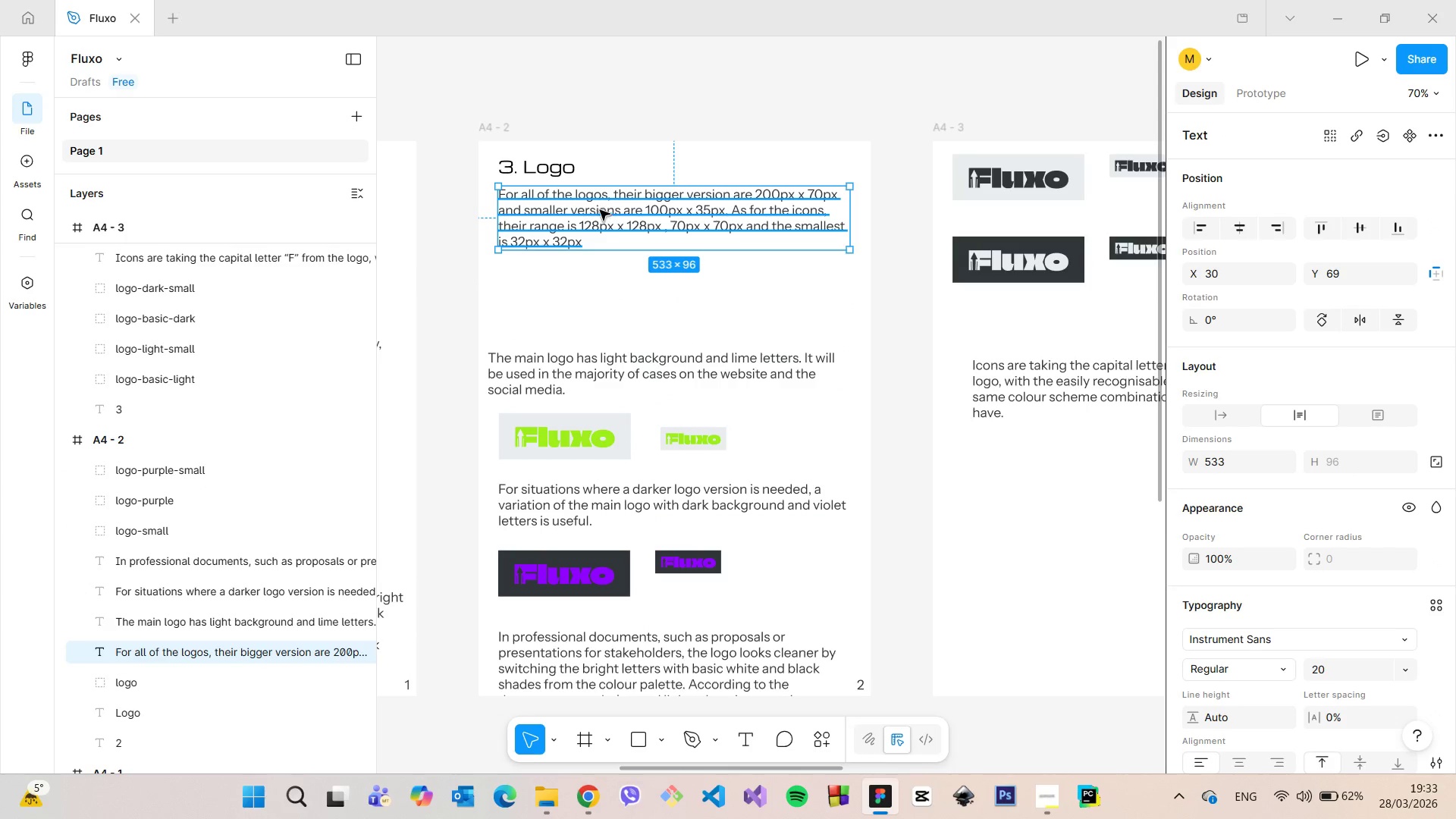 
left_click_drag(start_coordinate=[600, 210], to_coordinate=[603, 284])
 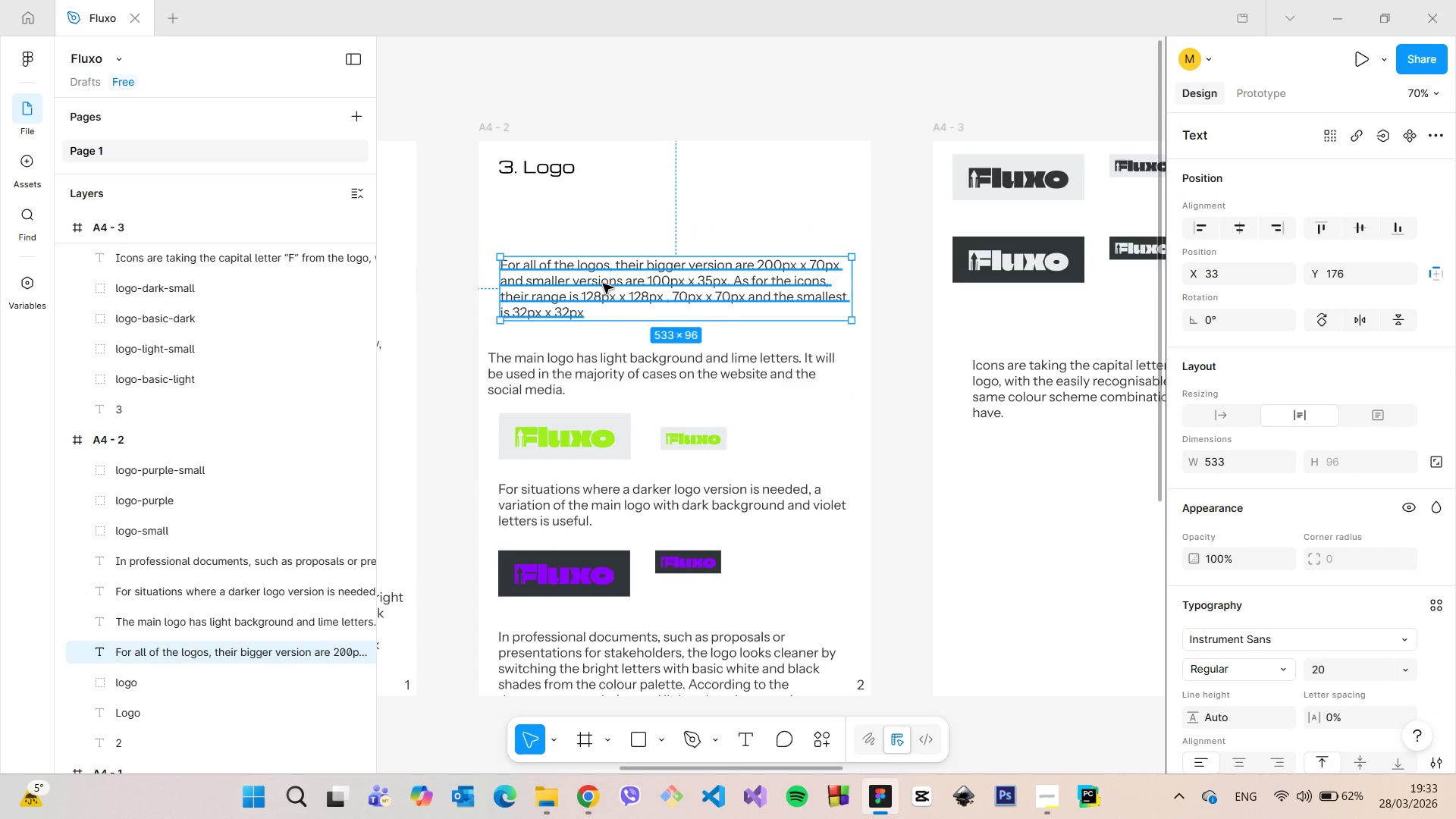 
hold_key(key=AltLeft, duration=1.02)
left_click_drag(start_coordinate=[603, 284], to_coordinate=[602, 221])
 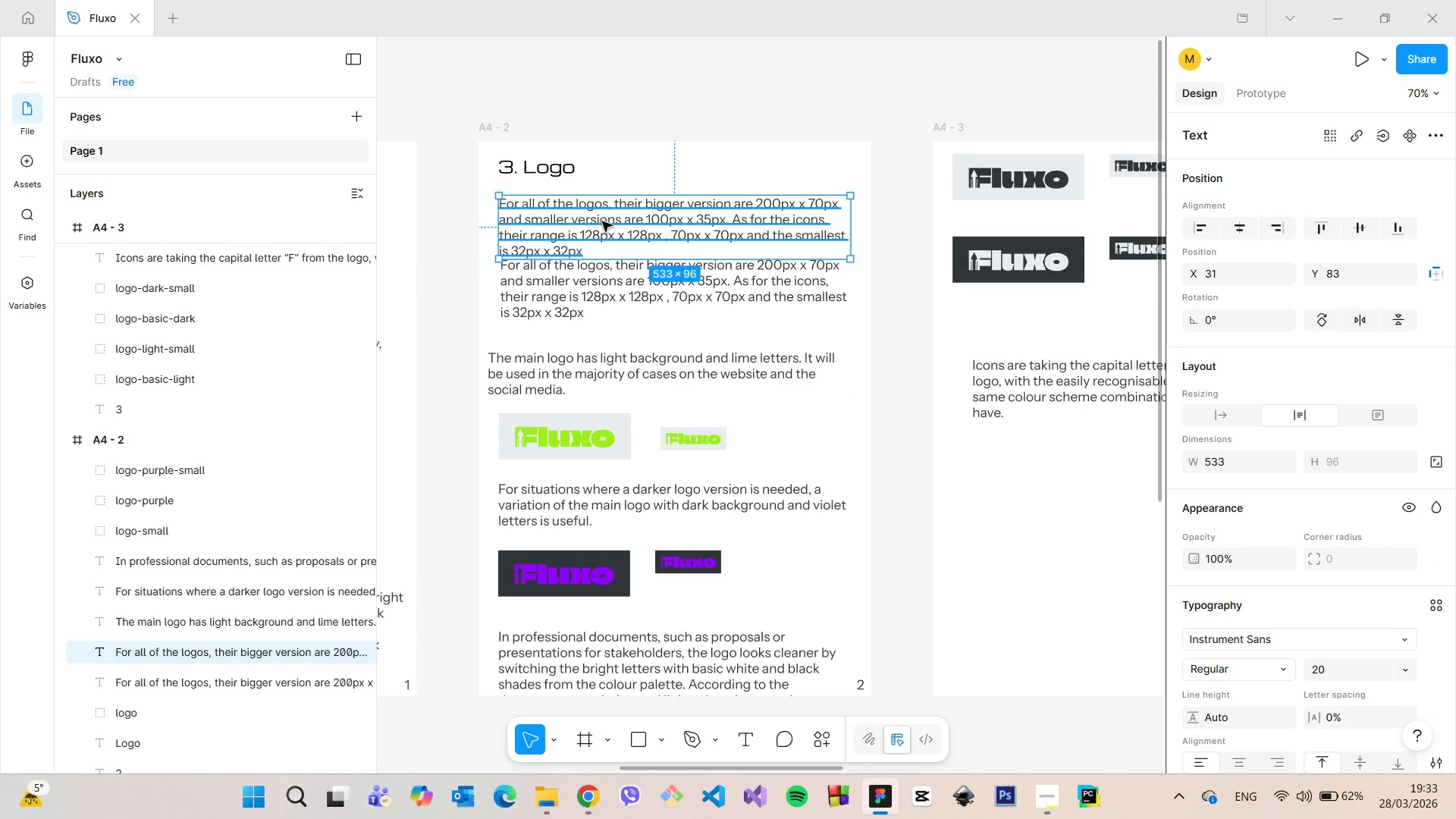 
double_click([602, 221])
 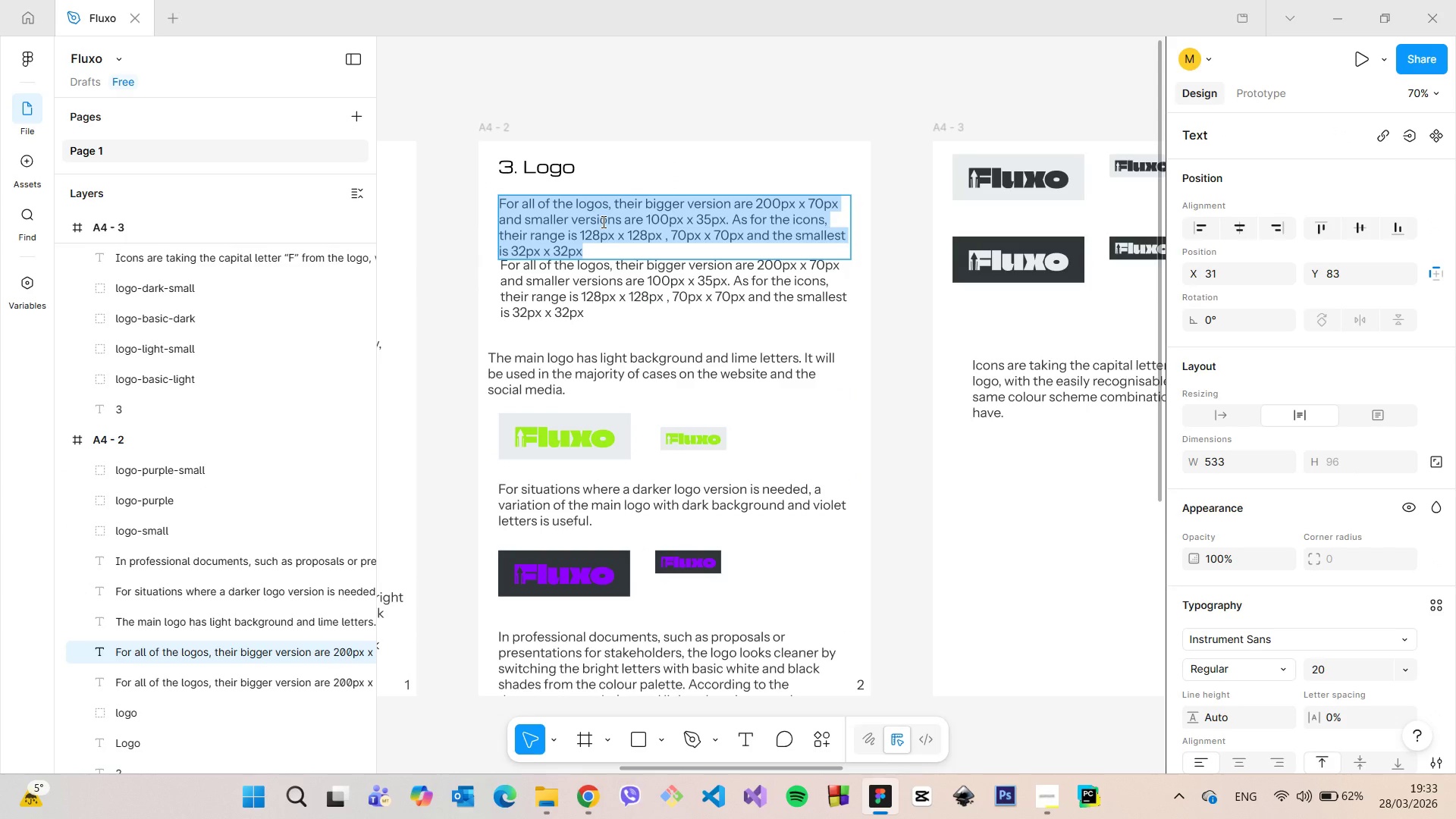 
type(The name Fluxo is written with fun, modern log)
key(Backspace)
key(Backspace)
key(Backspace)
type(font which bring )
key(Backspace)
type(s out the youthgul)
key(Backspace)
key(Backspace)
key(Backspace)
type(ful, inspired vibe of the company. Letter F has a )
key(Backspace)
type(n upward)
key(Backspace)
key(Backspace)
type(ar)
key(Backspace)
key(Backspace)
type(rd letter)
key(Backspace)
key(Backspace)
key(Backspace)
key(Backspace)
key(Backspace)
key(Backspace)
type(arrow in it, which is there y)
key(Backspace)
type(to create an easily )
 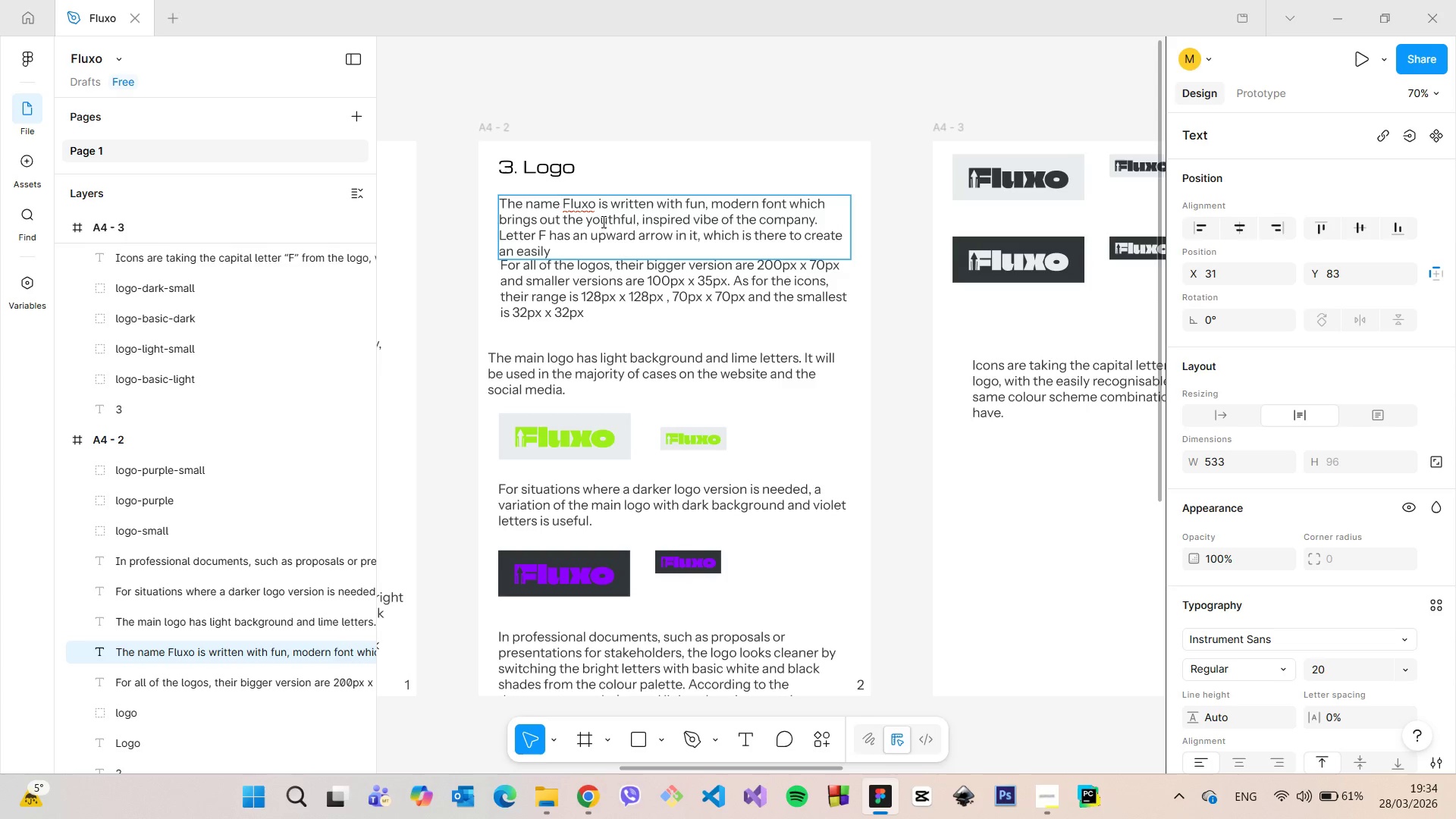 
left_click_drag(start_coordinate=[842, 236], to_coordinate=[805, 238])
 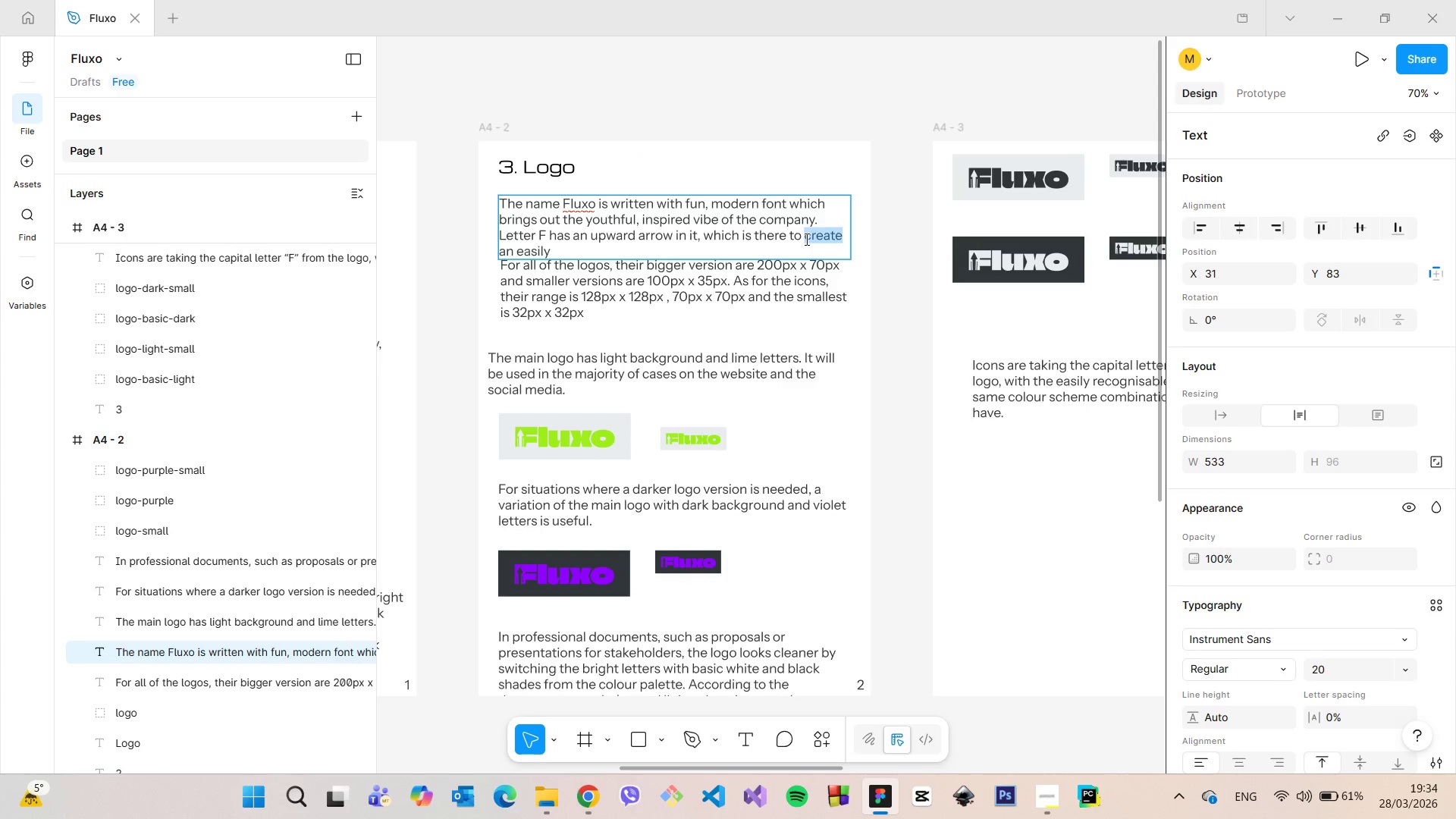 
type(be)
 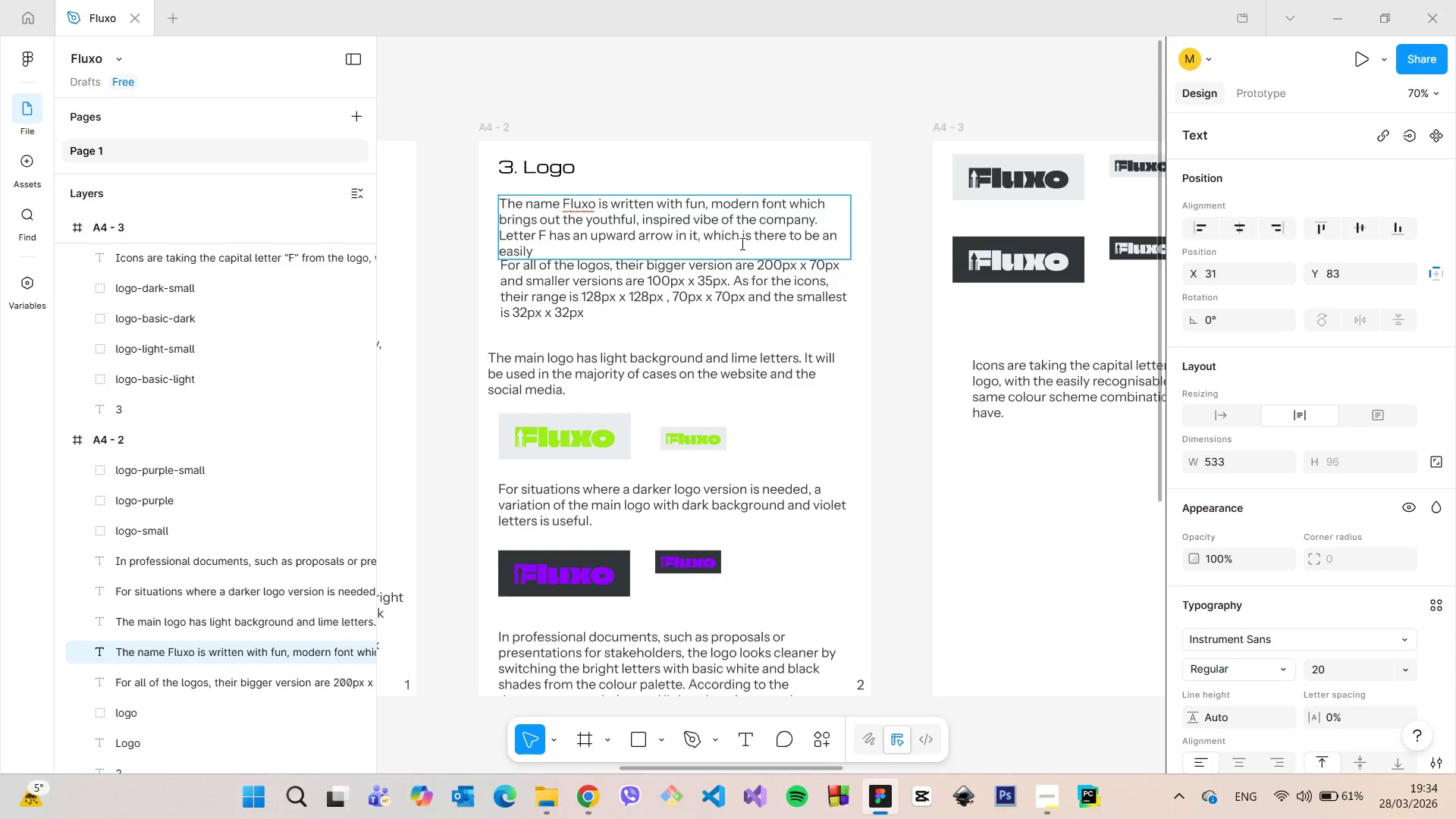 
left_click([719, 253])
 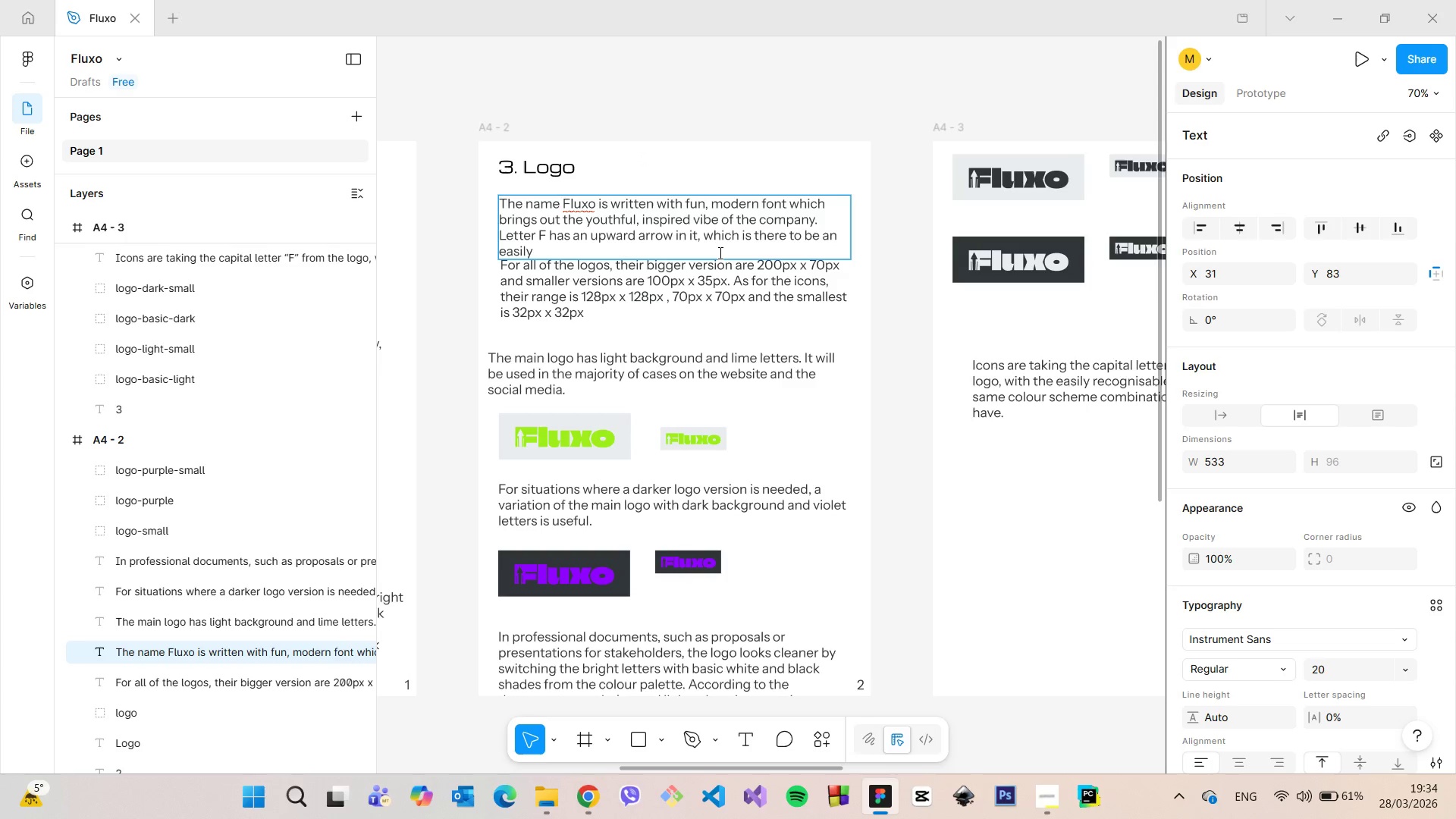 
type(recognizable )
 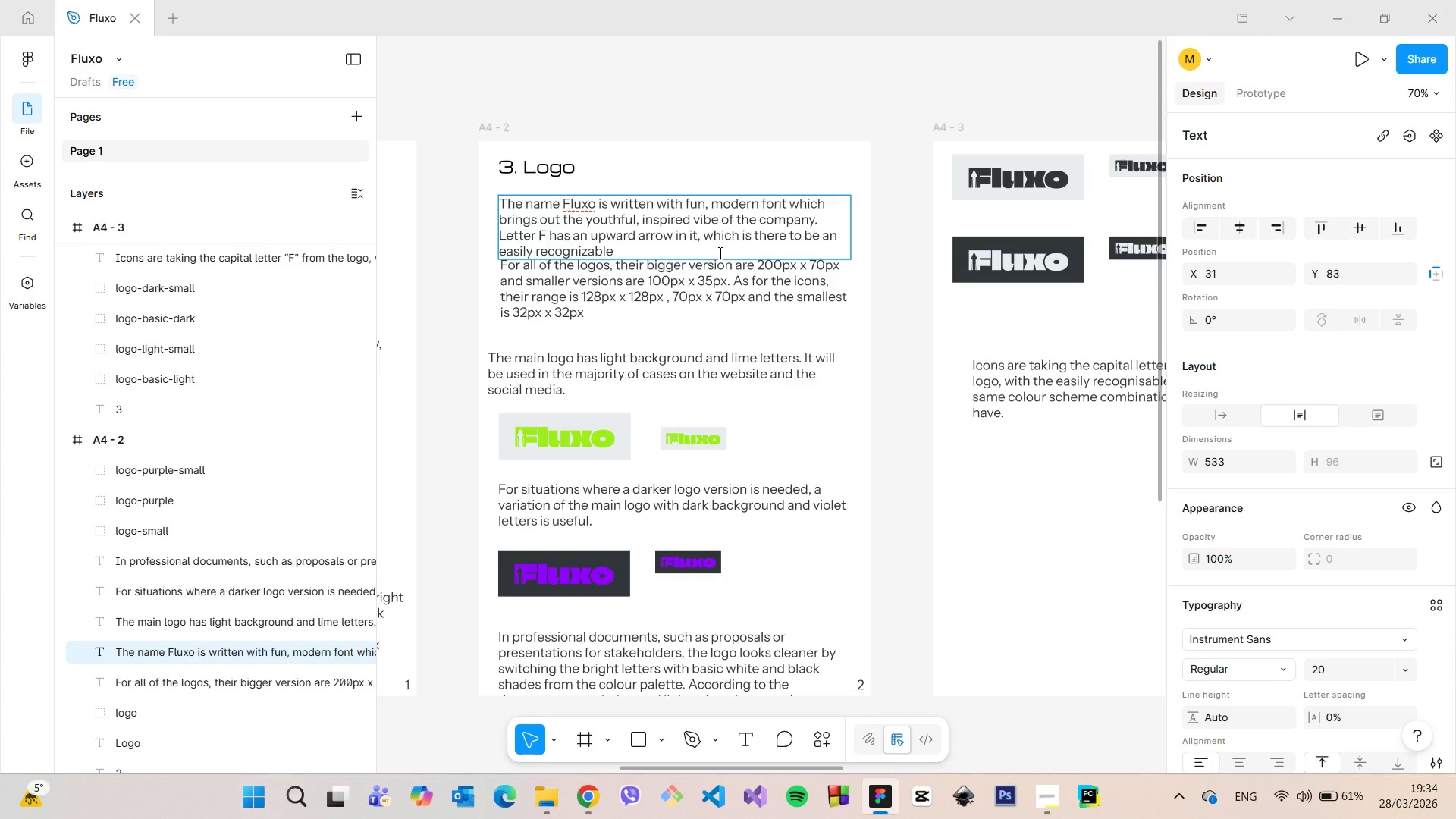 
type(item, as well as to be associated with)
 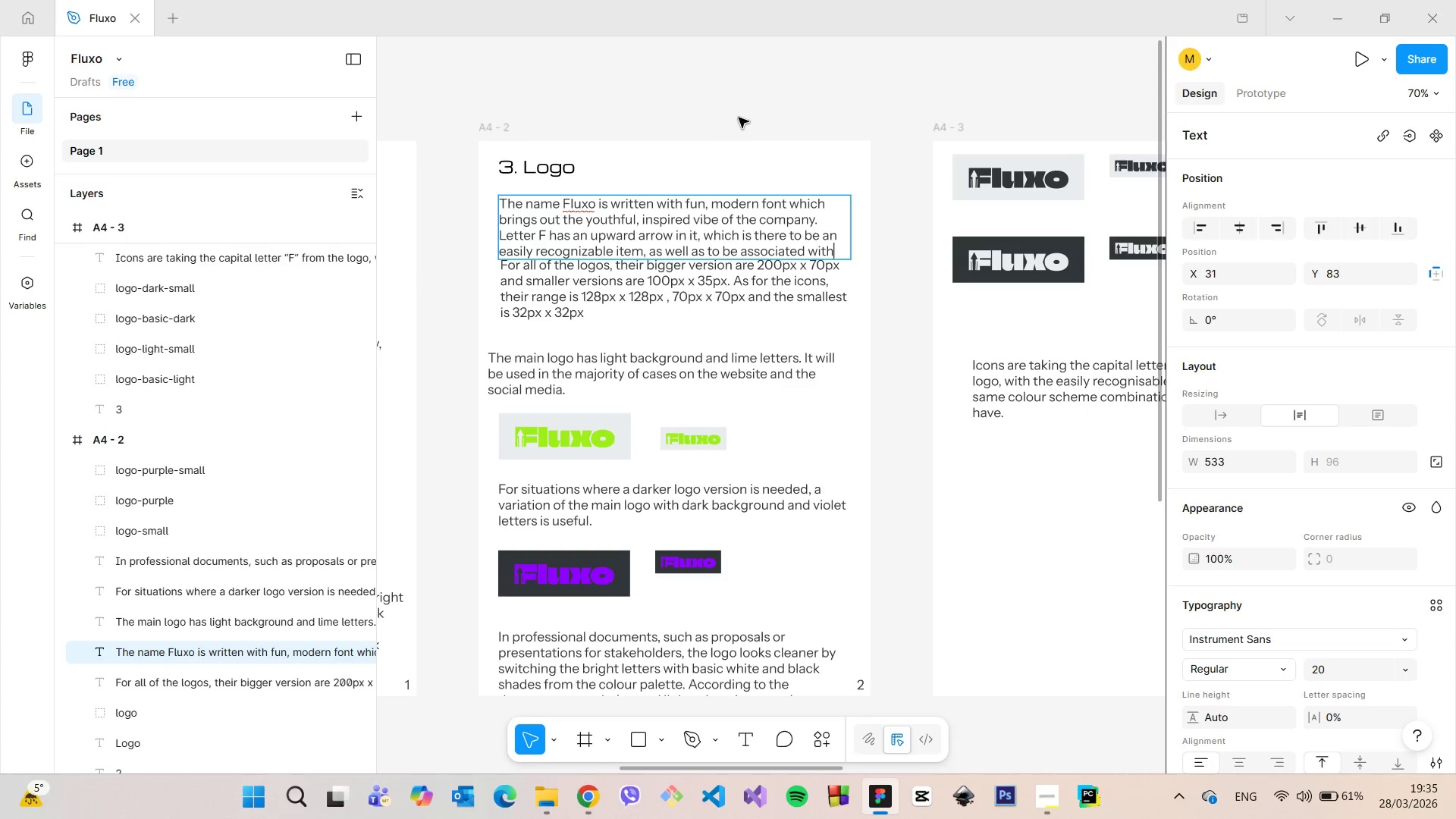 
left_click([746, 96])
 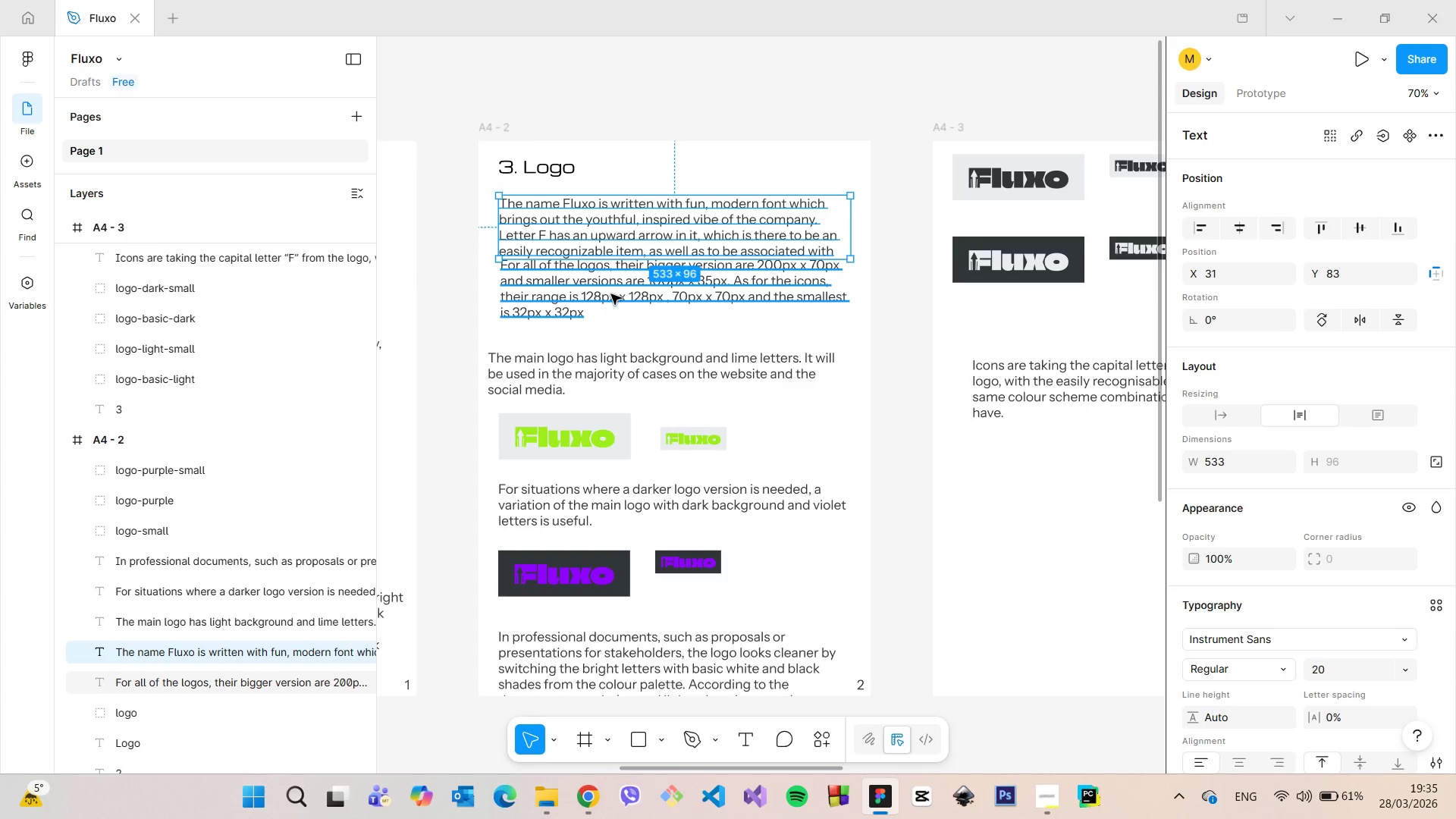 
left_click([611, 294])
 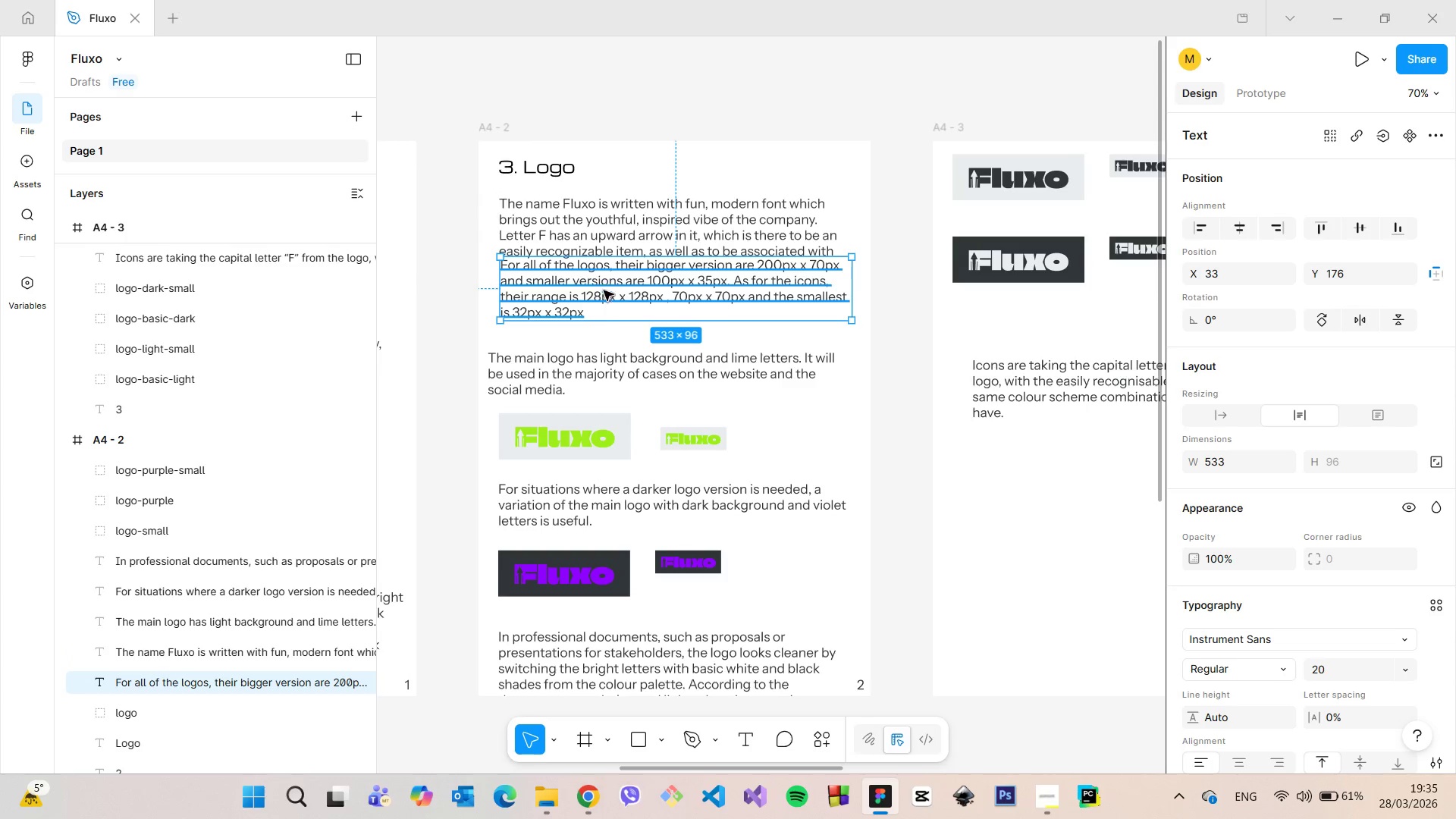 
left_click_drag(start_coordinate=[604, 286], to_coordinate=[601, 322])
 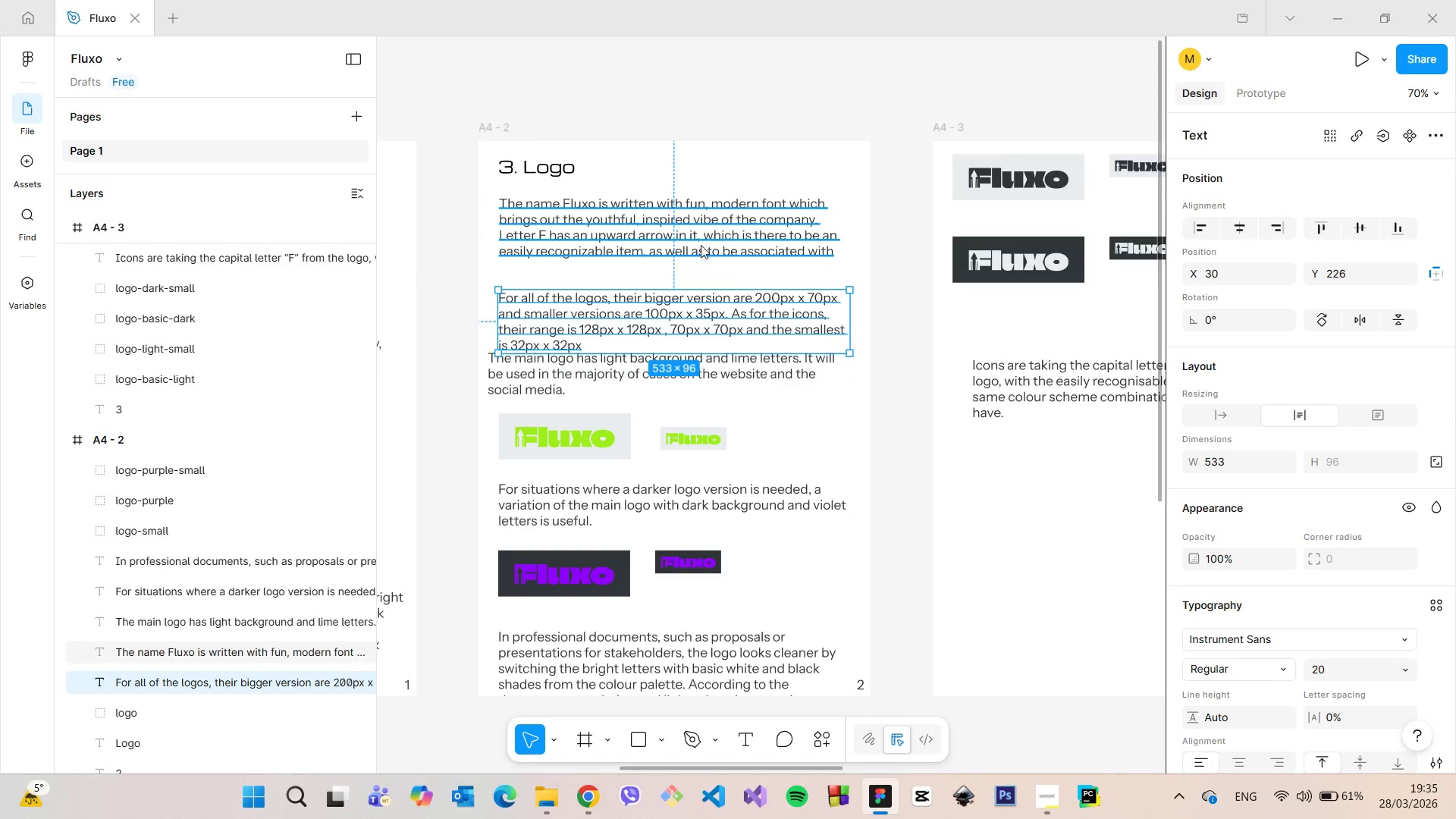 
left_click([701, 245])
 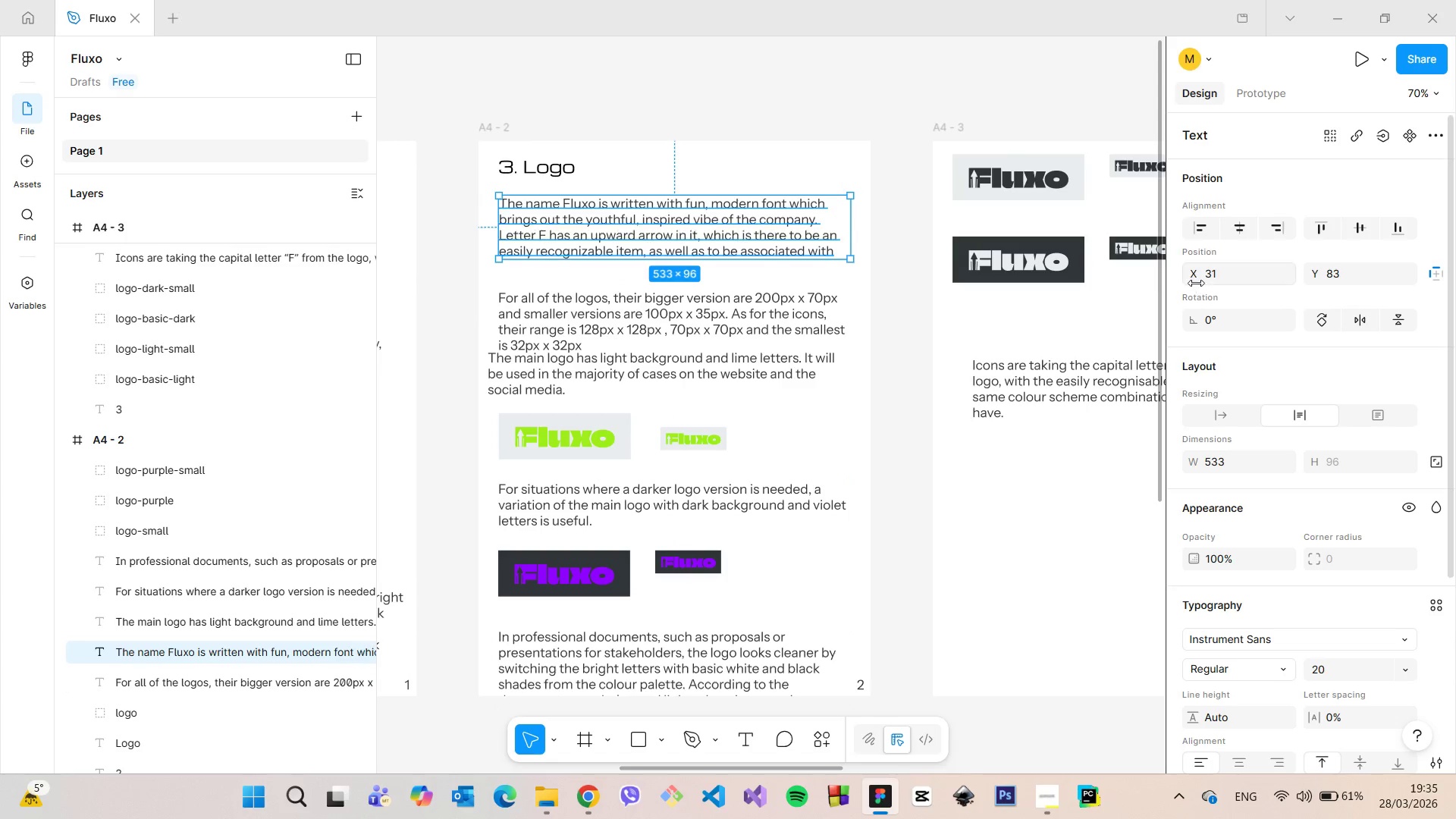 
left_click([1232, 278])
 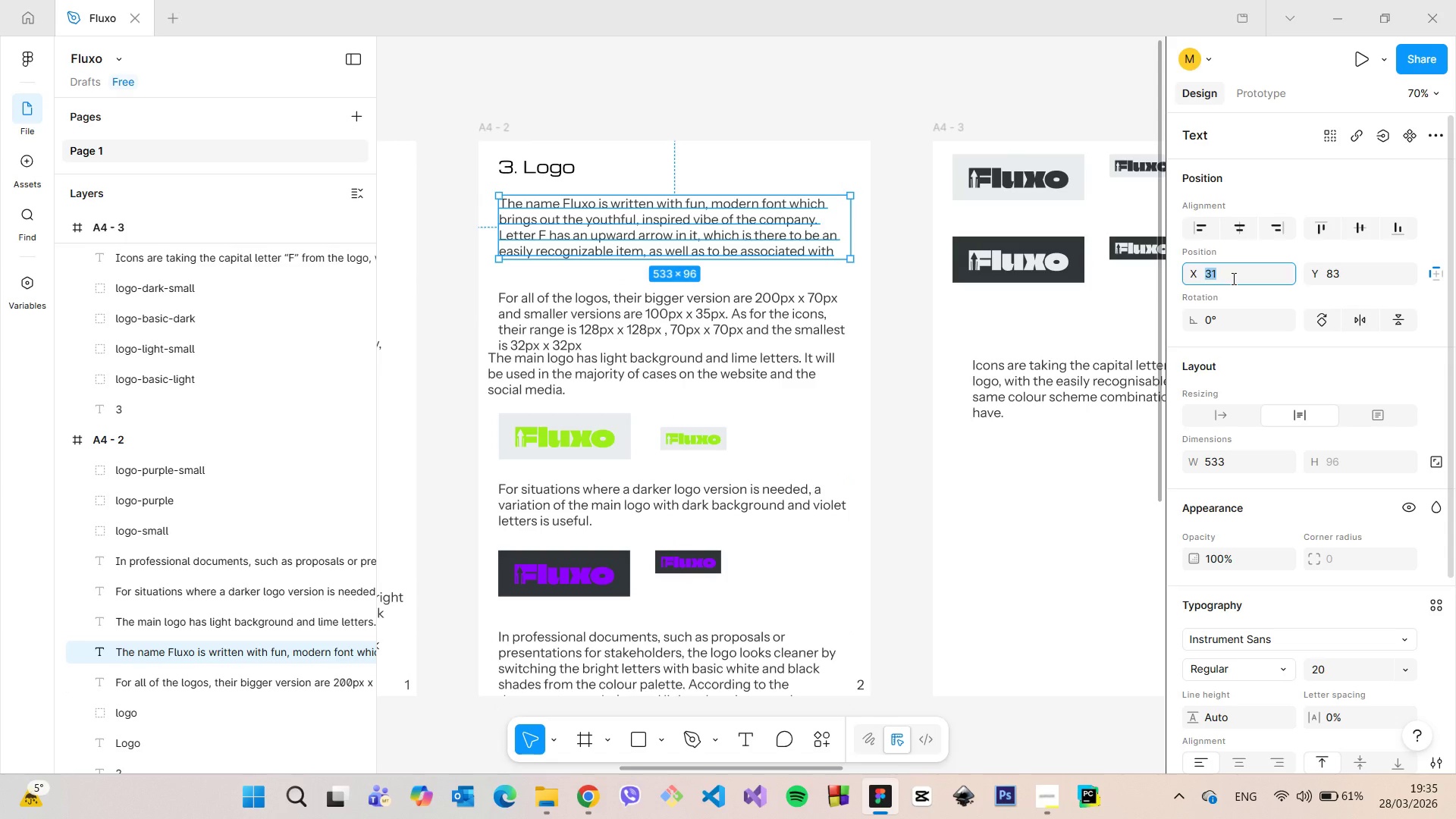 
type(30)
 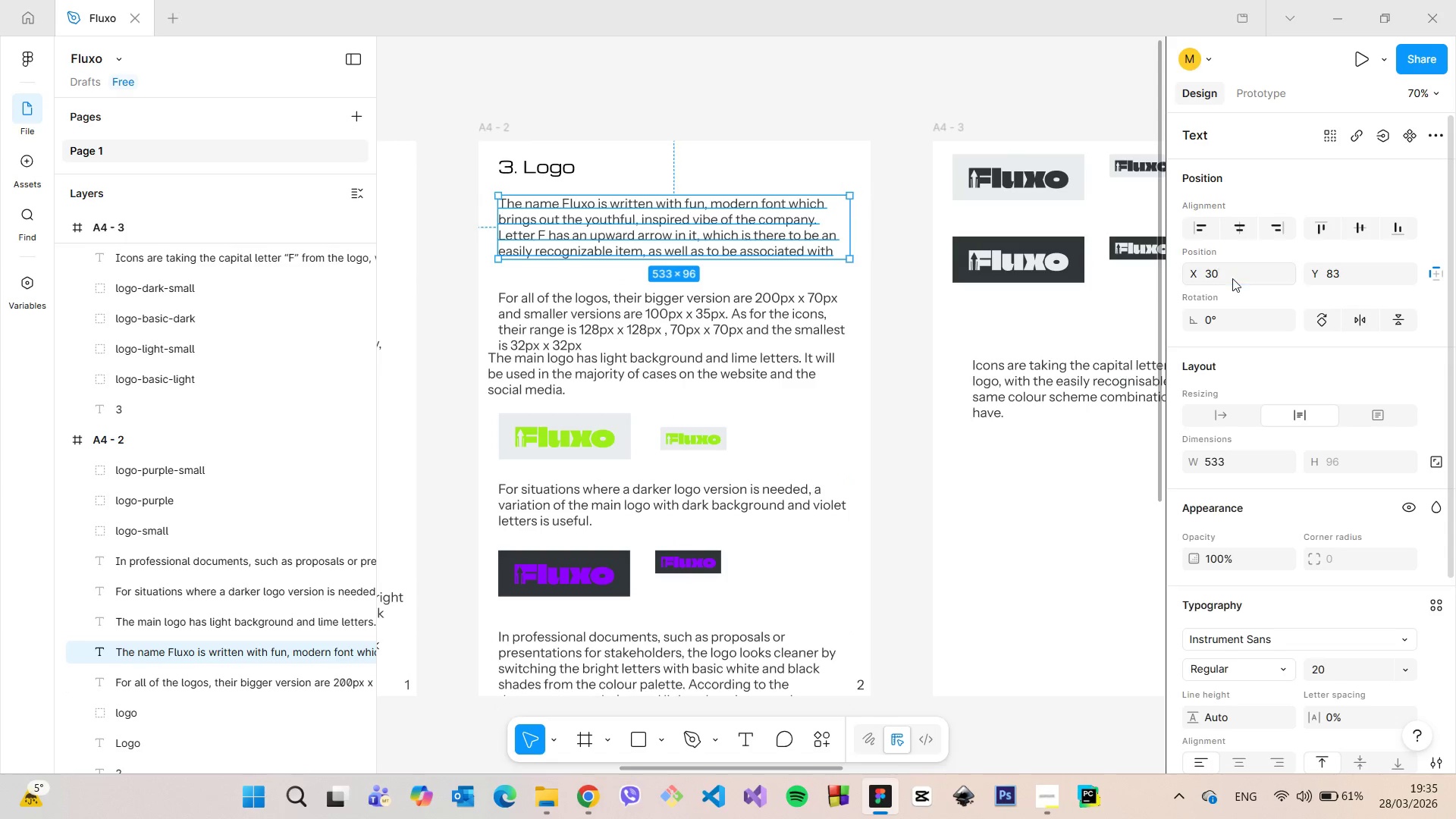 
key(Enter)
 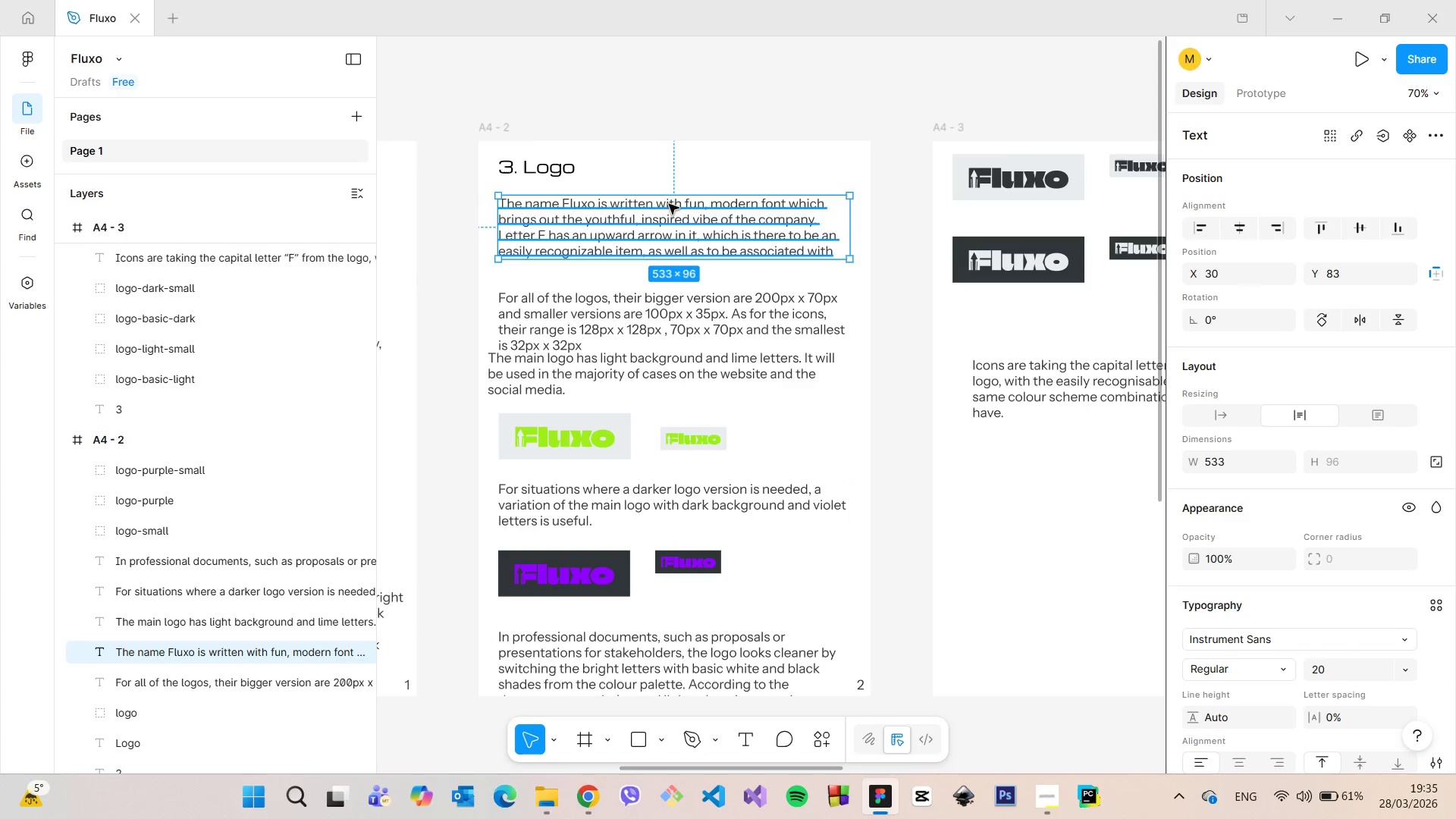 
hold_key(key=AltLeft, duration=0.81)
 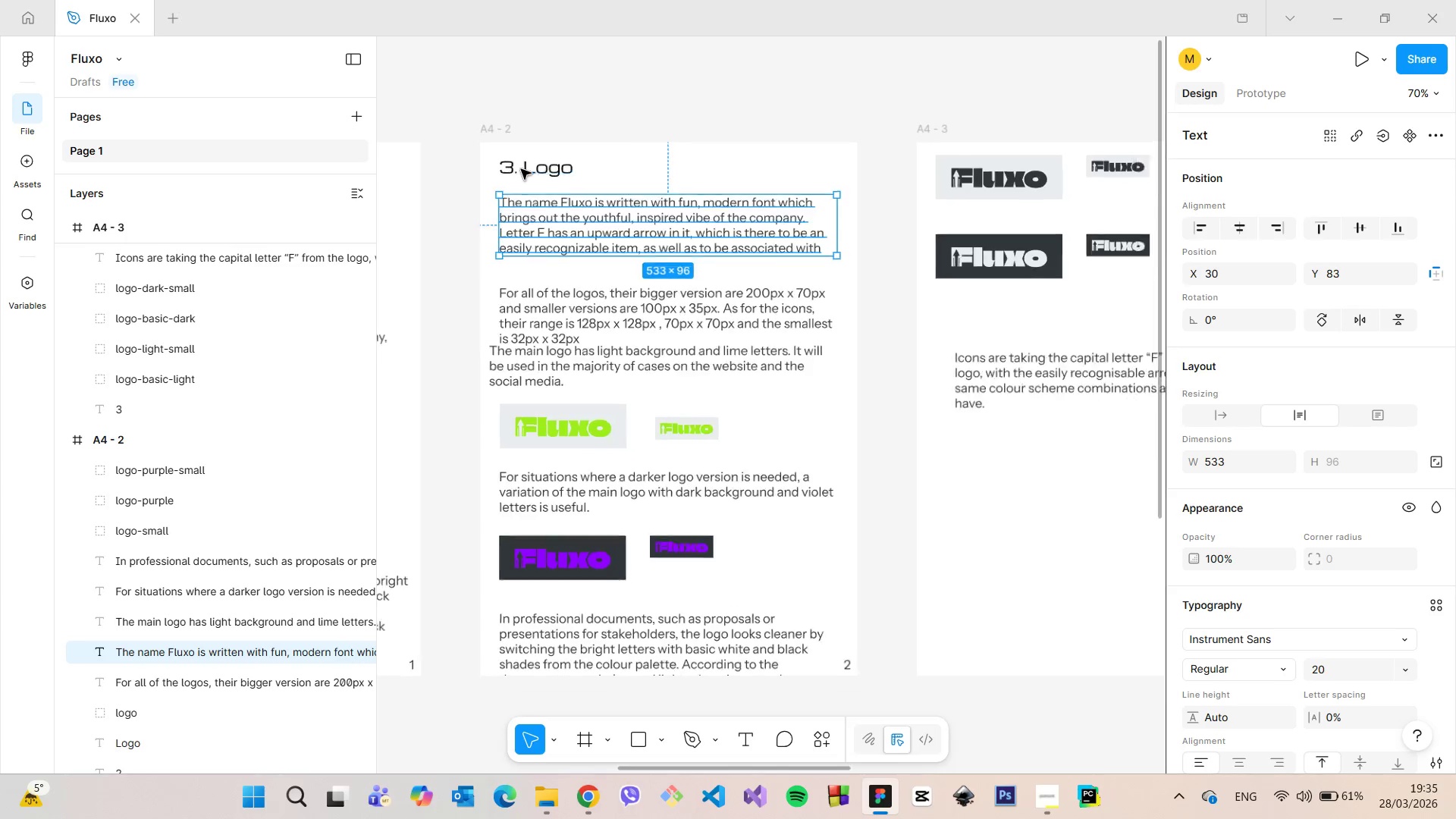 
scroll: coordinate [521, 169], scroll_direction: down, amount: 11.0
 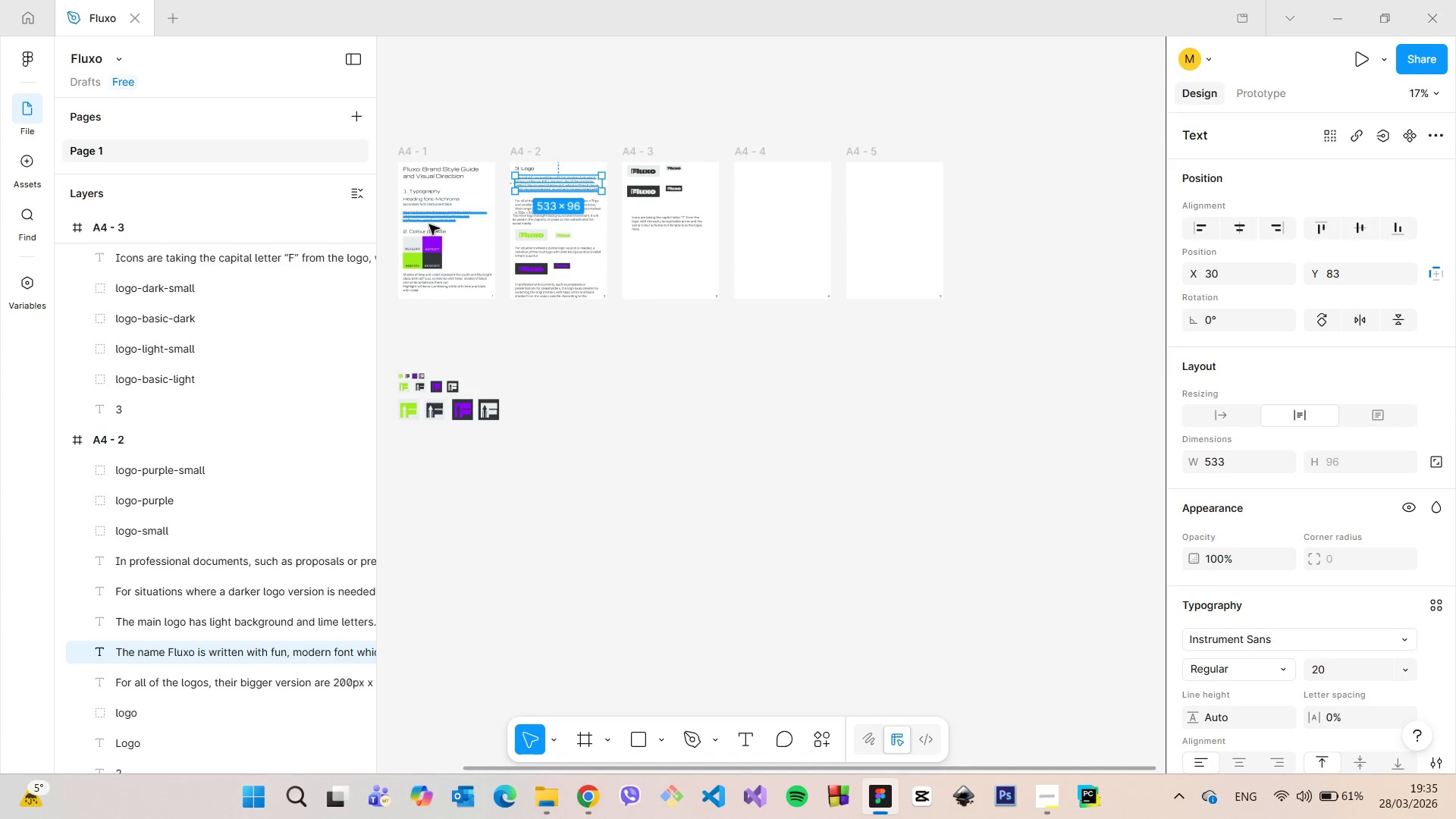 
left_click([427, 229])
 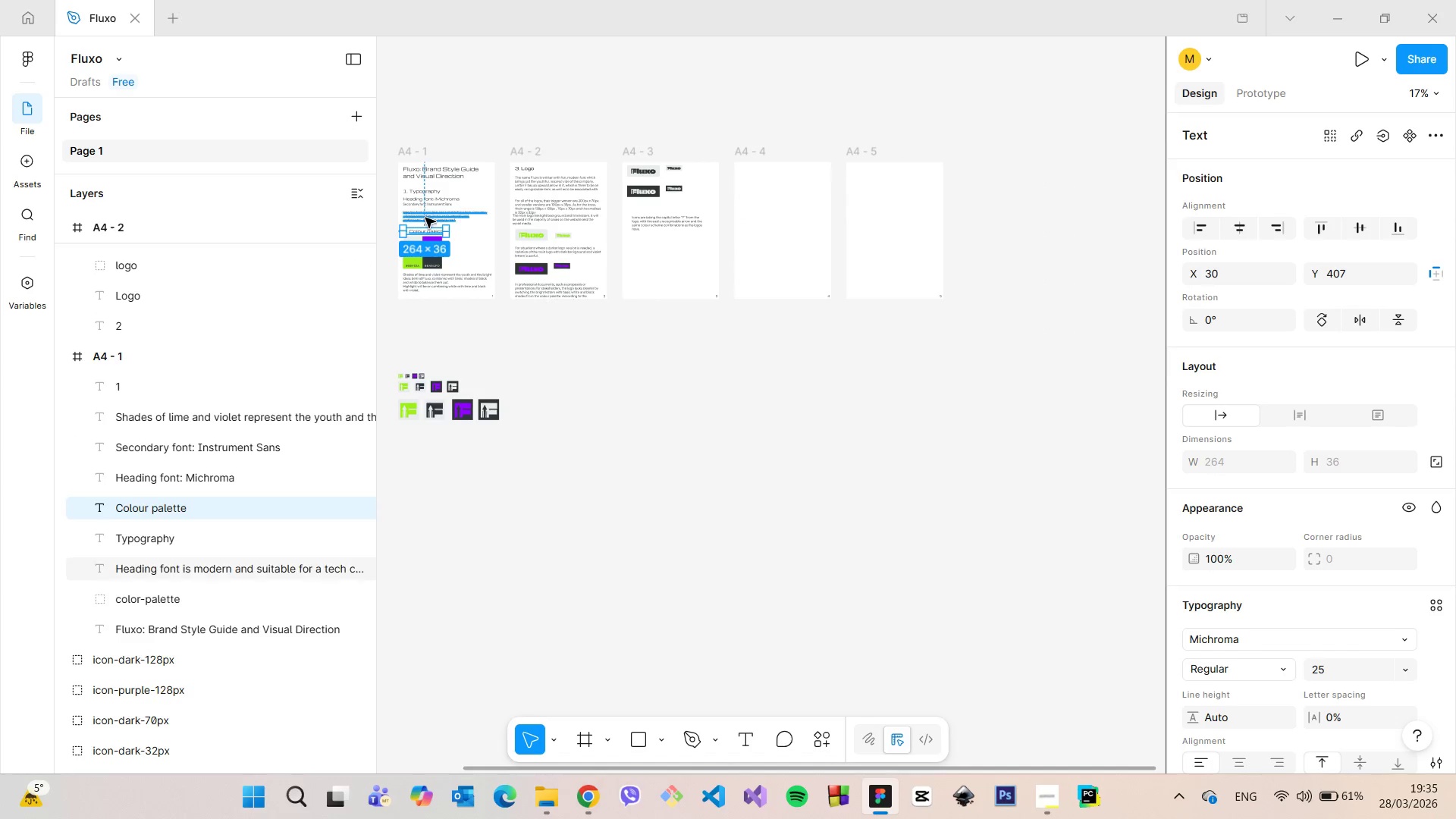 
hold_key(key=AltLeft, duration=0.52)
 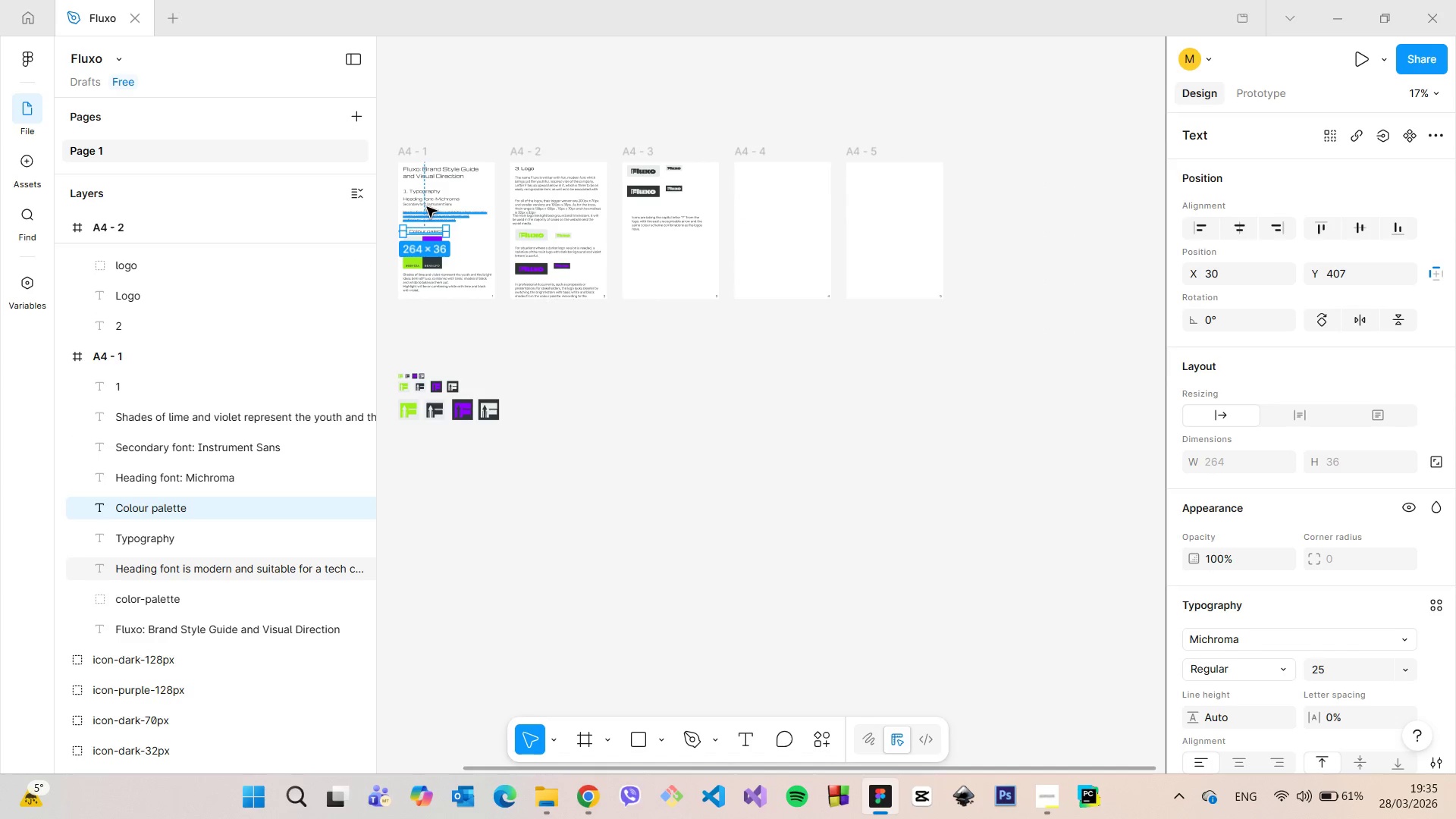 
left_click([426, 204])
 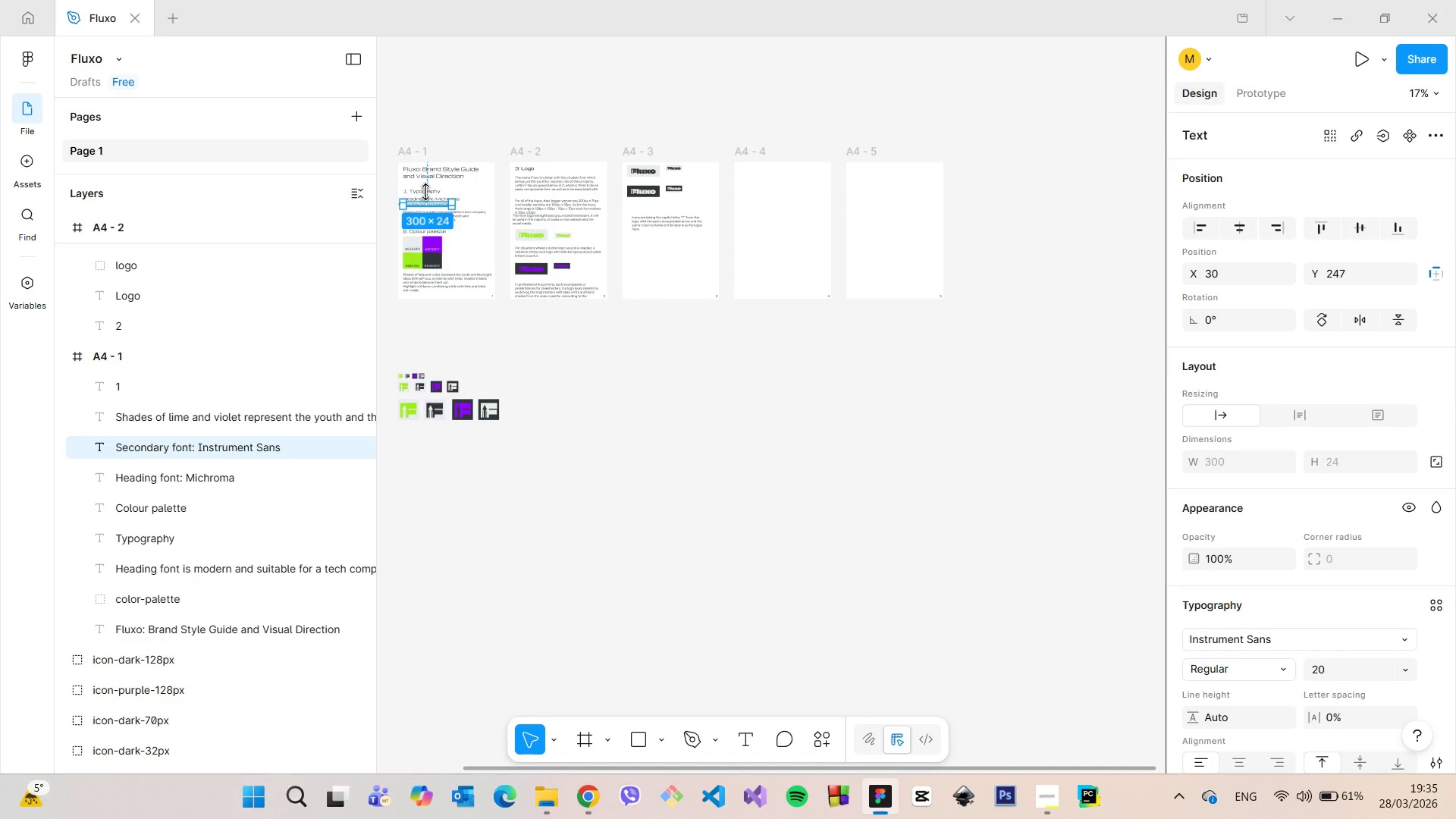 
hold_key(key=AltLeft, duration=0.39)
 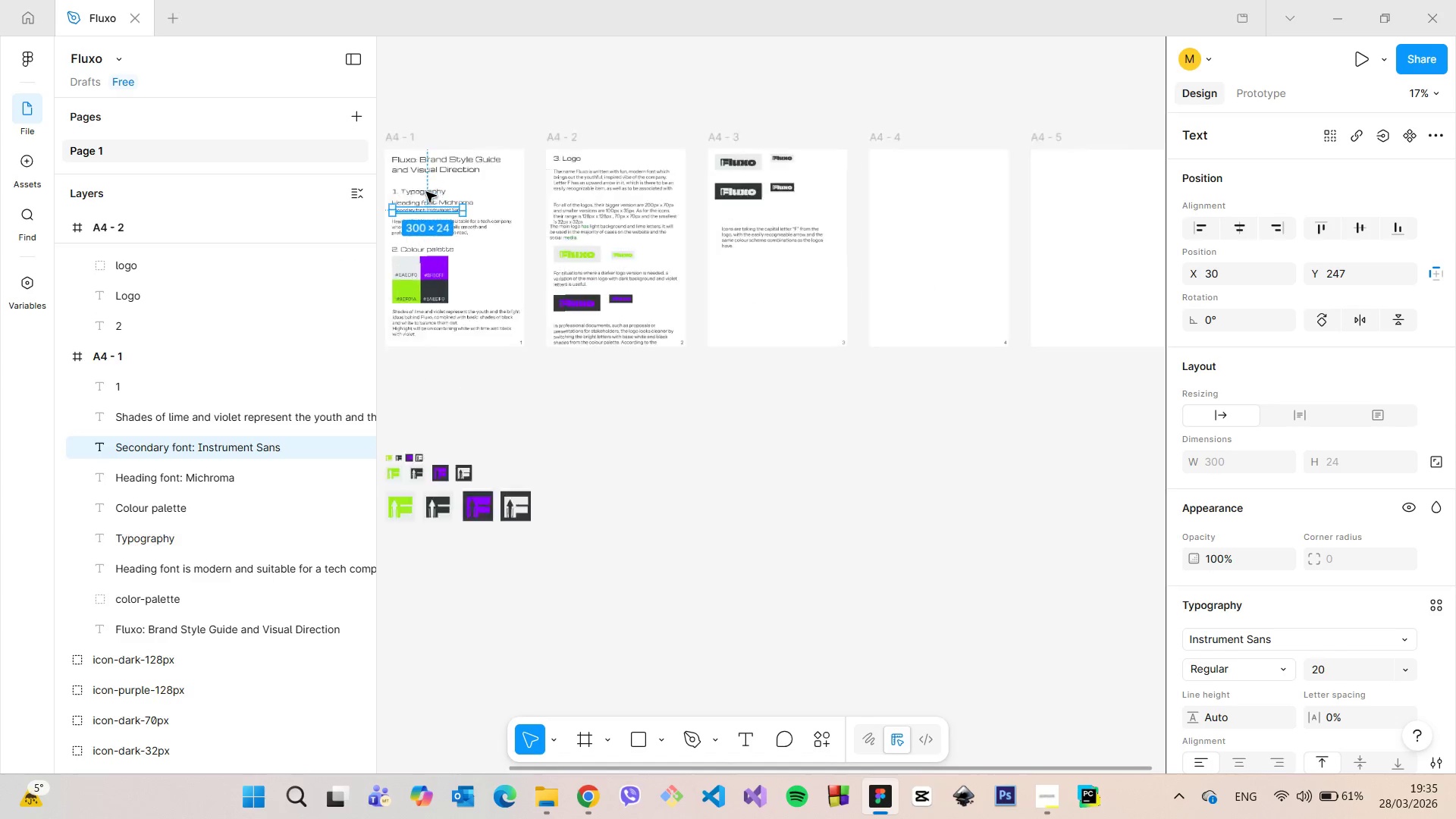 
left_click([430, 206])
 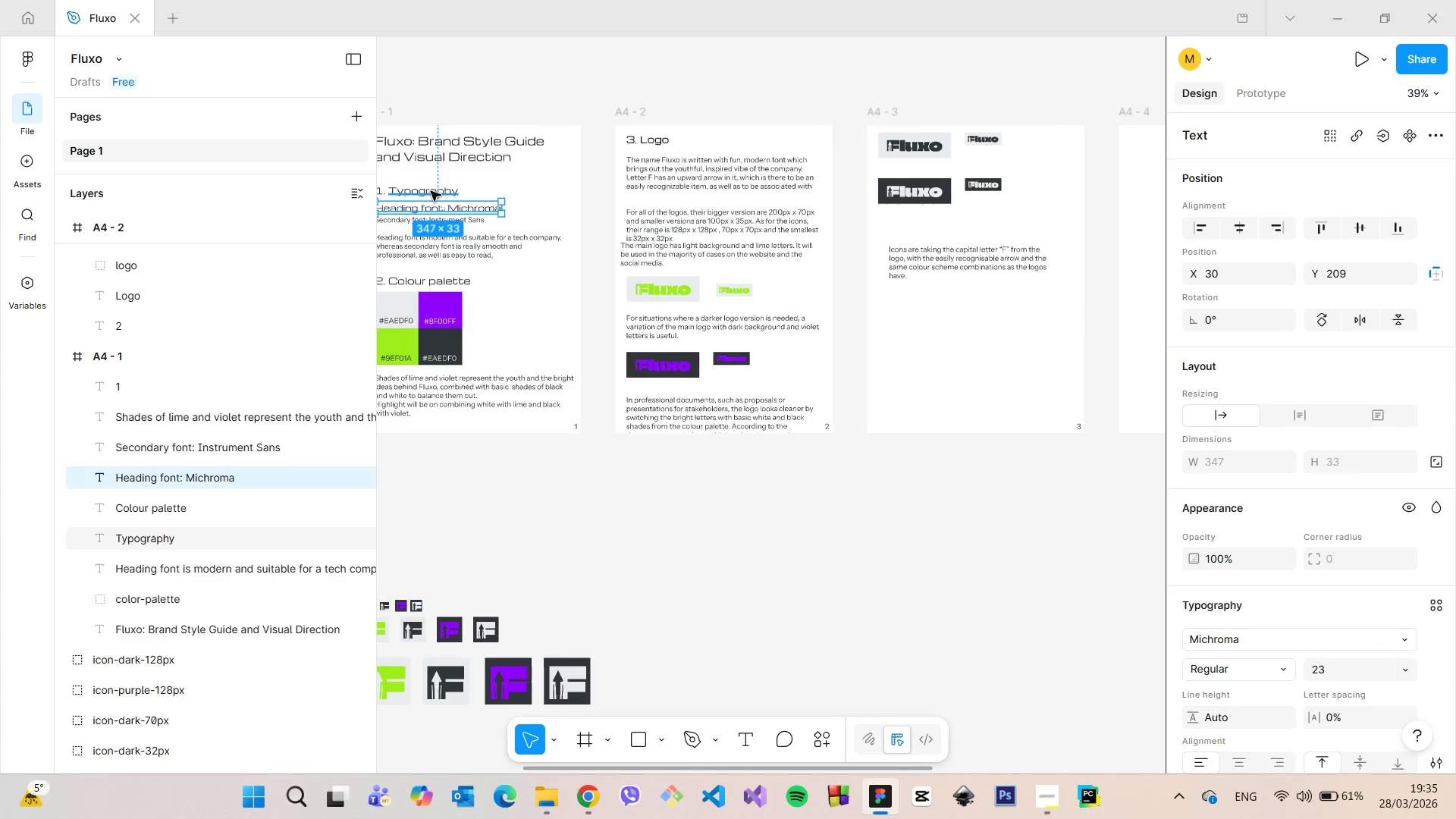 
scroll: coordinate [426, 192], scroll_direction: up, amount: 8.0
 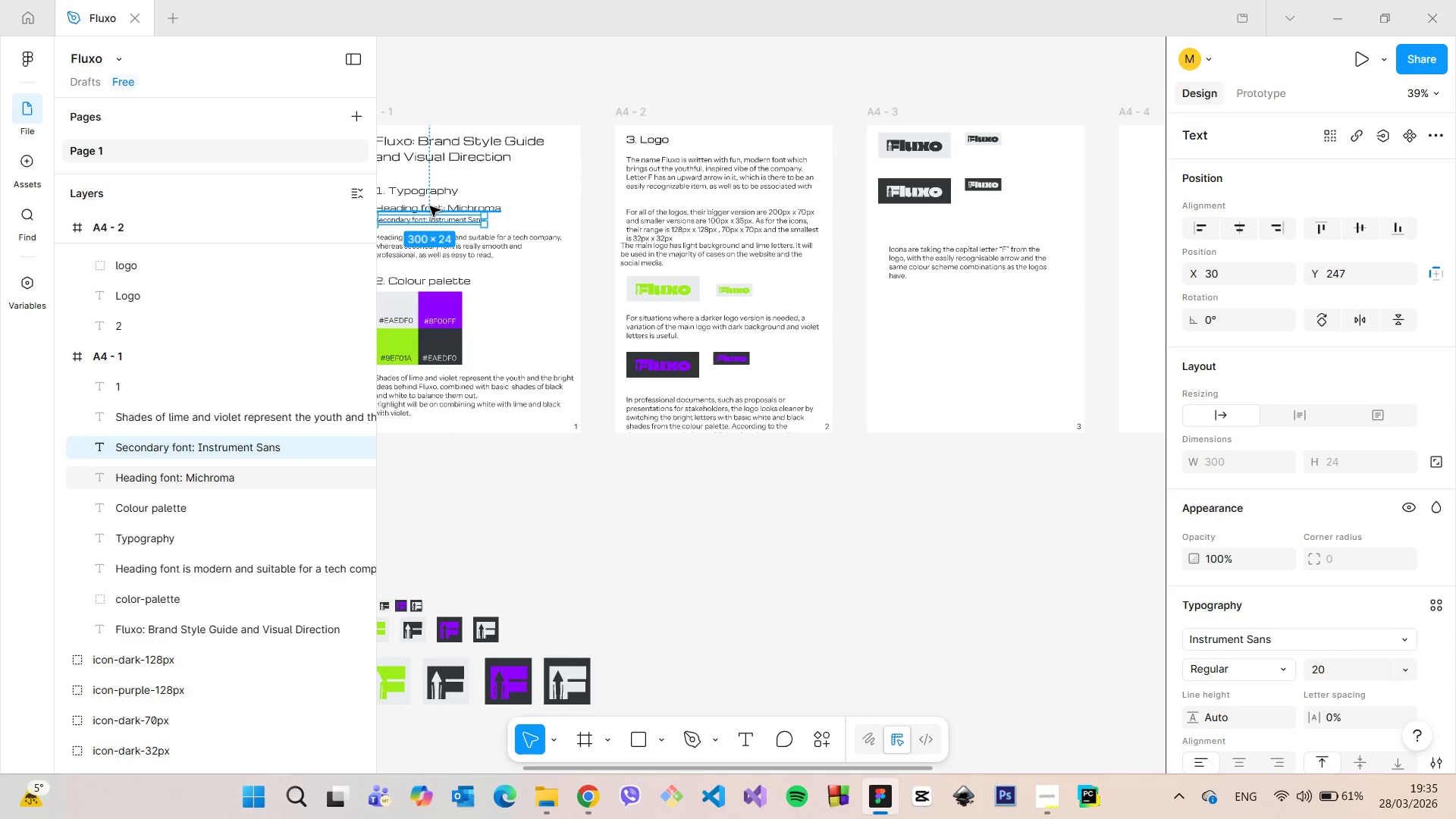 
hold_key(key=AltLeft, duration=0.53)
 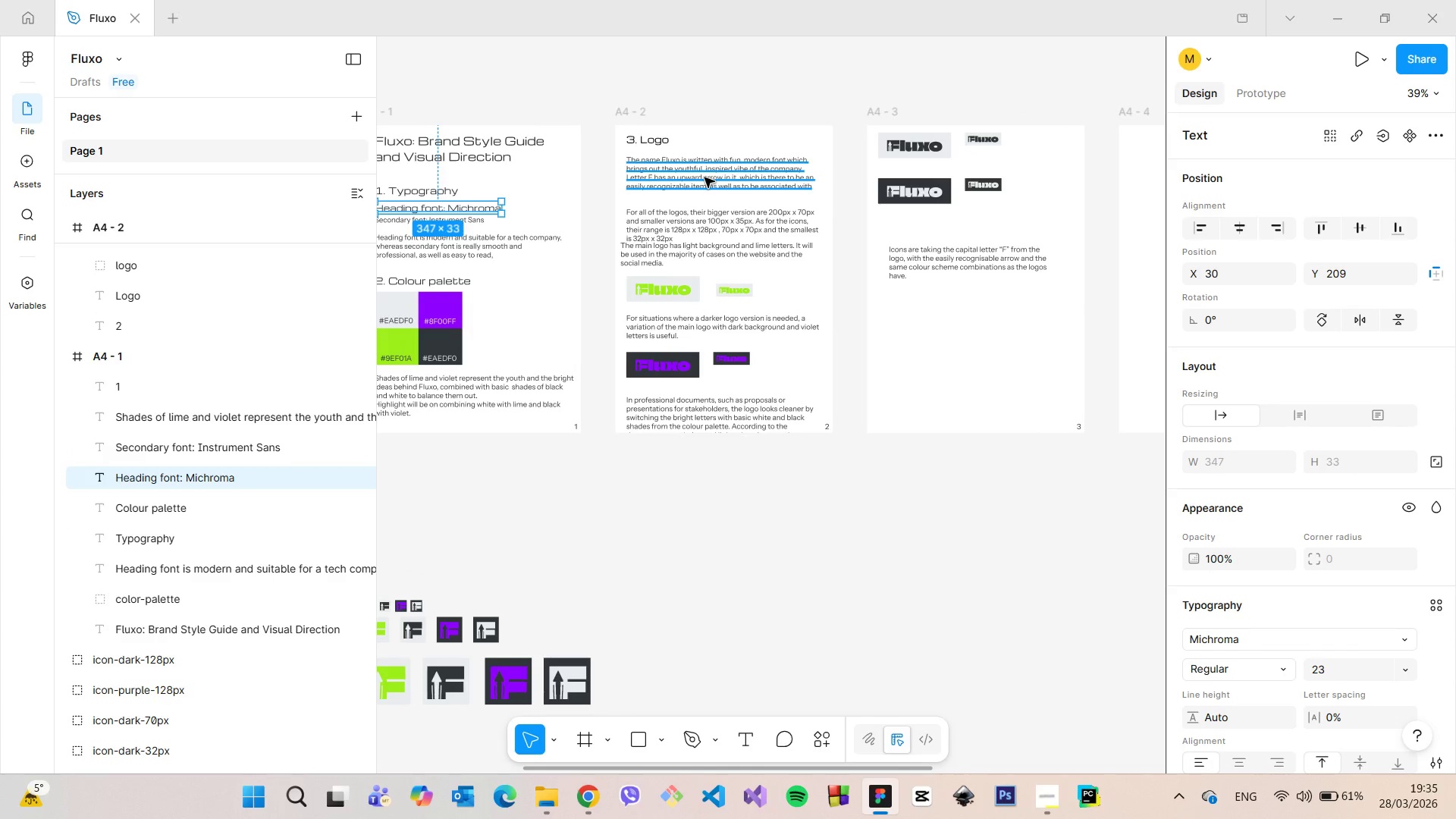 
left_click([704, 177])
 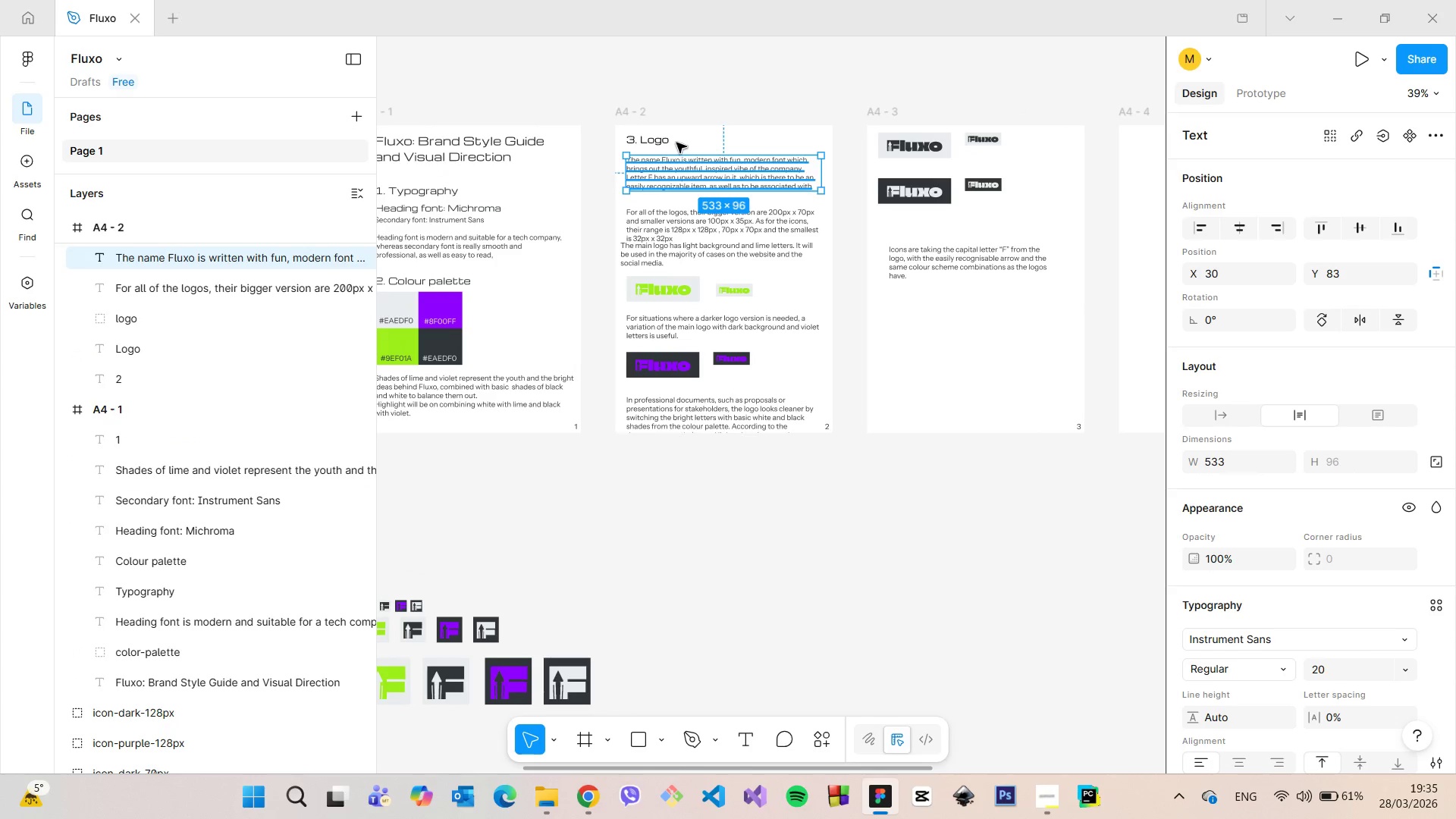 
hold_key(key=AltLeft, duration=0.7)
 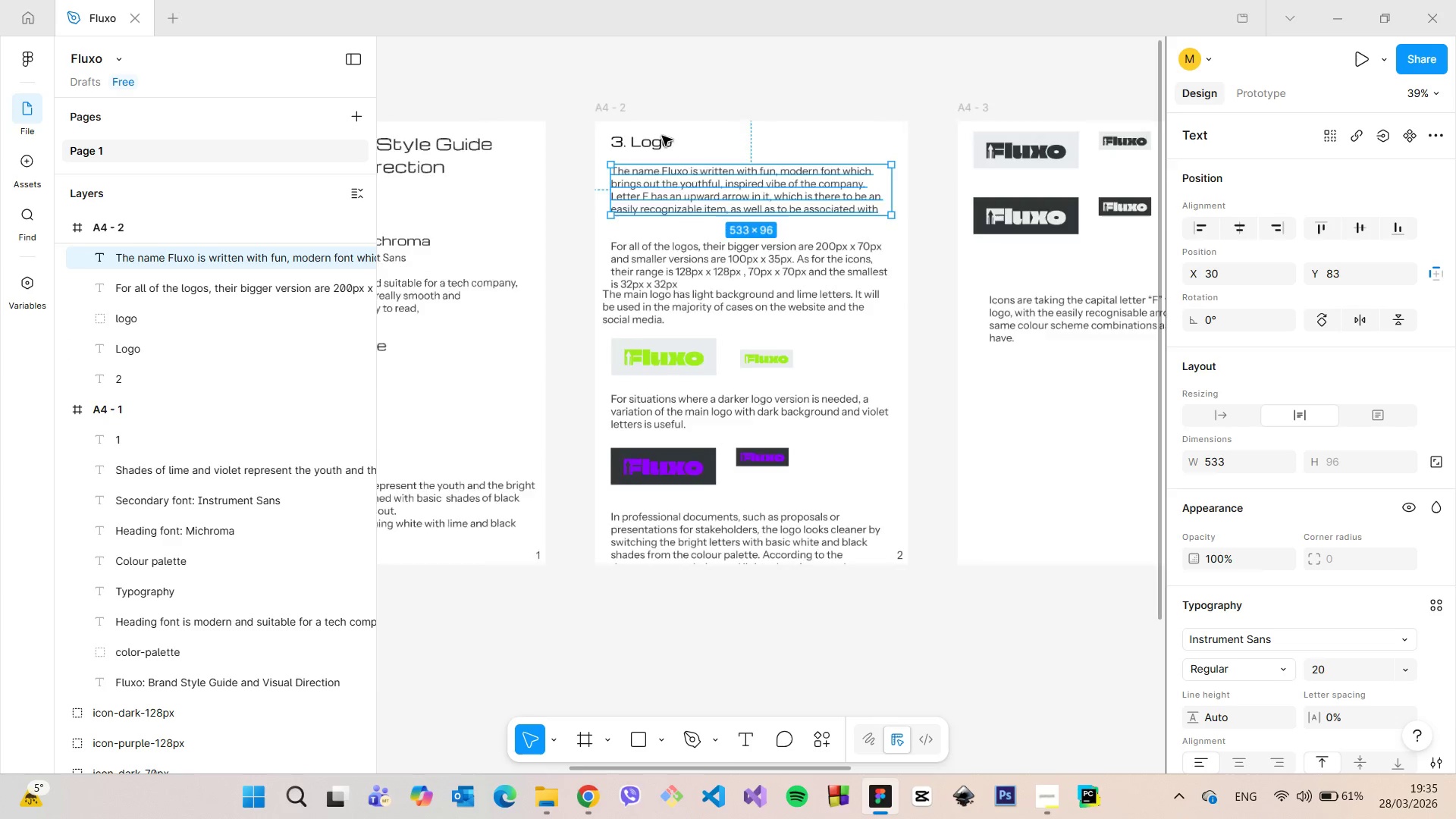 
scroll: coordinate [662, 136], scroll_direction: up, amount: 6.0
 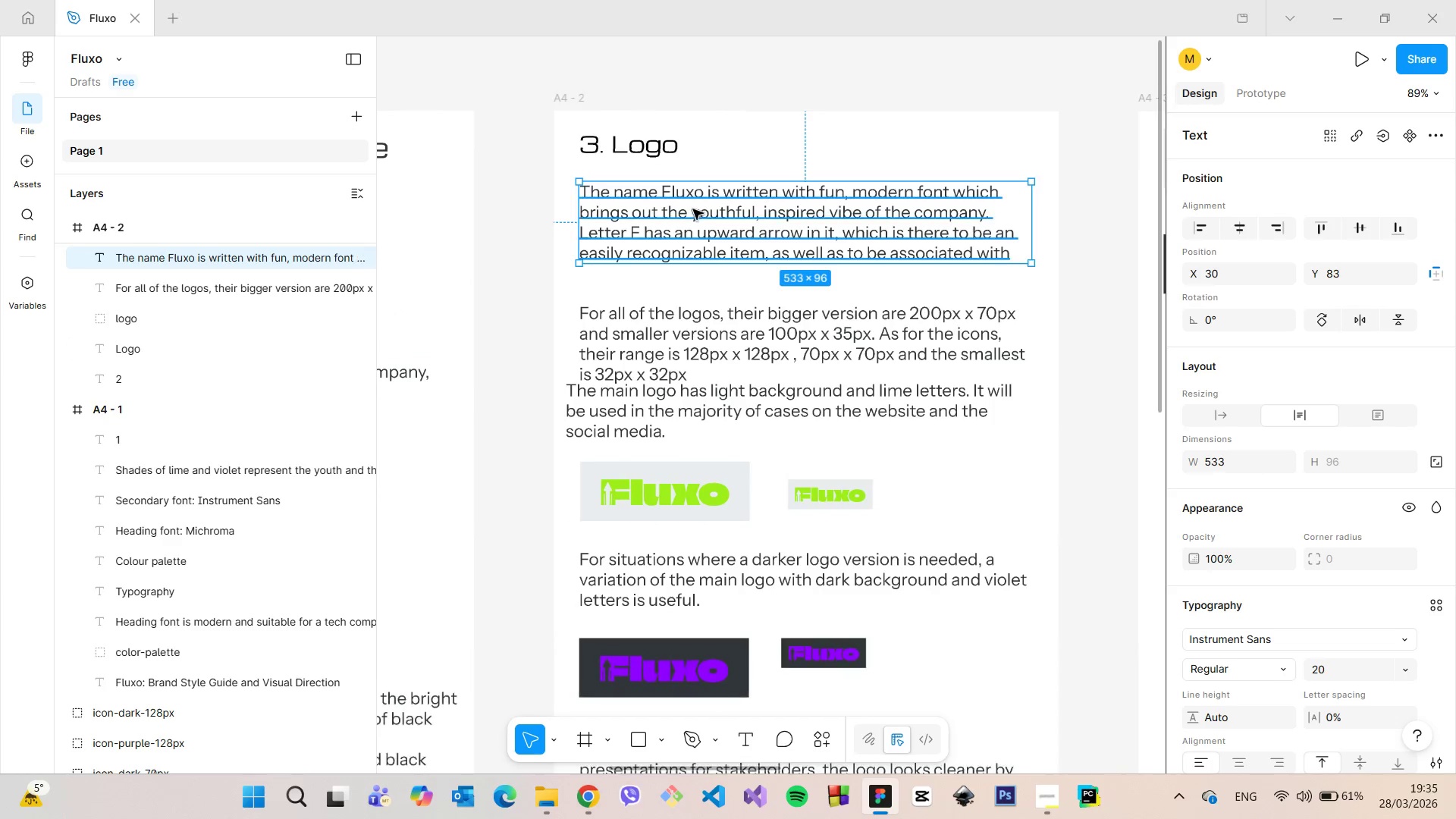 
left_click_drag(start_coordinate=[693, 209], to_coordinate=[692, 204])
 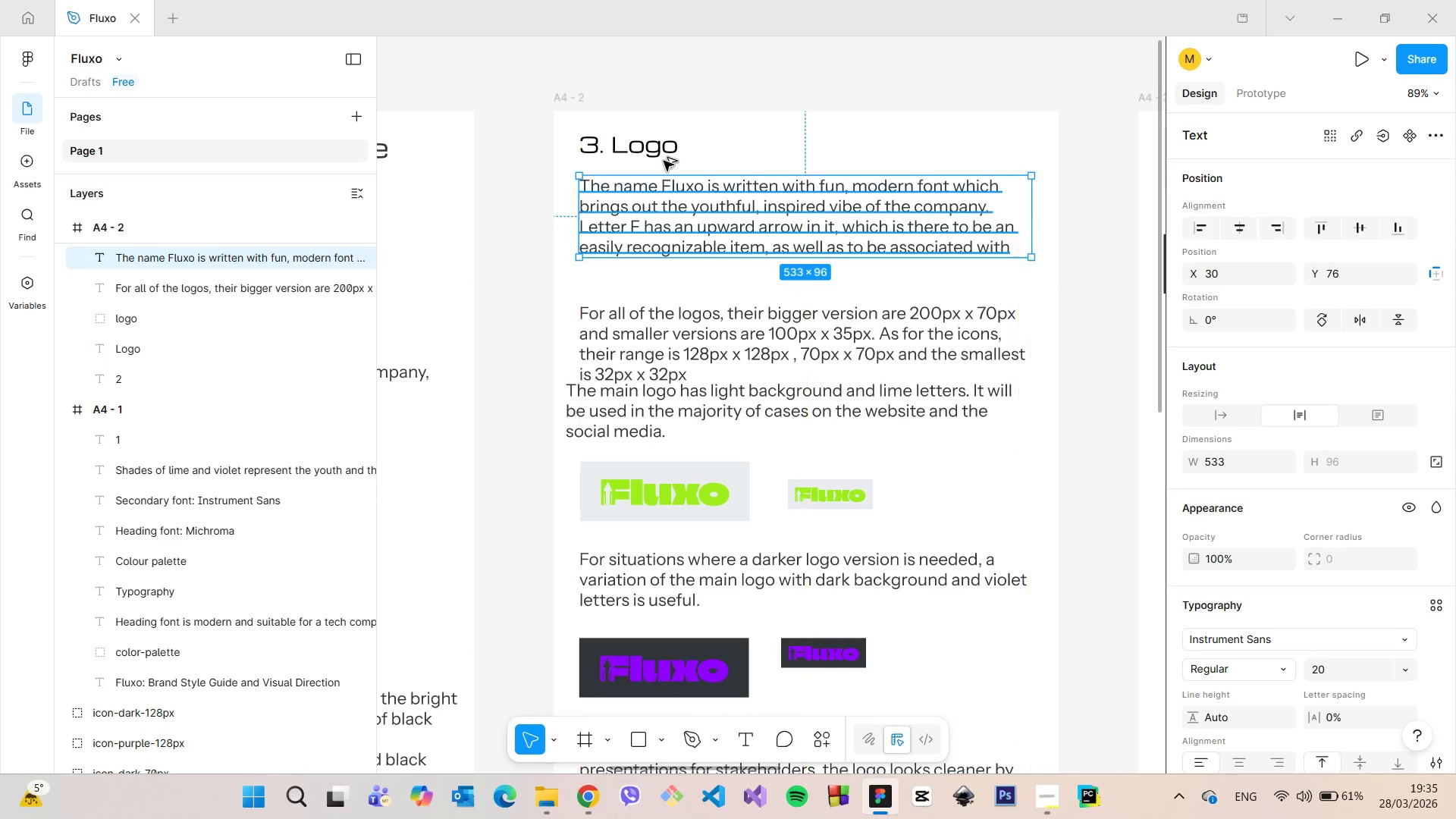 
hold_key(key=AltLeft, duration=0.69)
 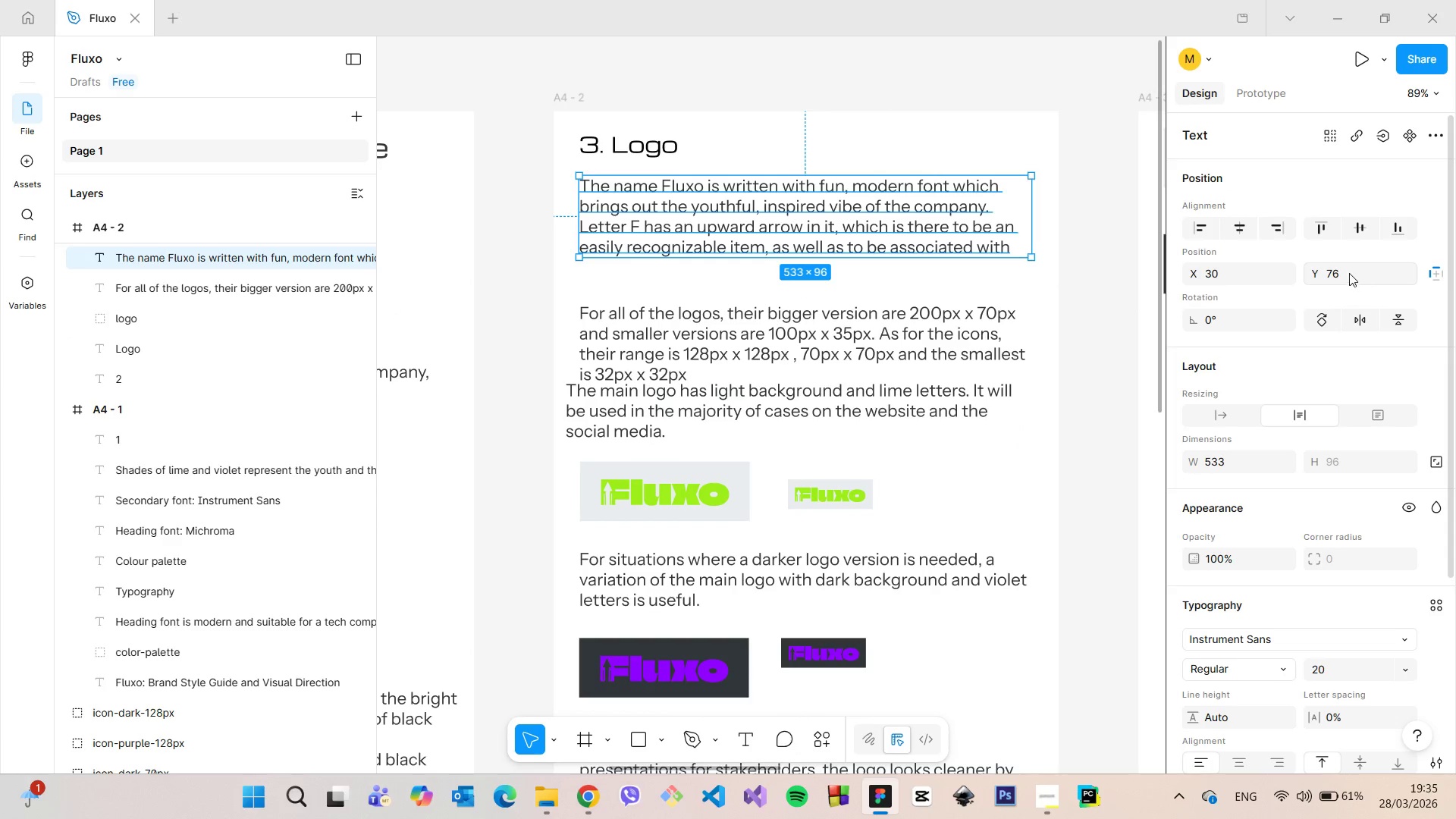 
left_click([1349, 273])
 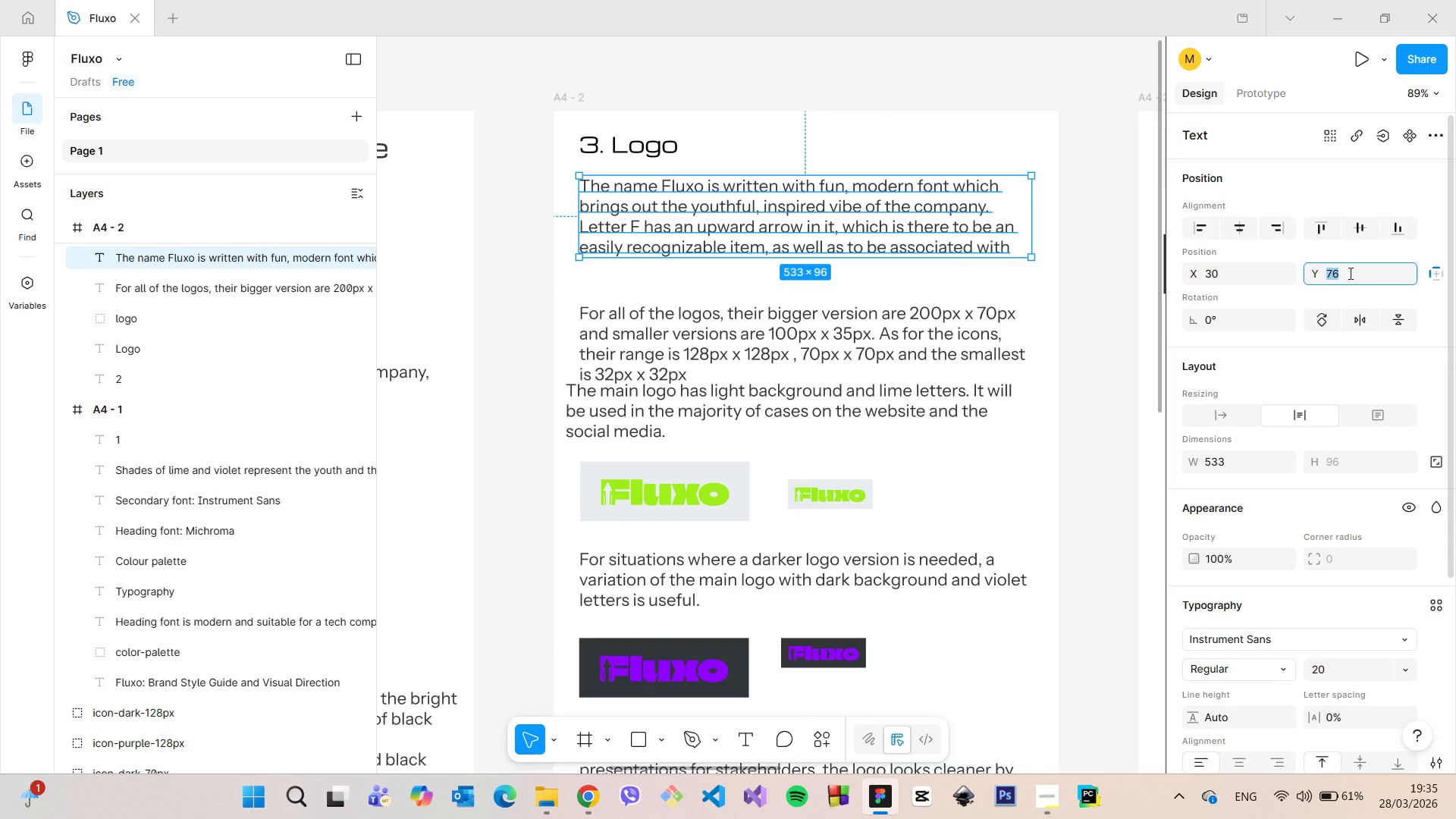 
key(ArrowDown)
 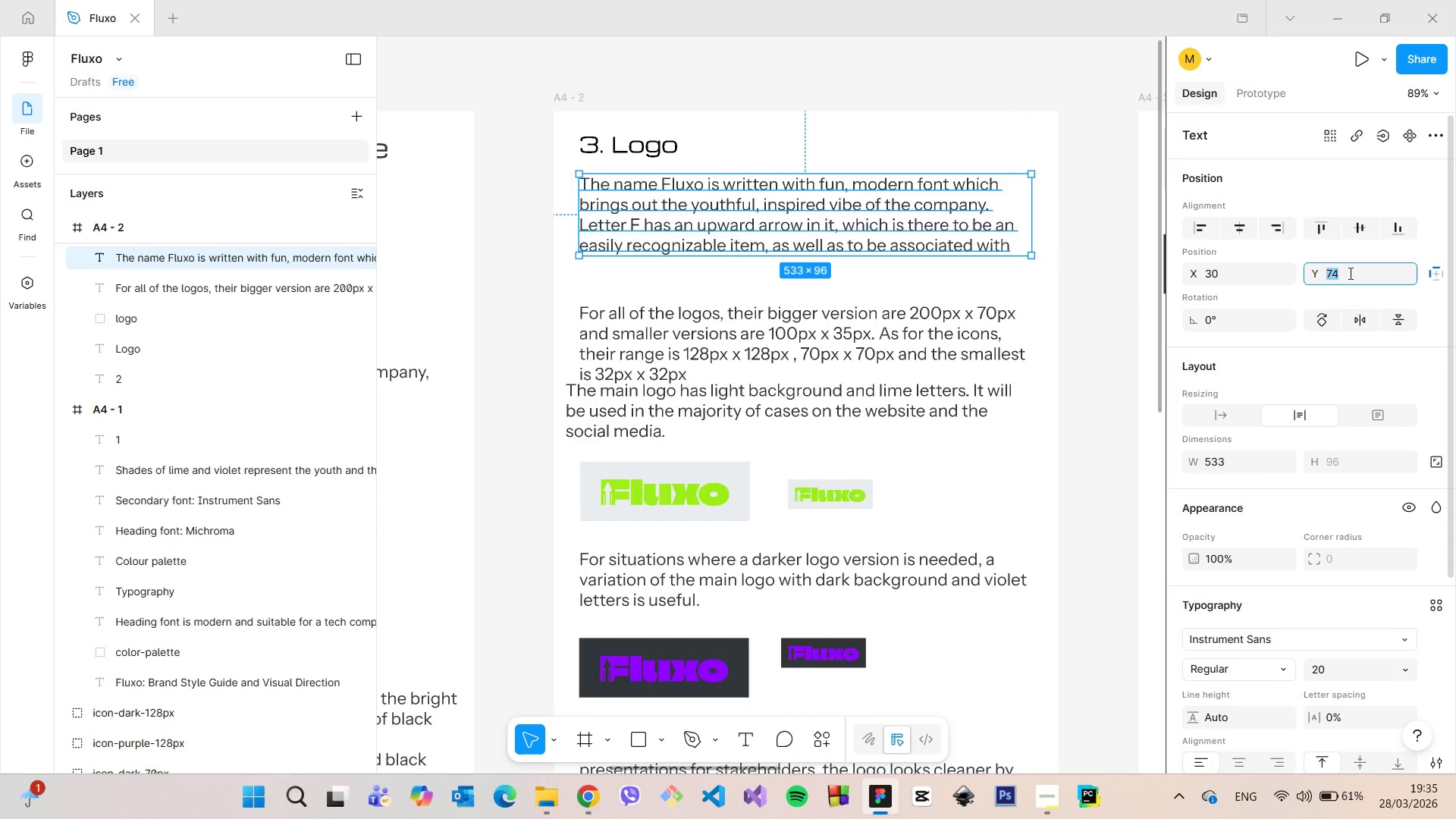 
key(ArrowDown)
 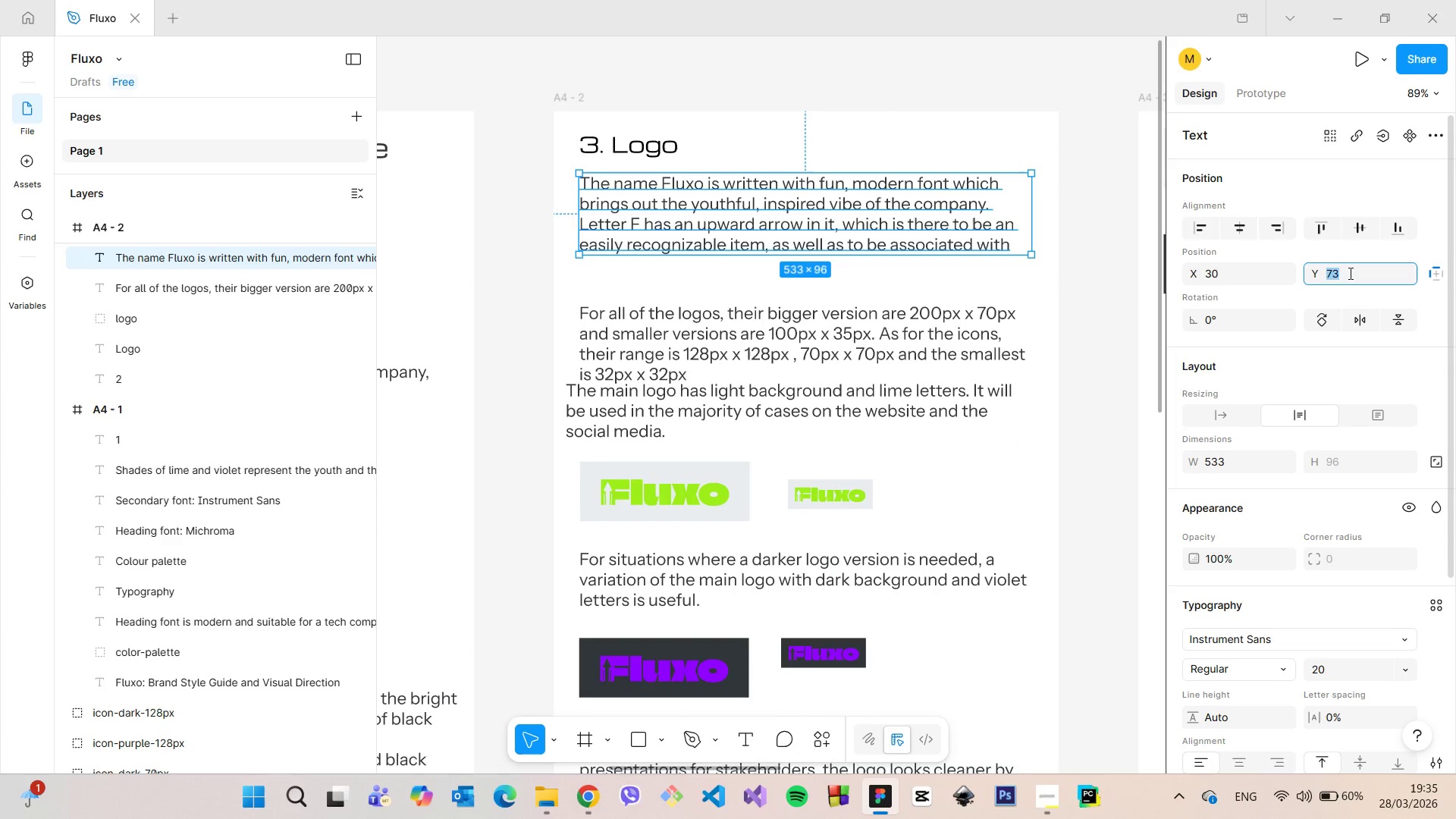 
key(ArrowDown)
 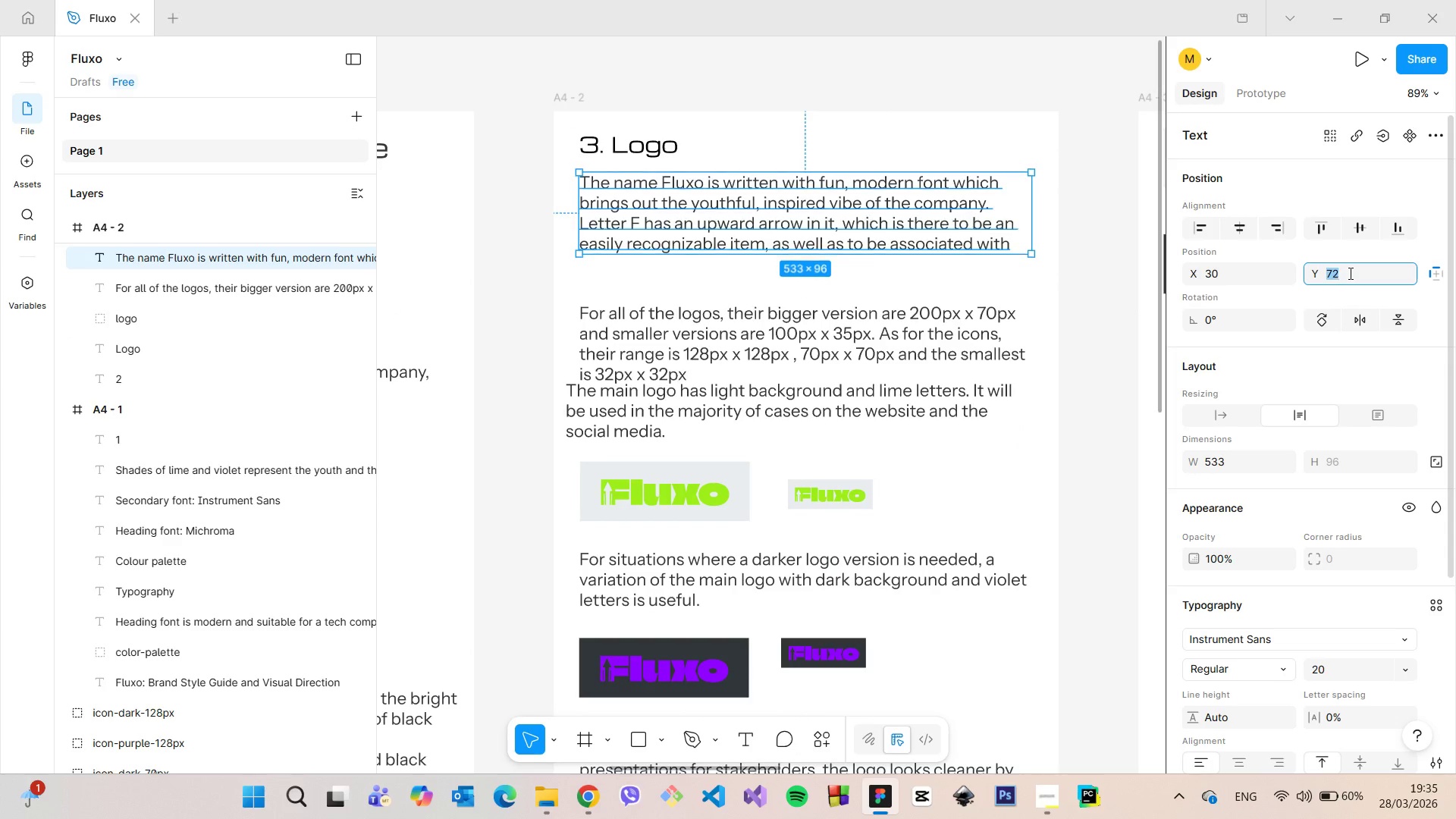 
key(ArrowDown)
 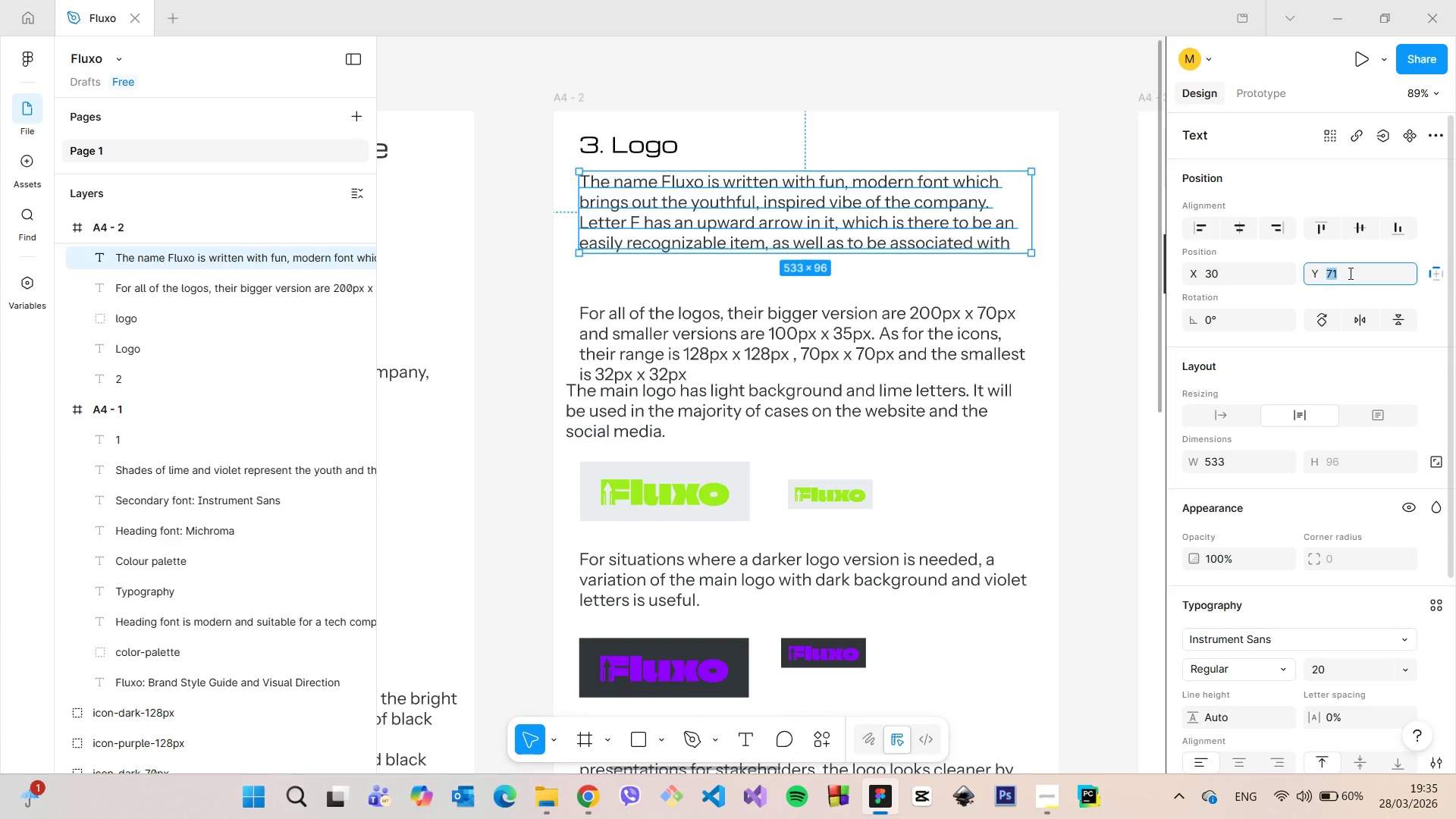 
key(ArrowDown)
 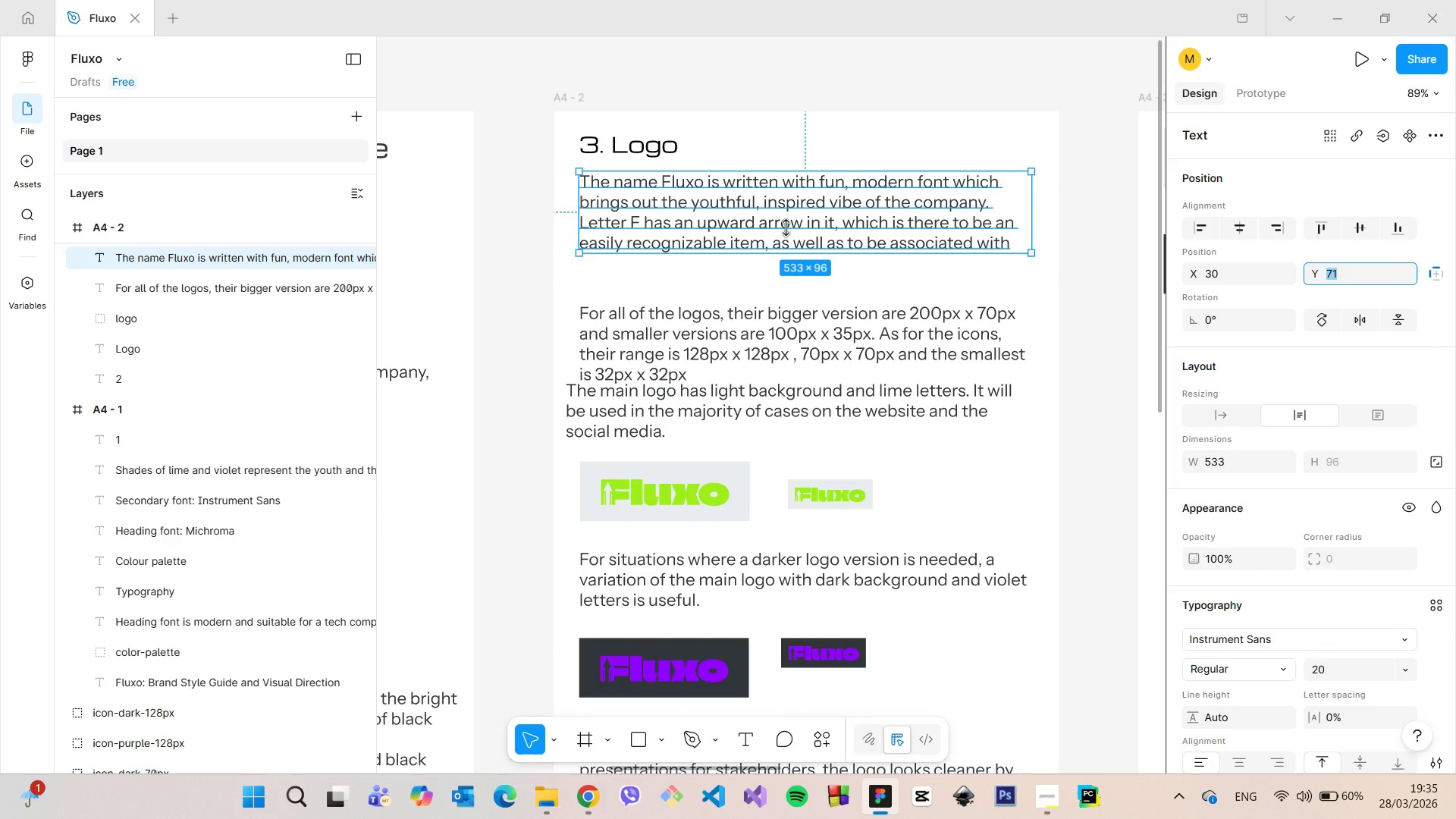 
hold_key(key=AltLeft, duration=0.83)
 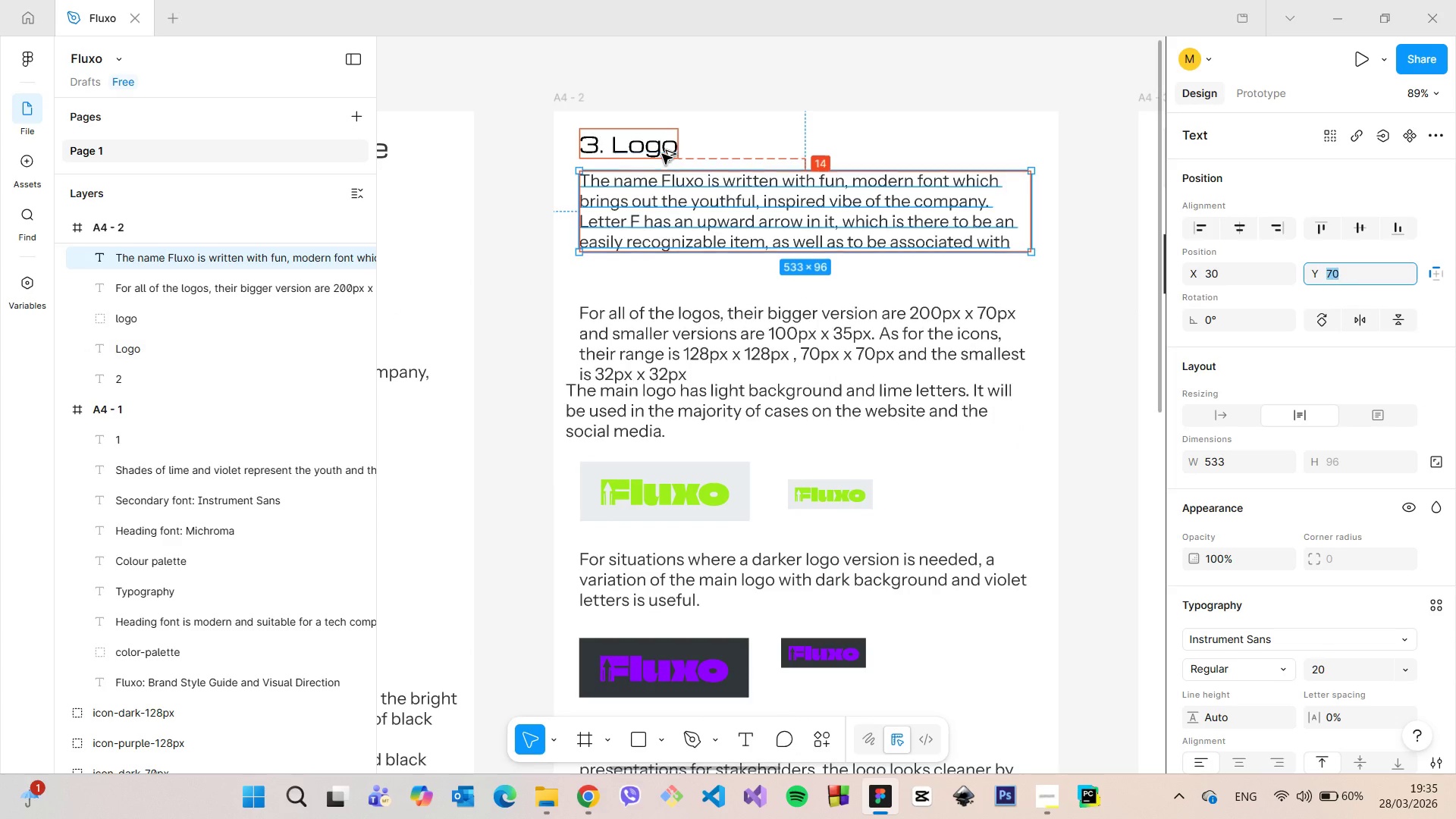 
key(ArrowDown)
 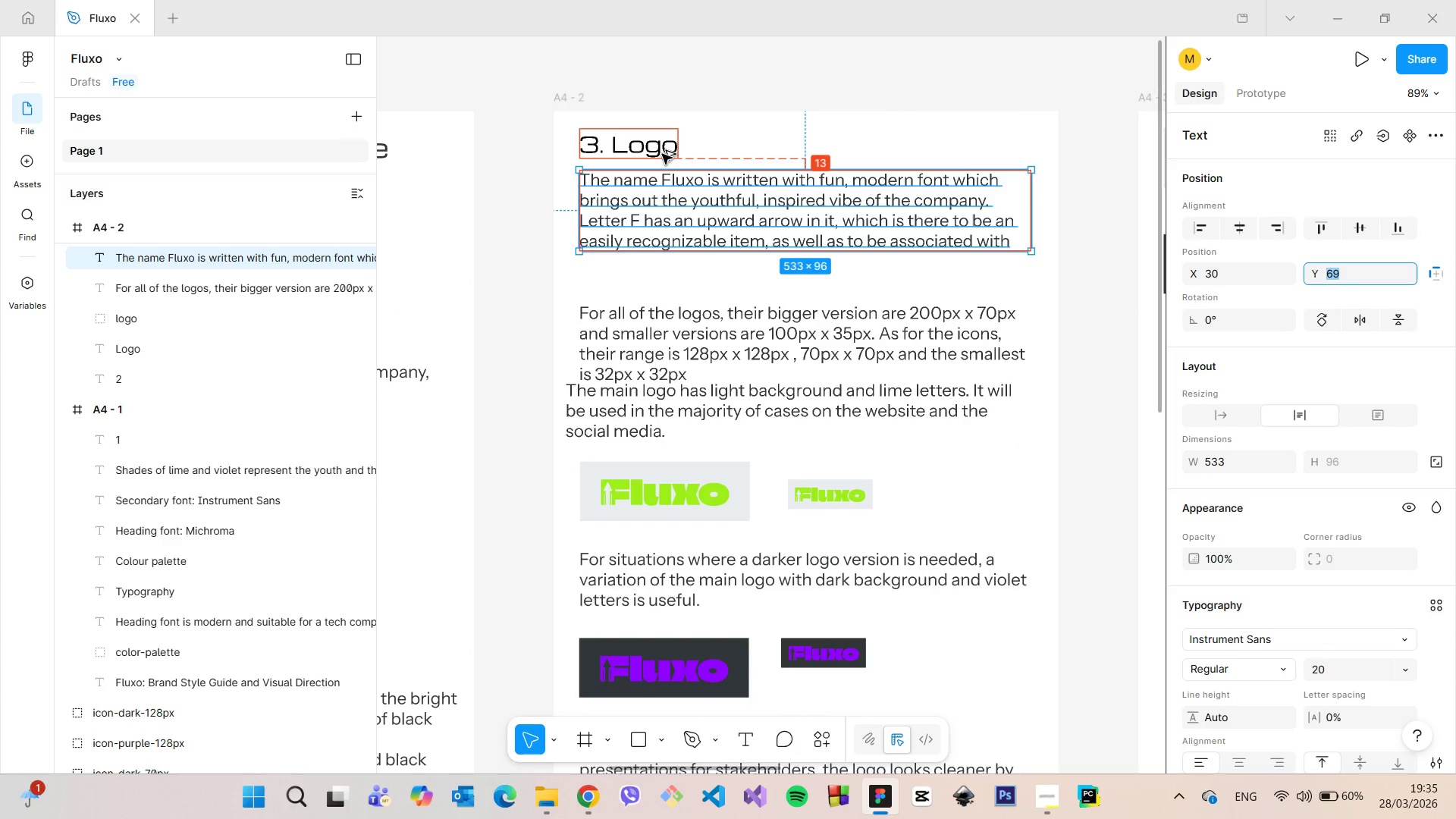 
key(ArrowDown)
 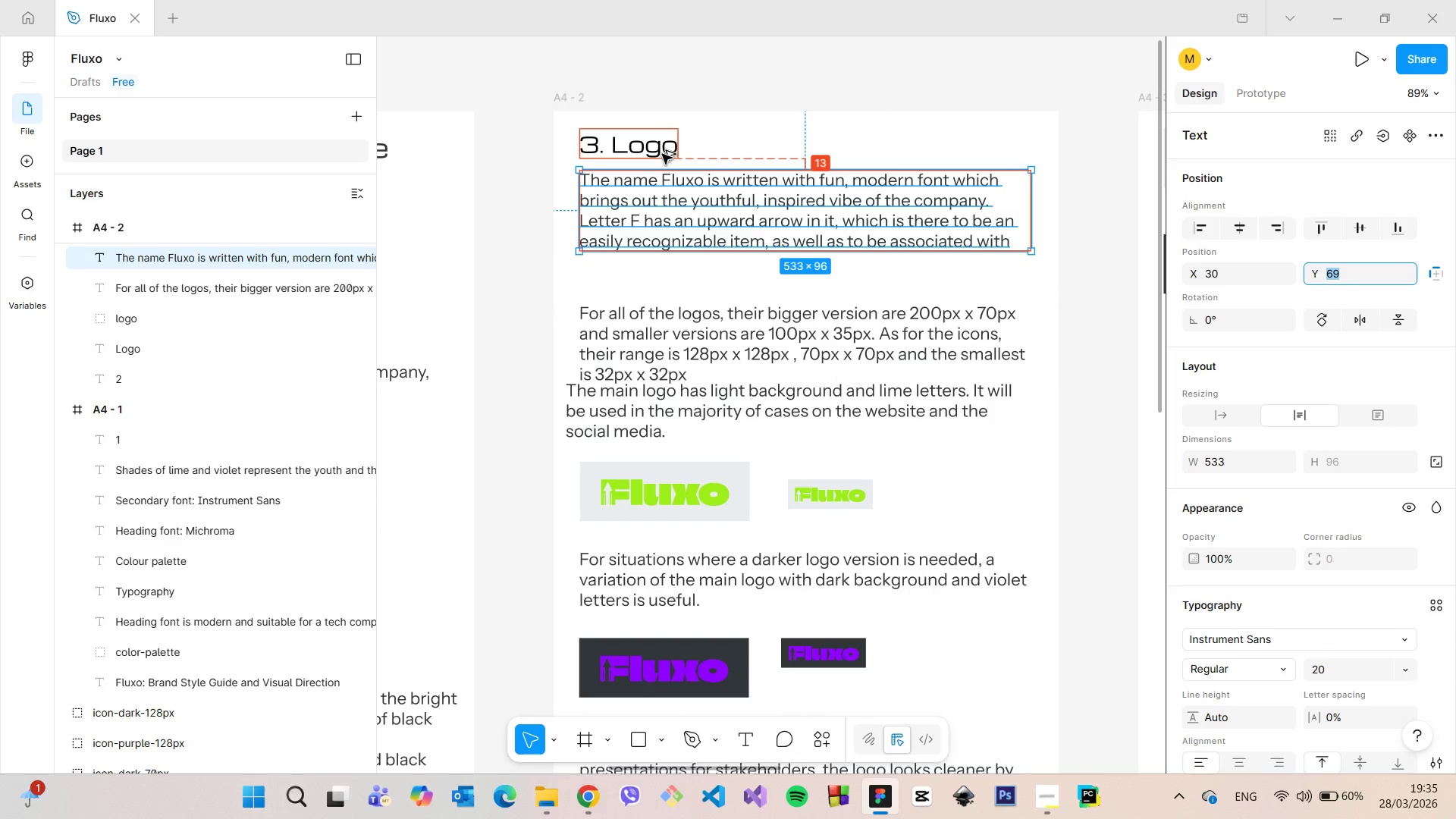 
hold_key(key=AltLeft, duration=0.41)
 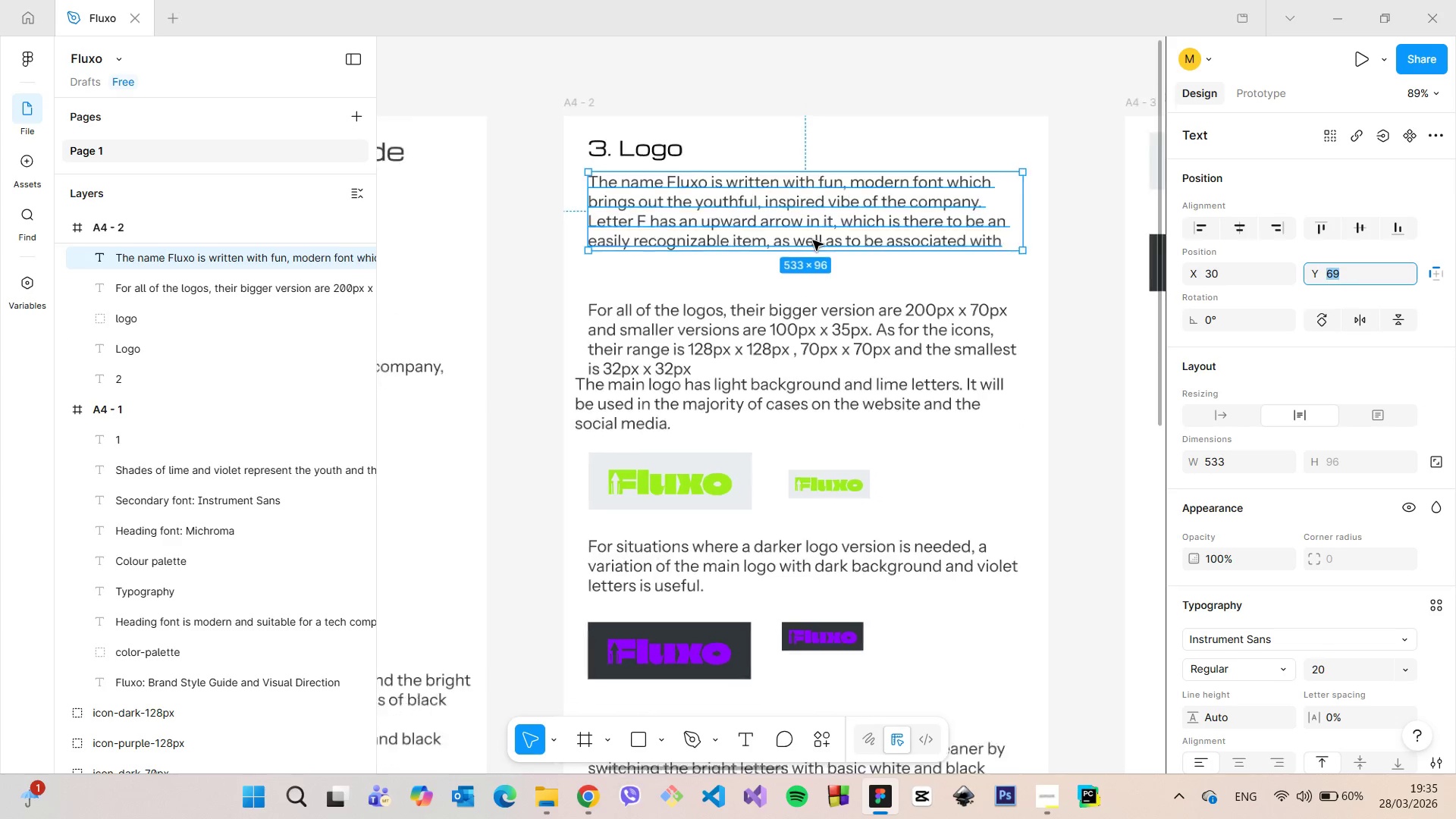 
scroll: coordinate [813, 240], scroll_direction: down, amount: 8.0
 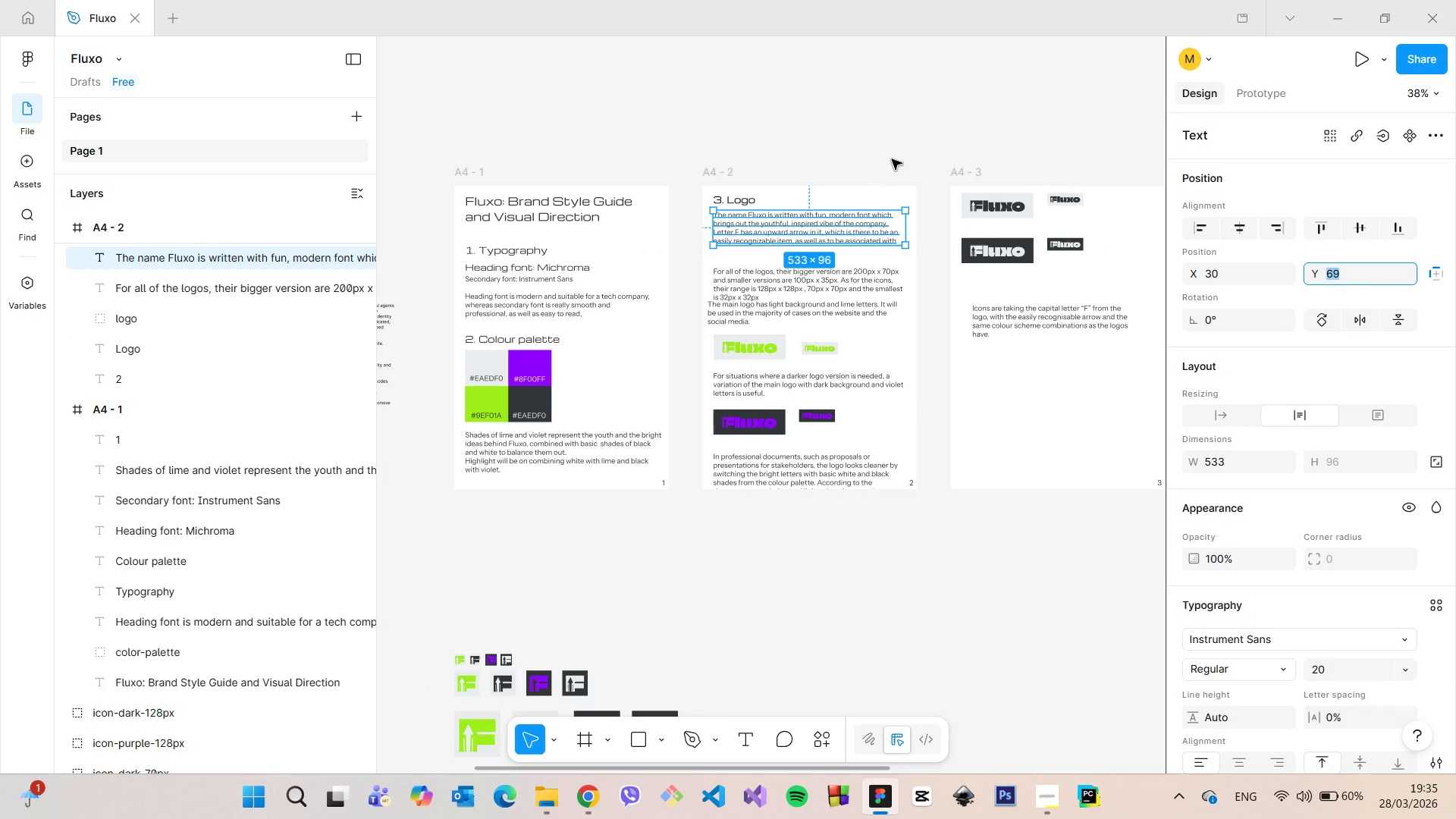 
left_click([892, 159])
 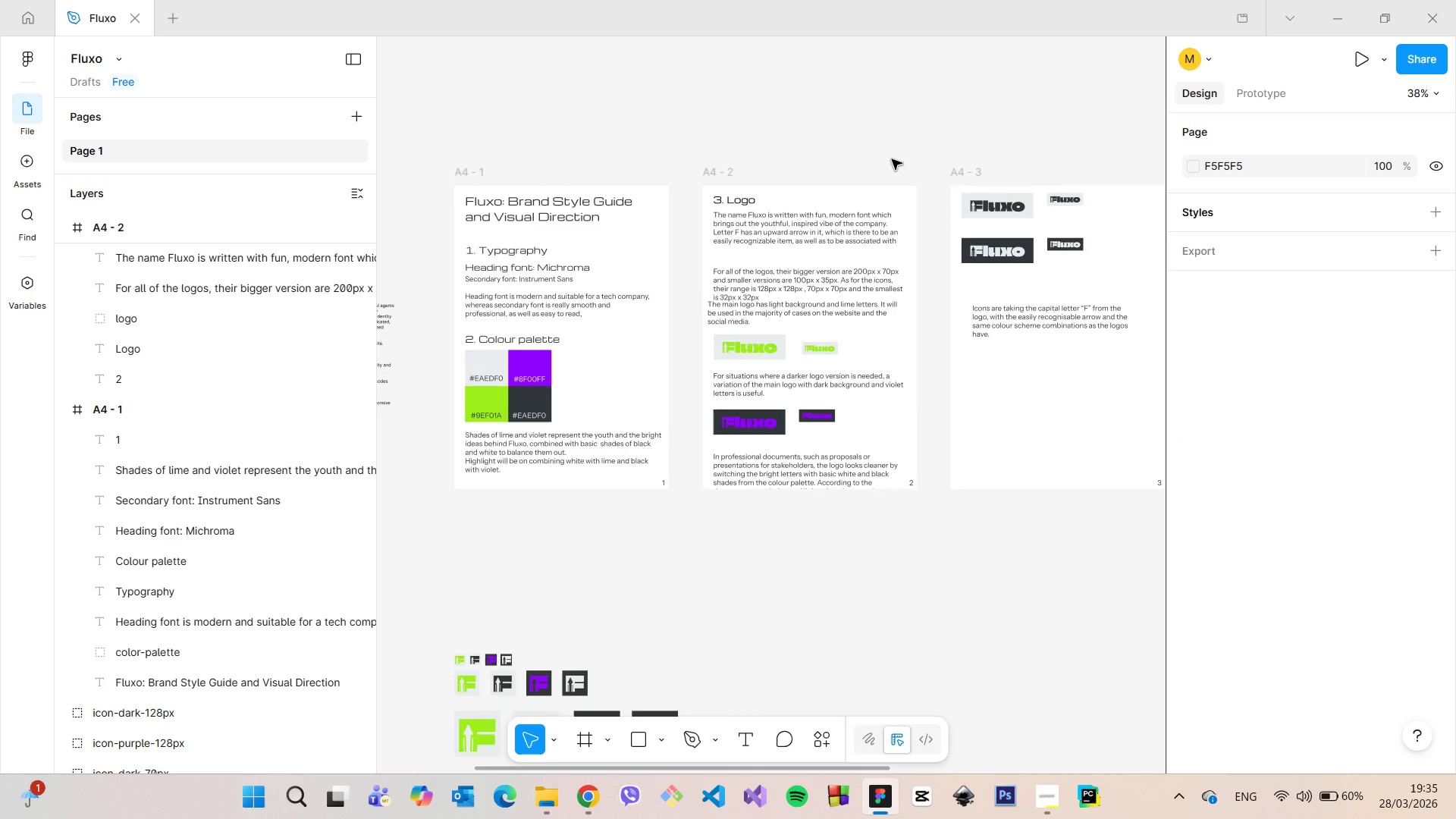 
scroll: coordinate [892, 159], scroll_direction: up, amount: 5.0
 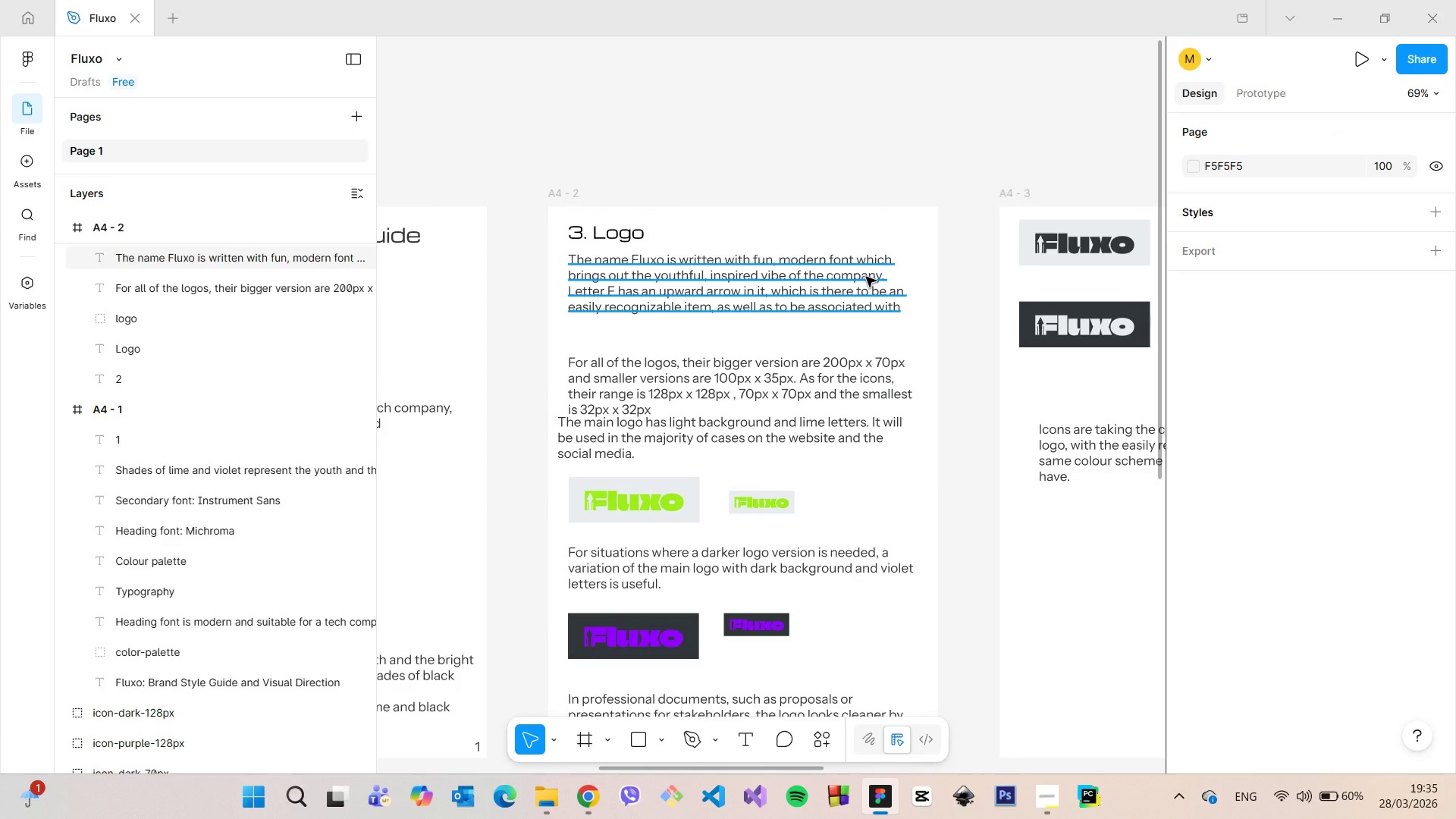 
double_click([866, 277])
 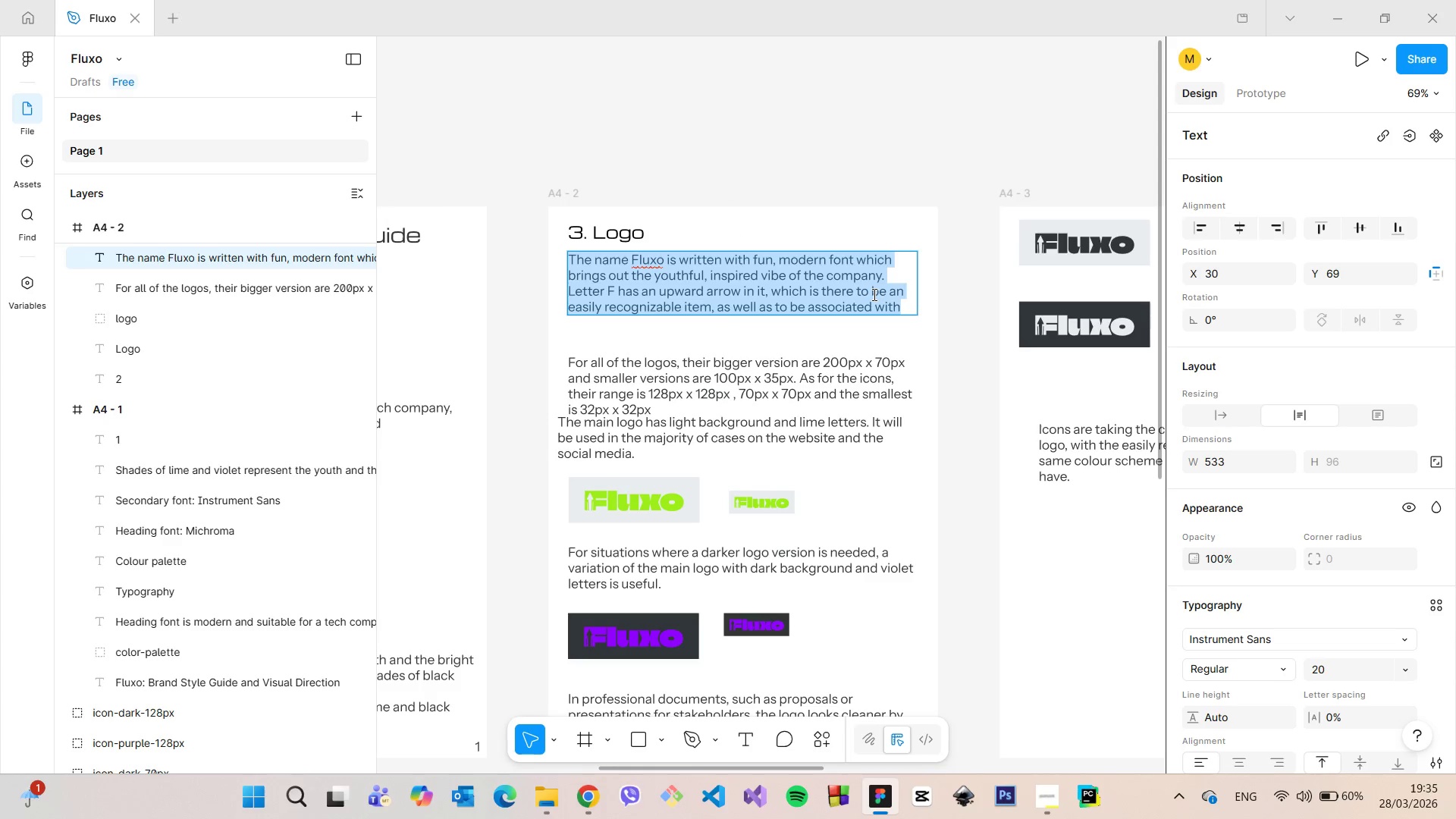 
left_click([873, 294])
 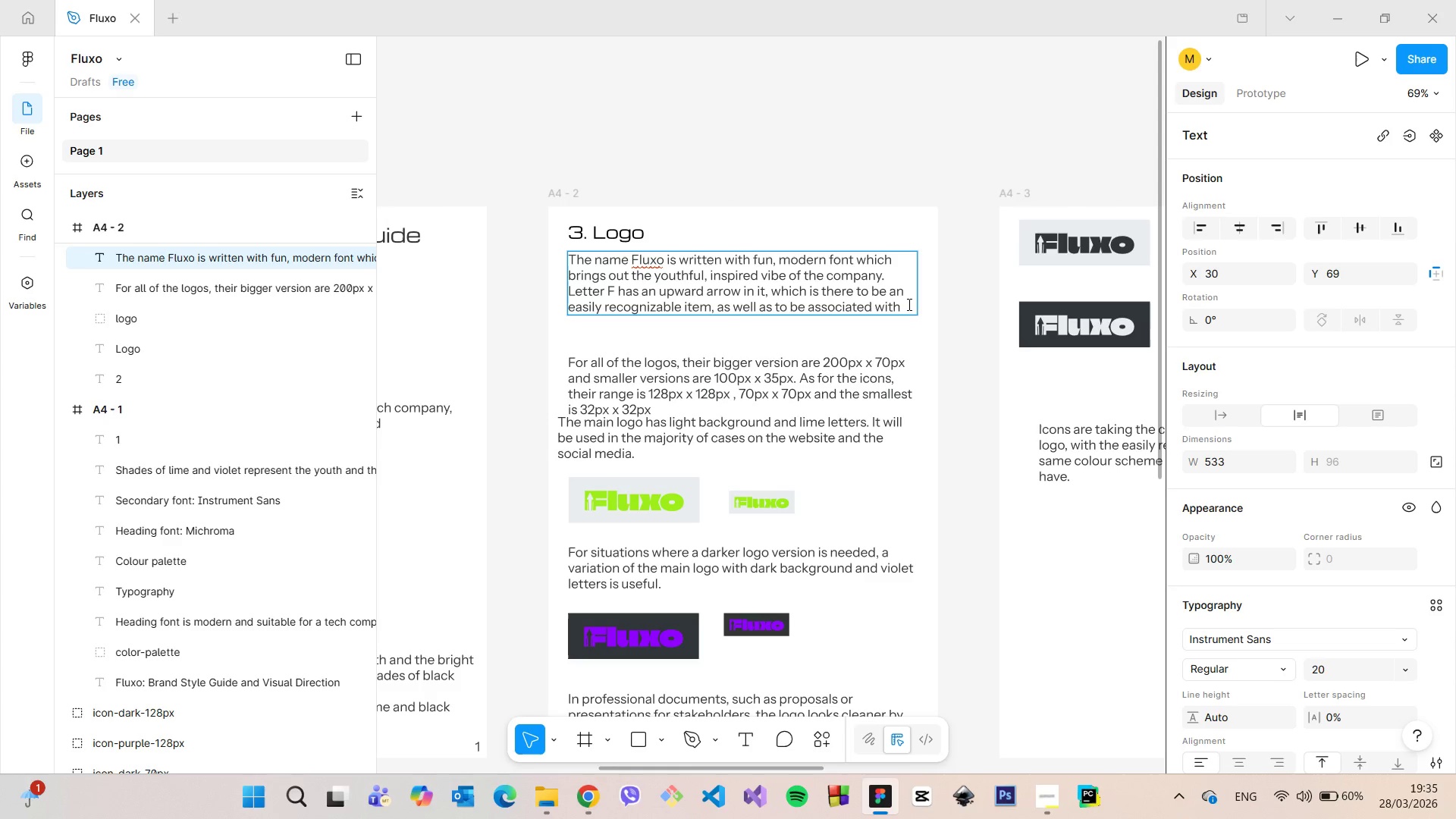 
left_click([908, 304])
 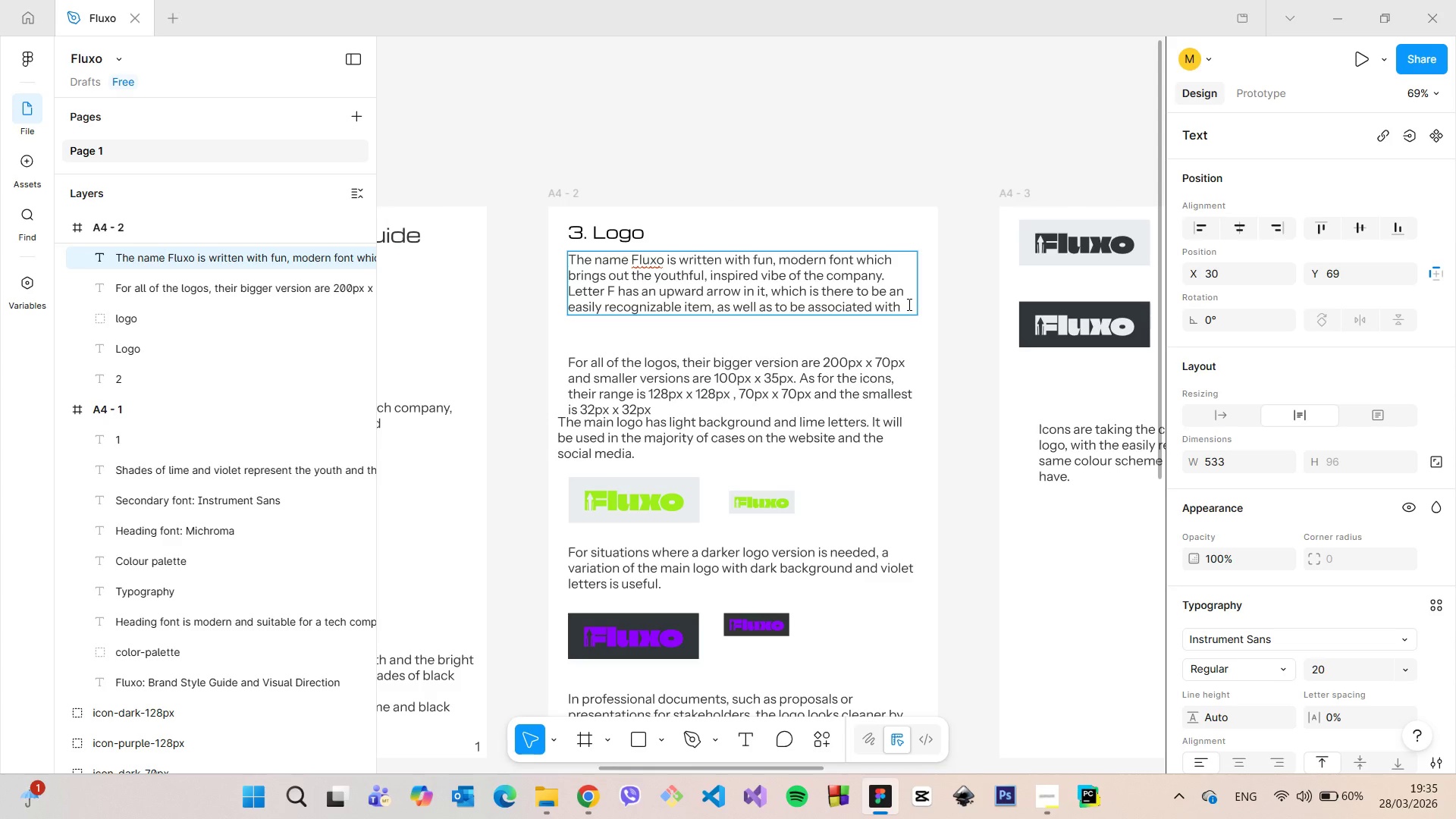 
type( prou)
key(Backspace)
type(ductiviy)
key(Backspace)
type(ty and improvi)
key(Backspace)
type(ement, which are the f)
key(Backspace)
type(goals of the AI agents.)
 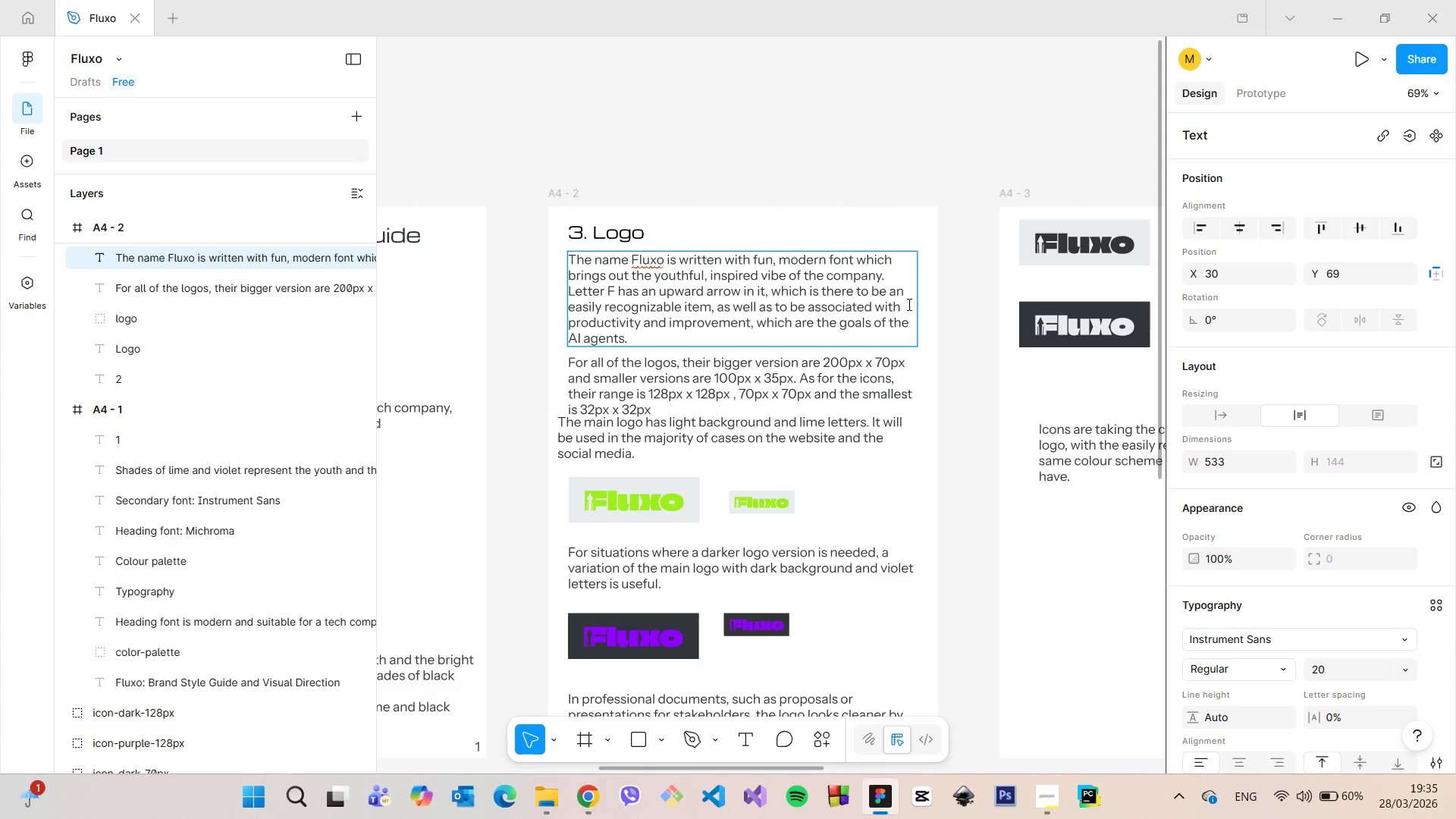 
double_click([922, 116])
 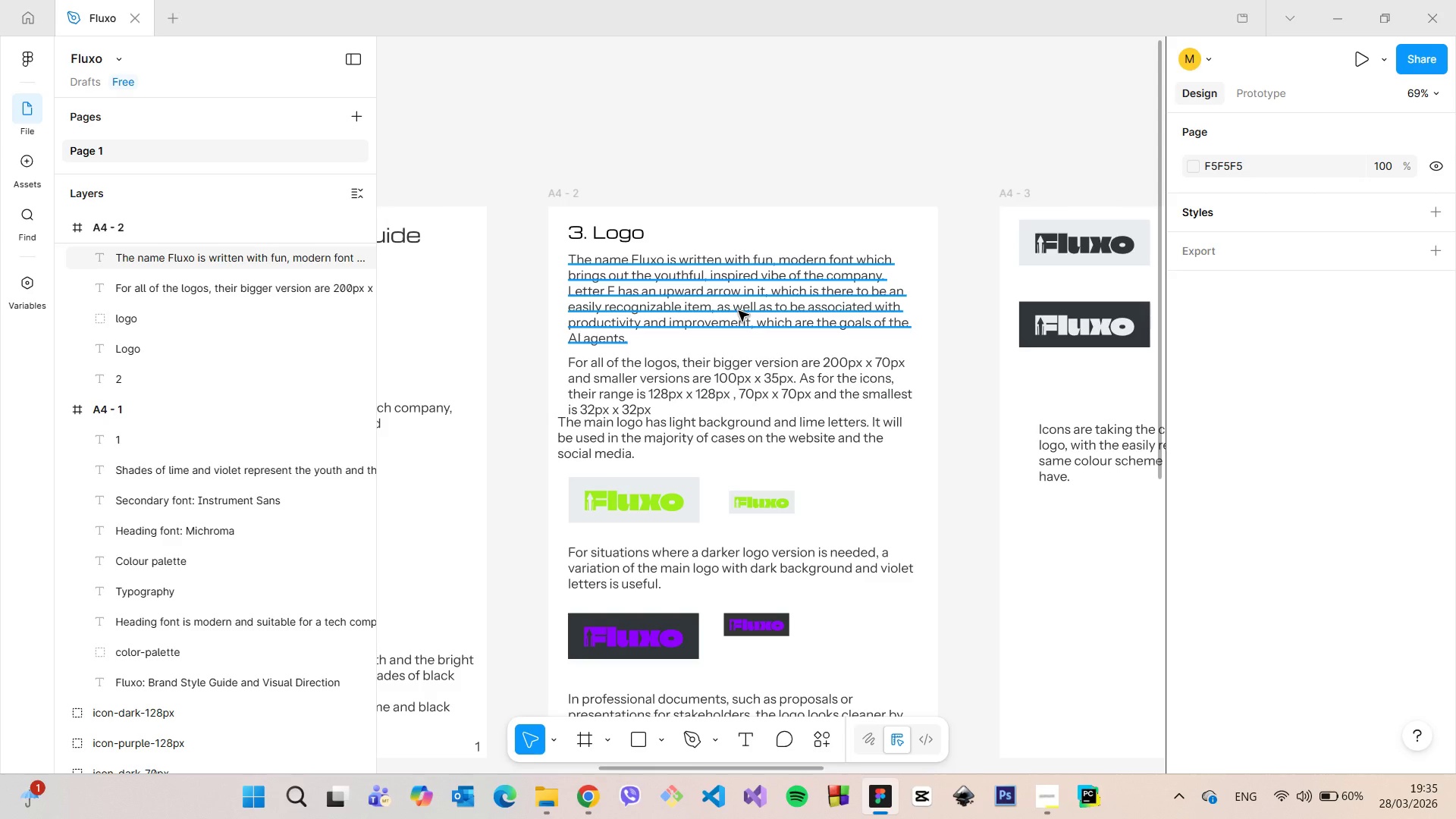 
wait(5.8)
 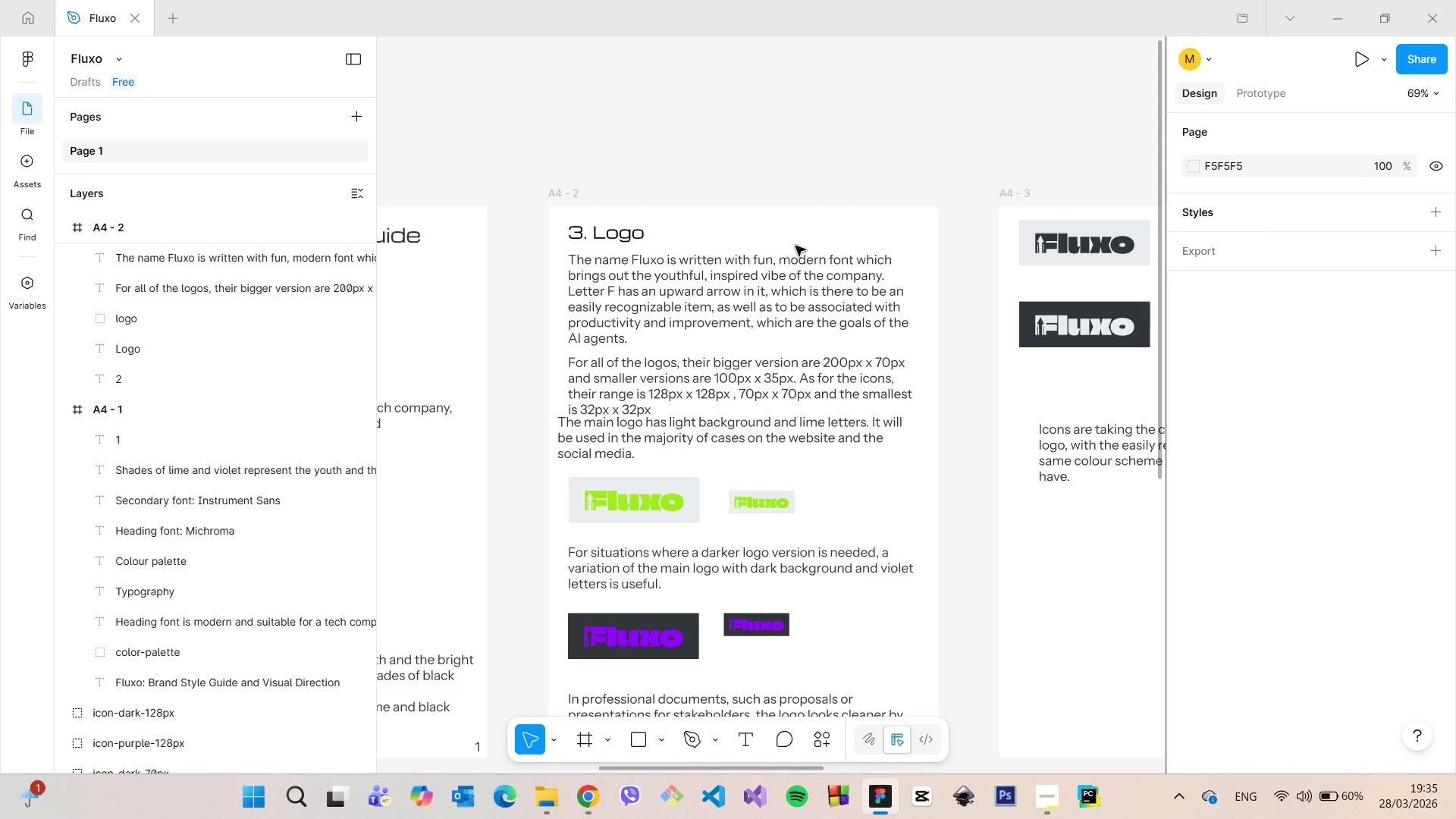 
double_click([730, 291])
 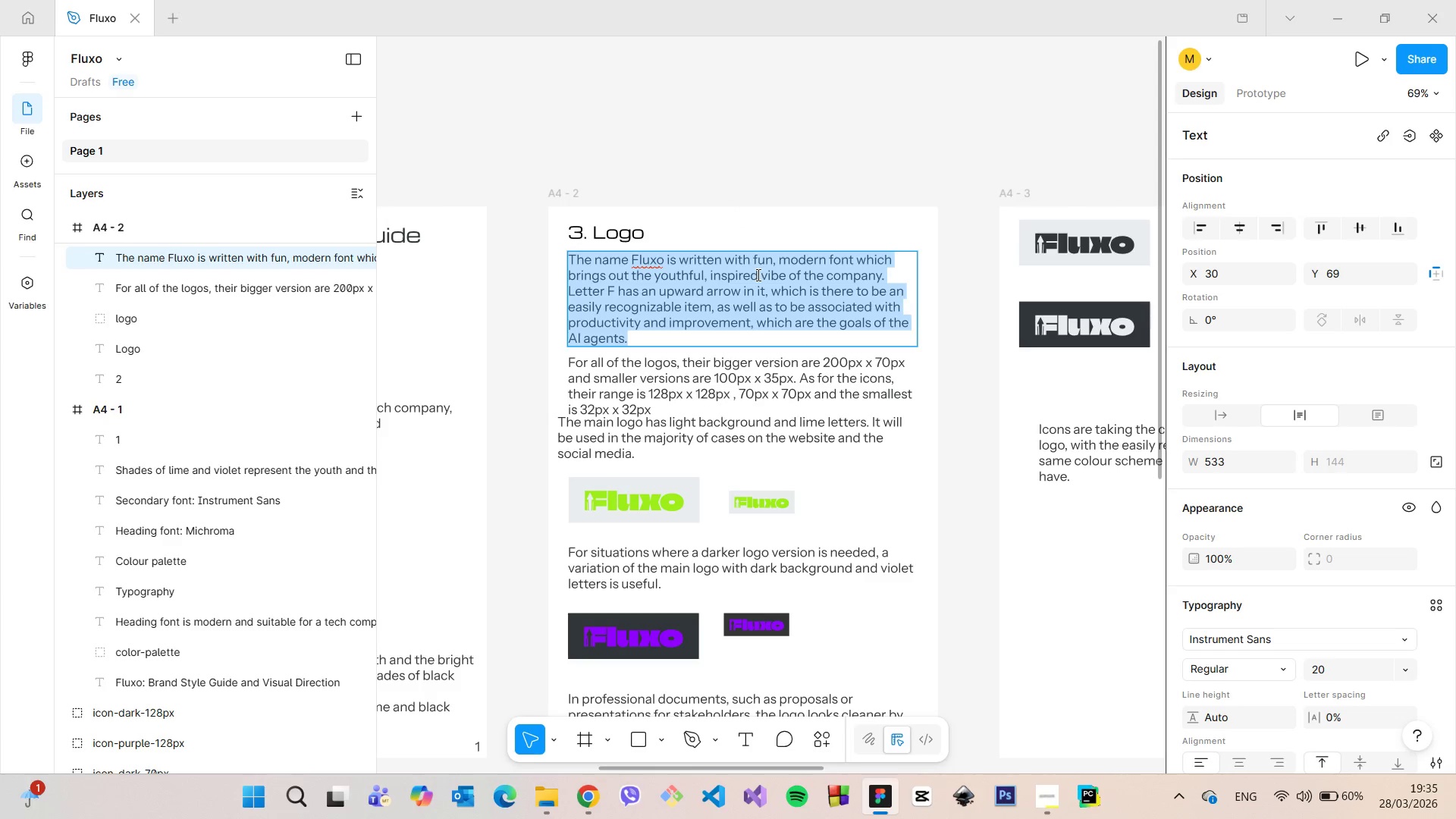 
left_click_drag(start_coordinate=[757, 275], to_coordinate=[745, 276])
 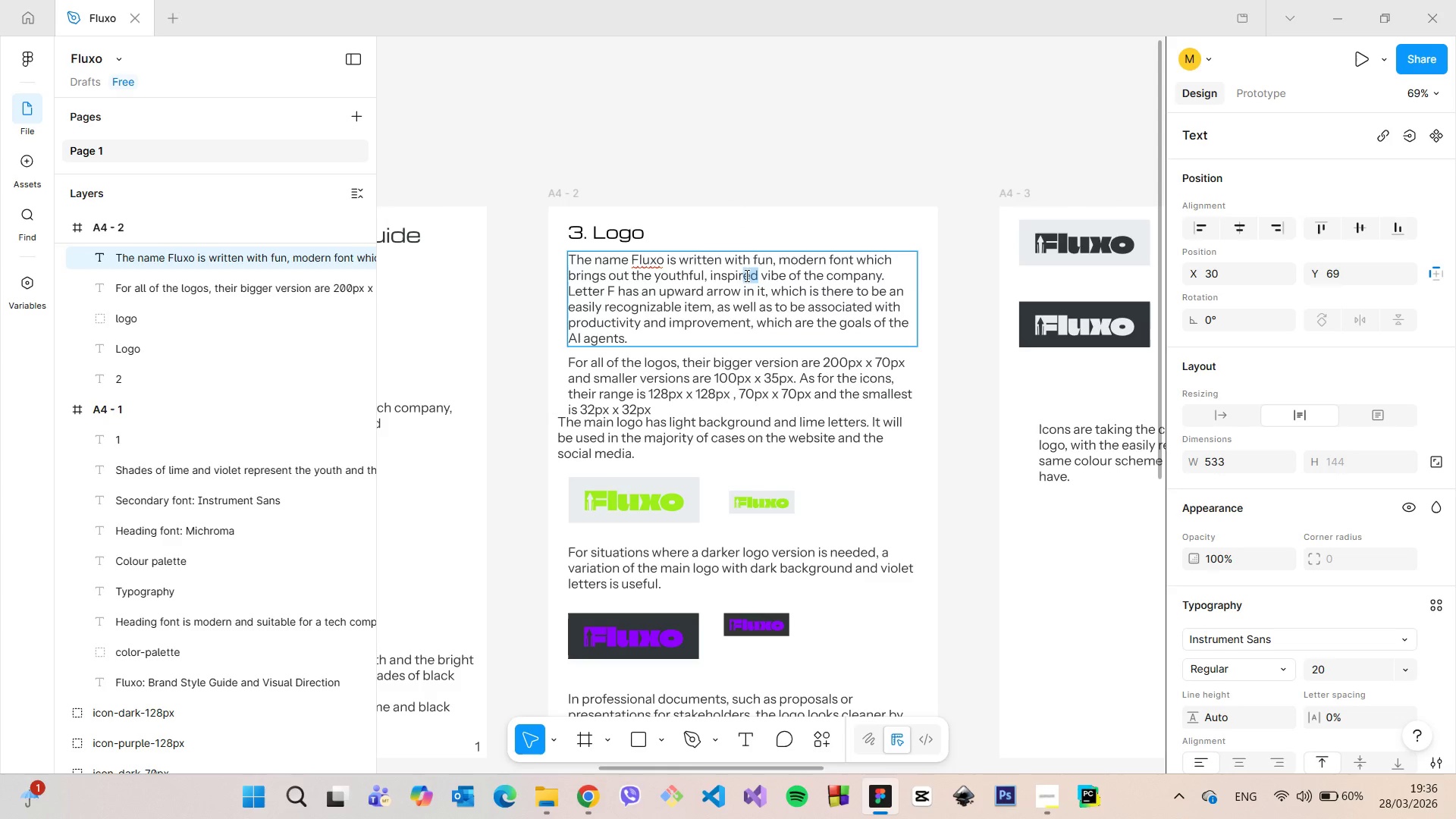 
type(ing)
 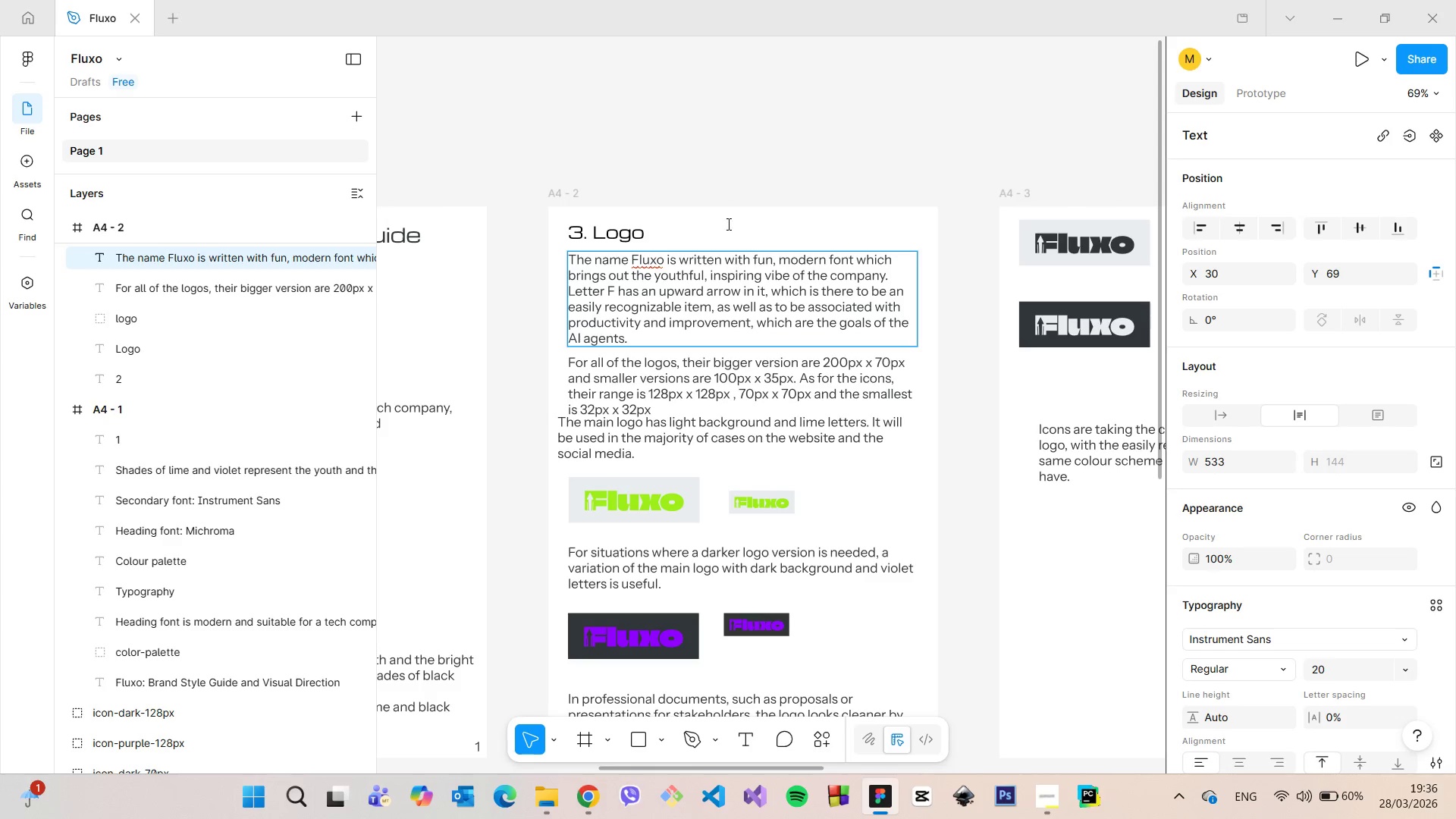 
left_click([719, 160])
 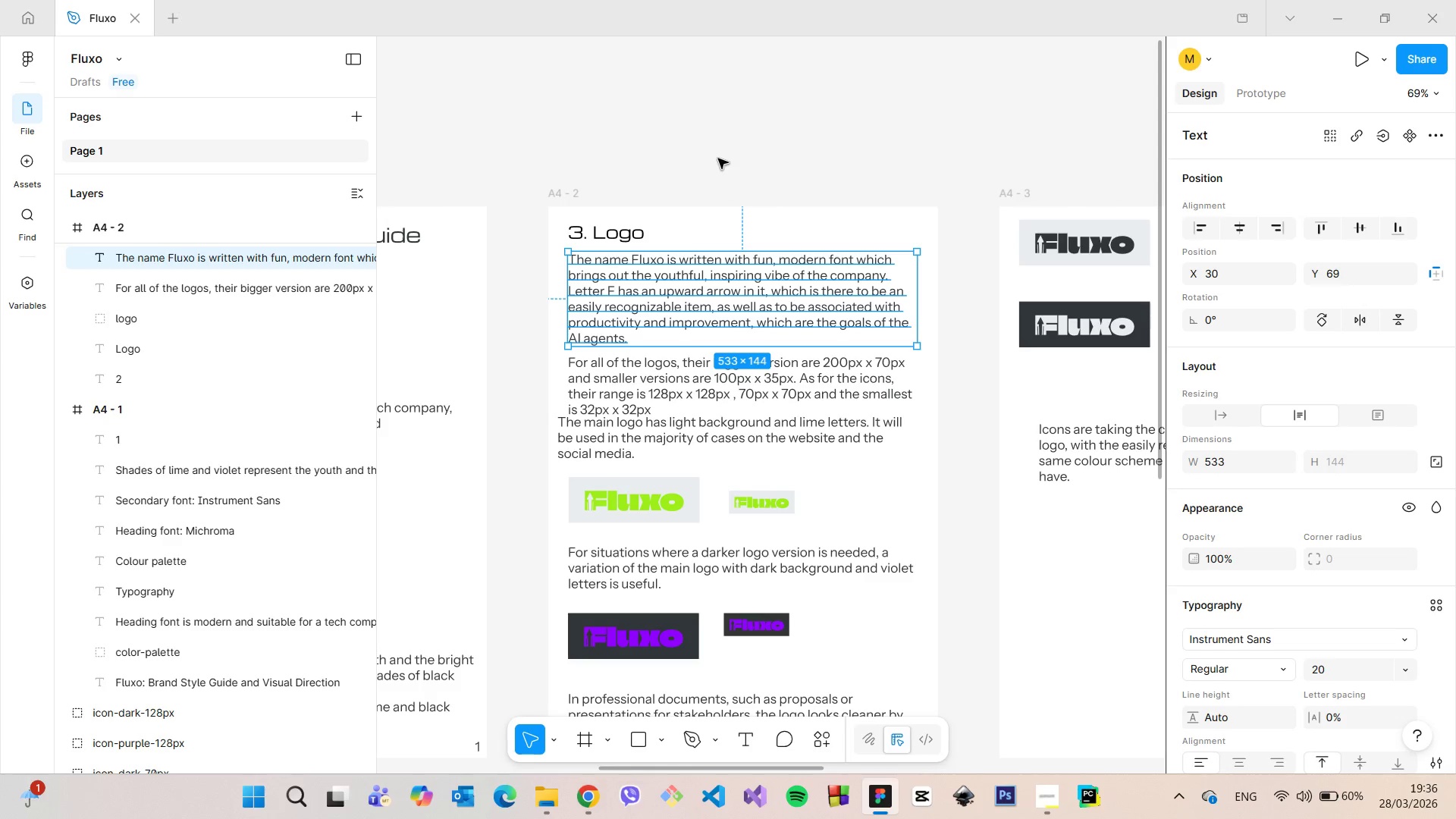 
left_click([718, 158])
 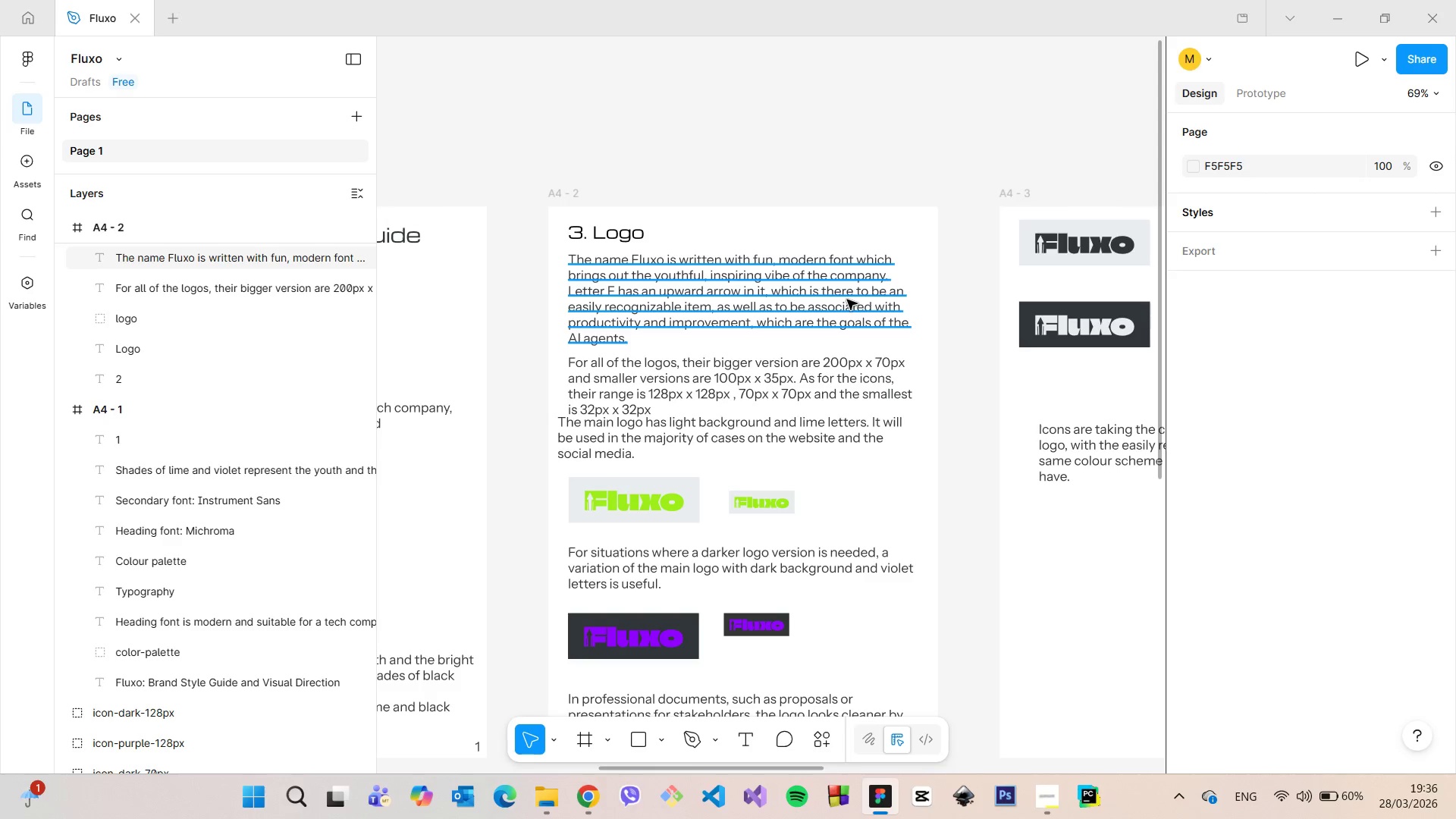 
scroll: coordinate [835, 295], scroll_direction: up, amount: 1.0
 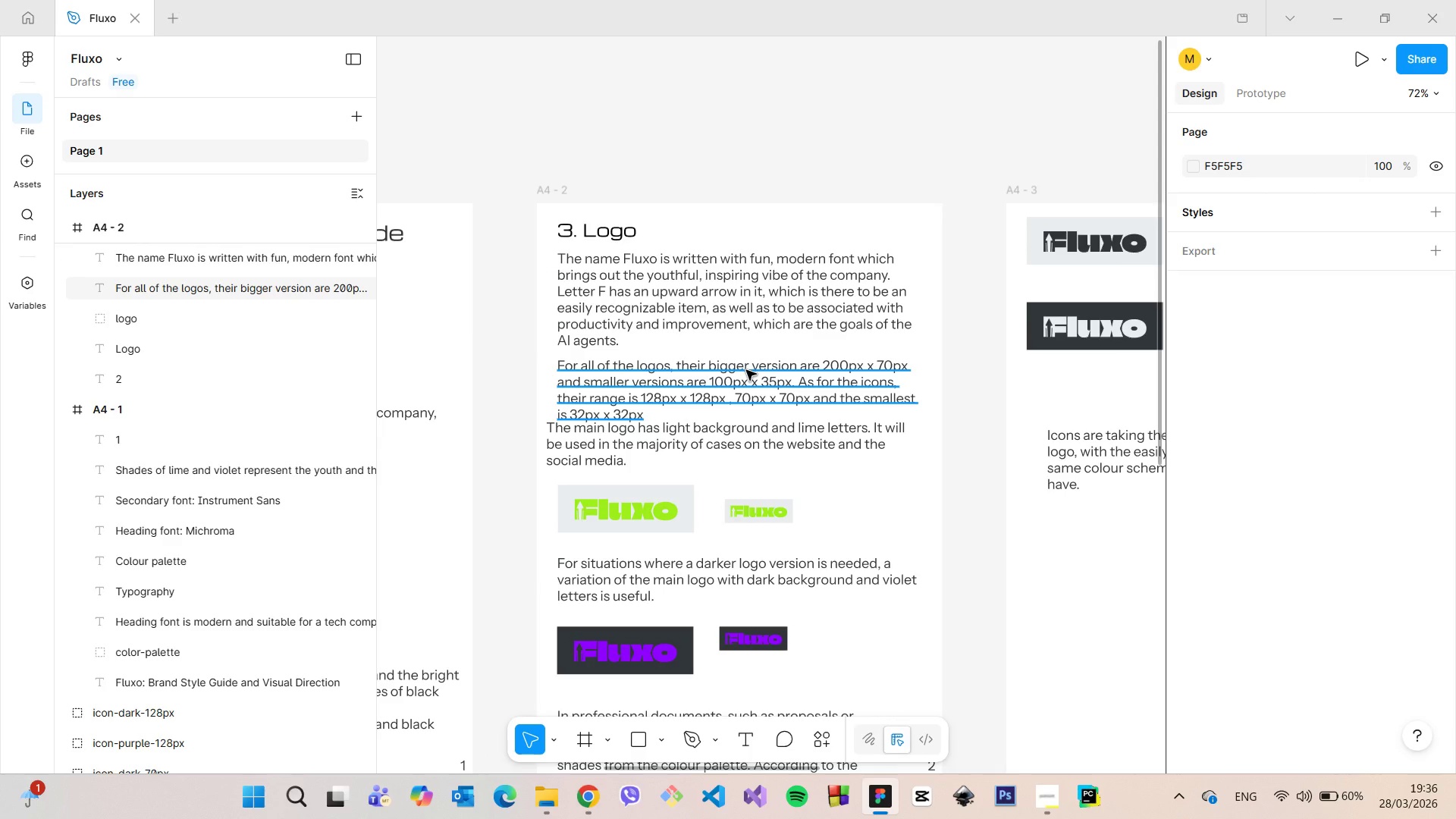 
left_click([745, 369])
 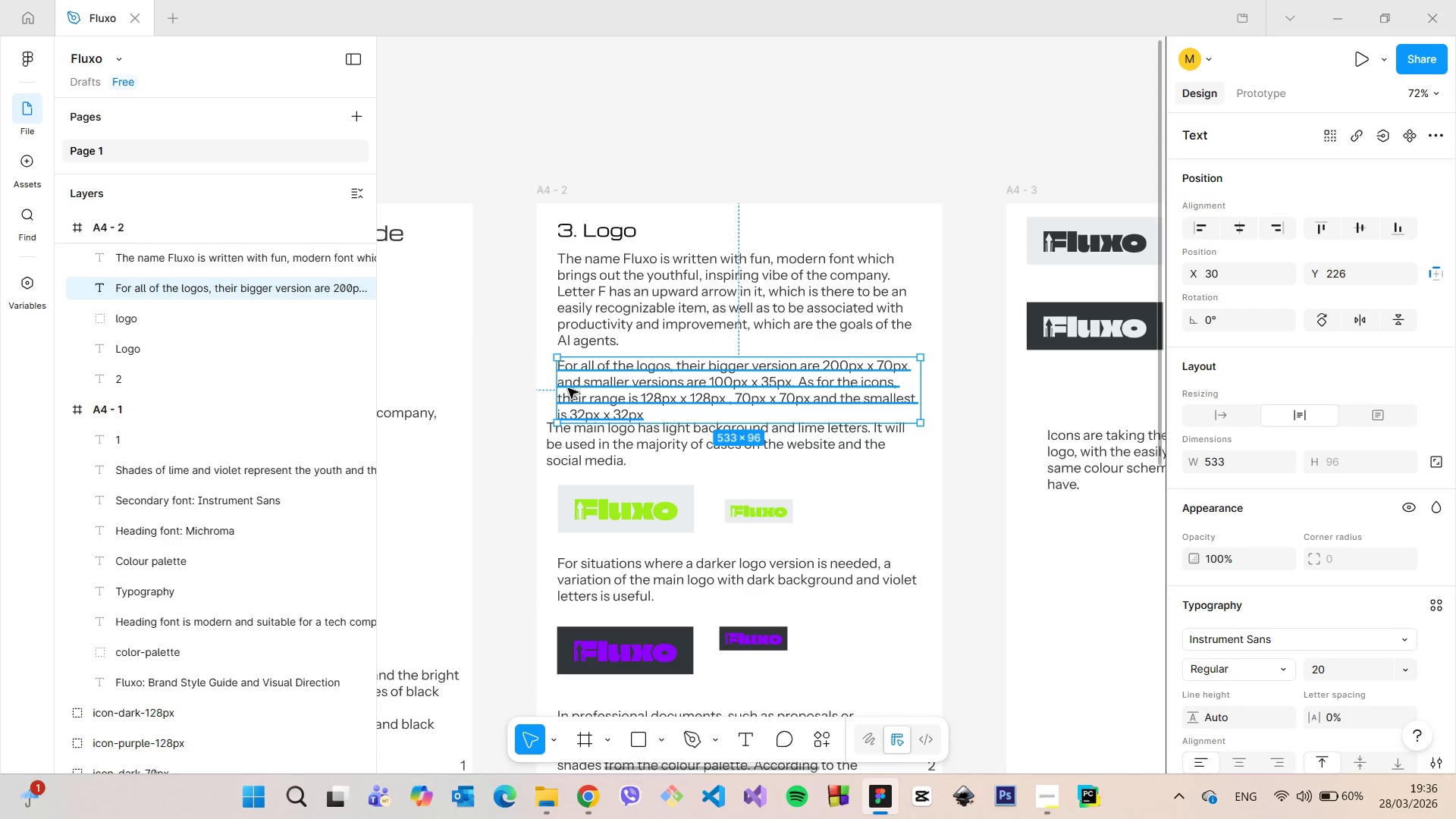 
hold_key(key=AltLeft, duration=1.0)
 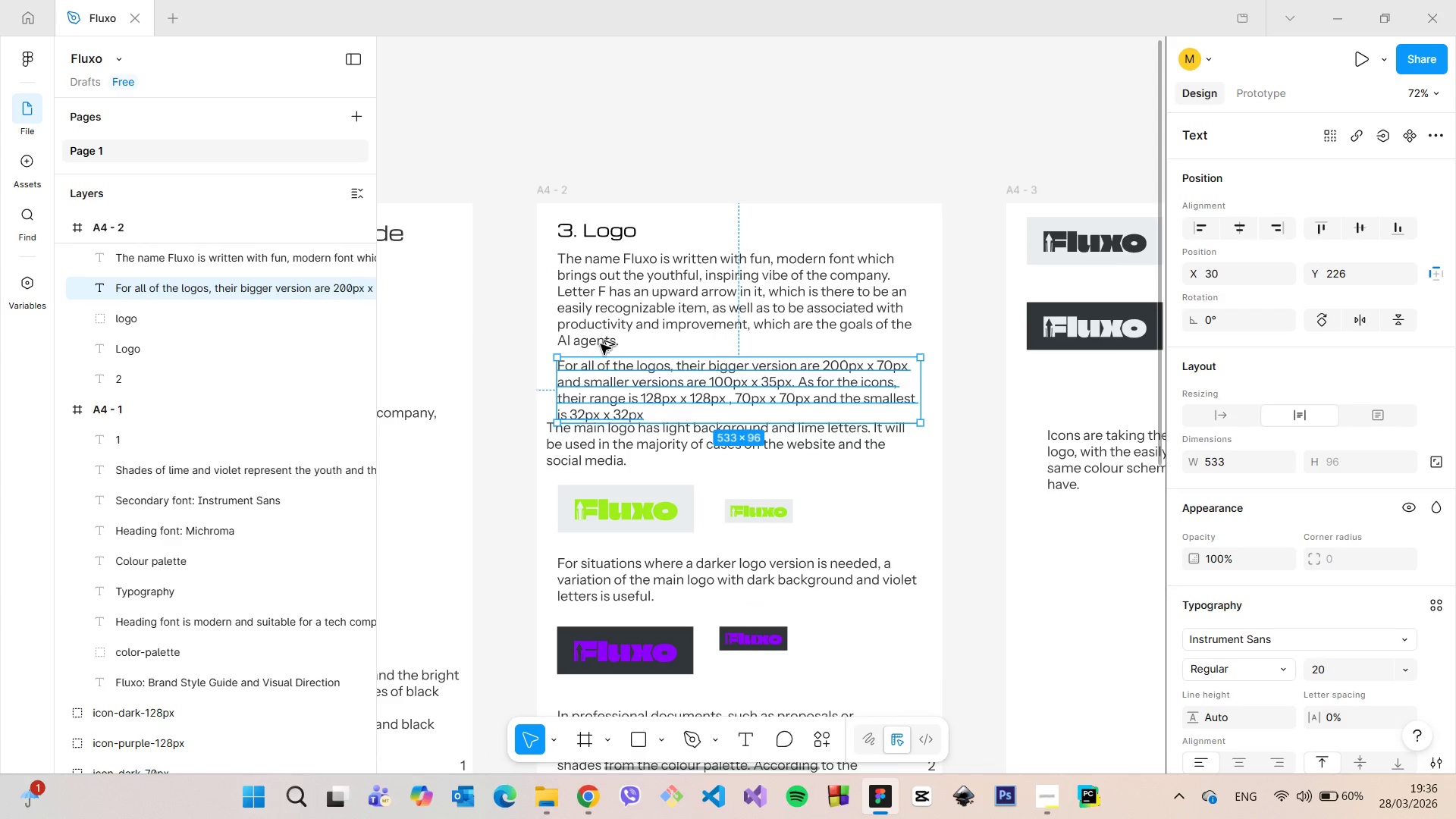 
hold_key(key=AltLeft, duration=0.62)
 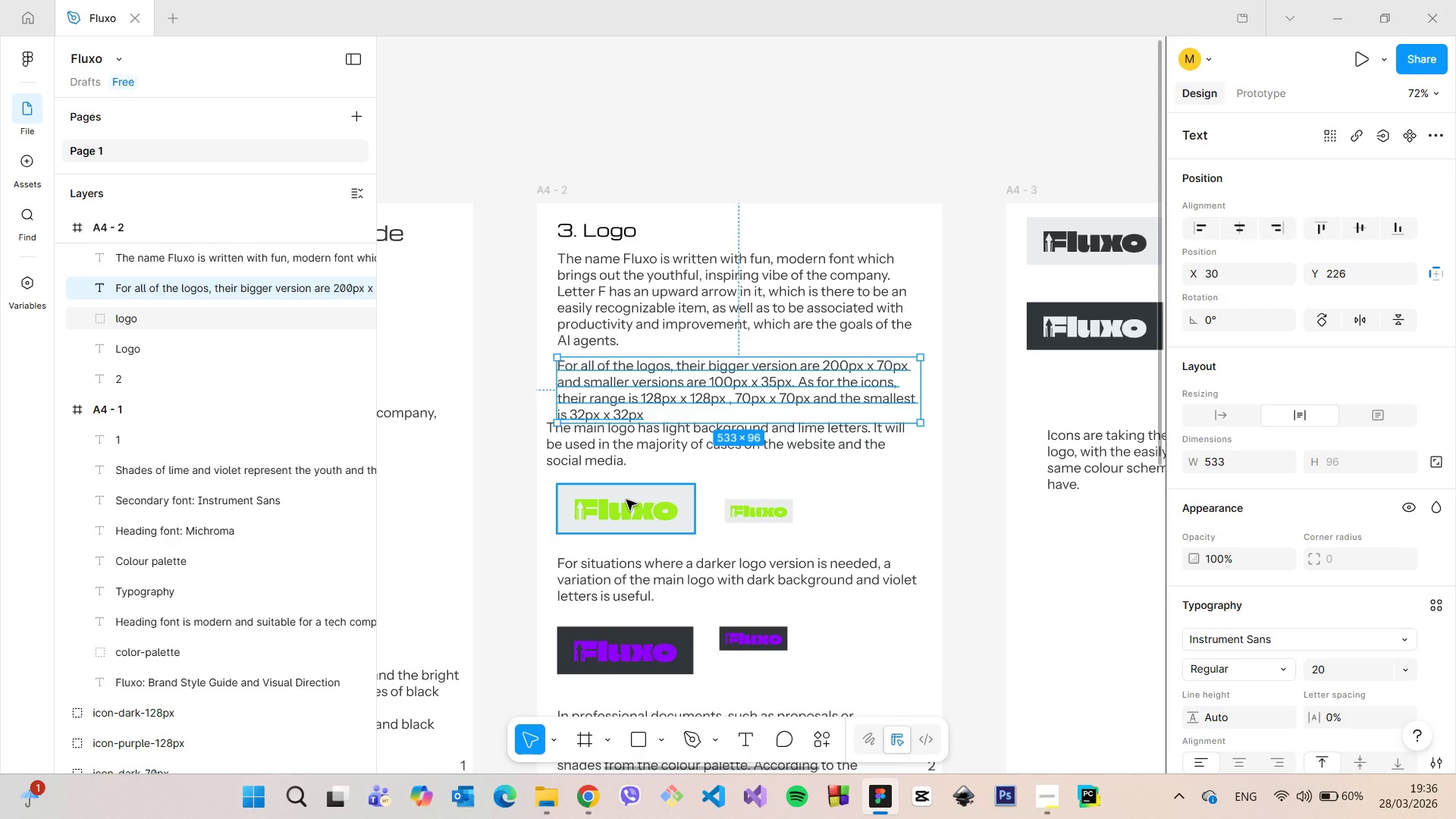 
left_click_drag(start_coordinate=[626, 500], to_coordinate=[630, 538])
 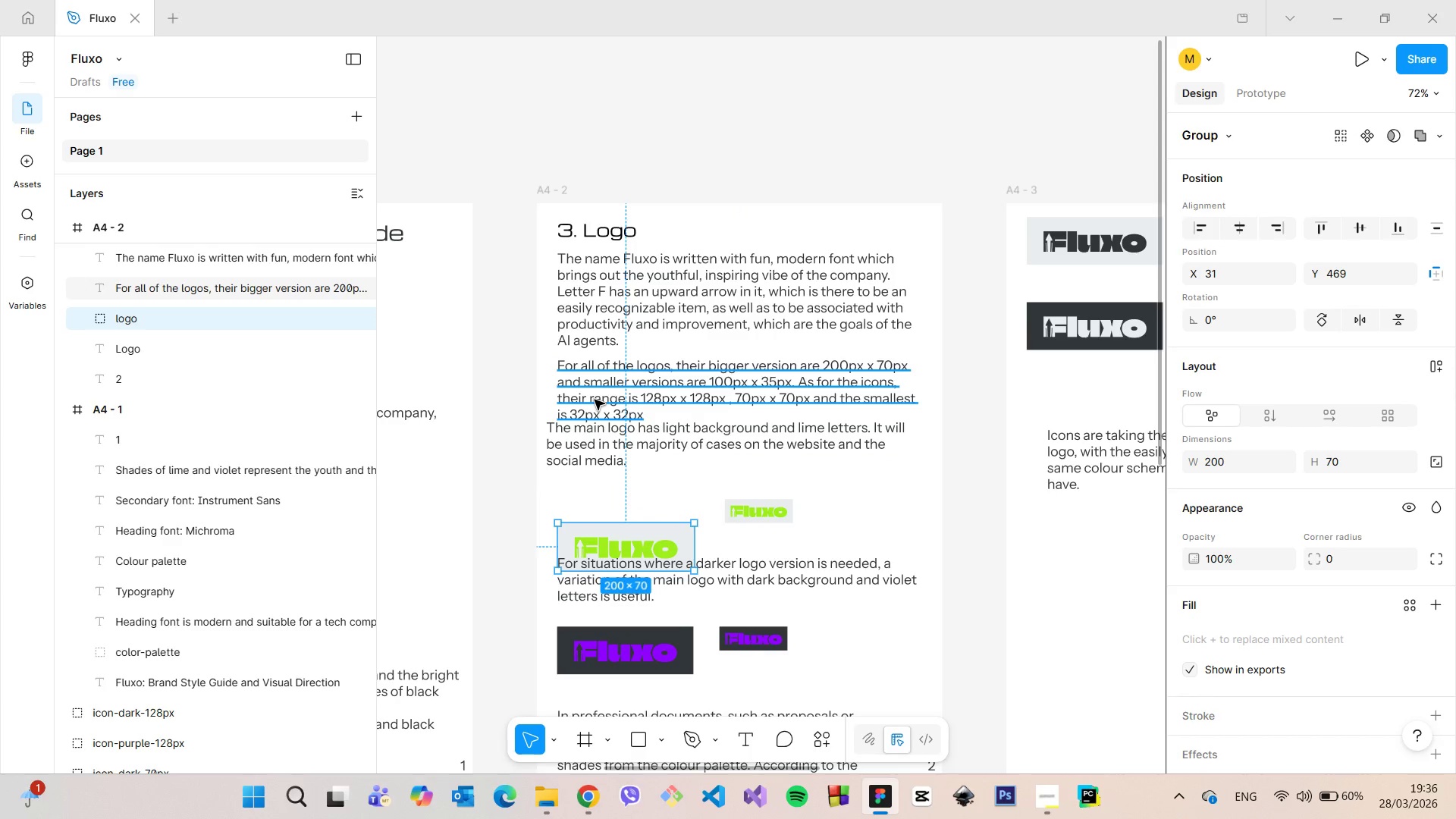 
left_click([595, 400])
 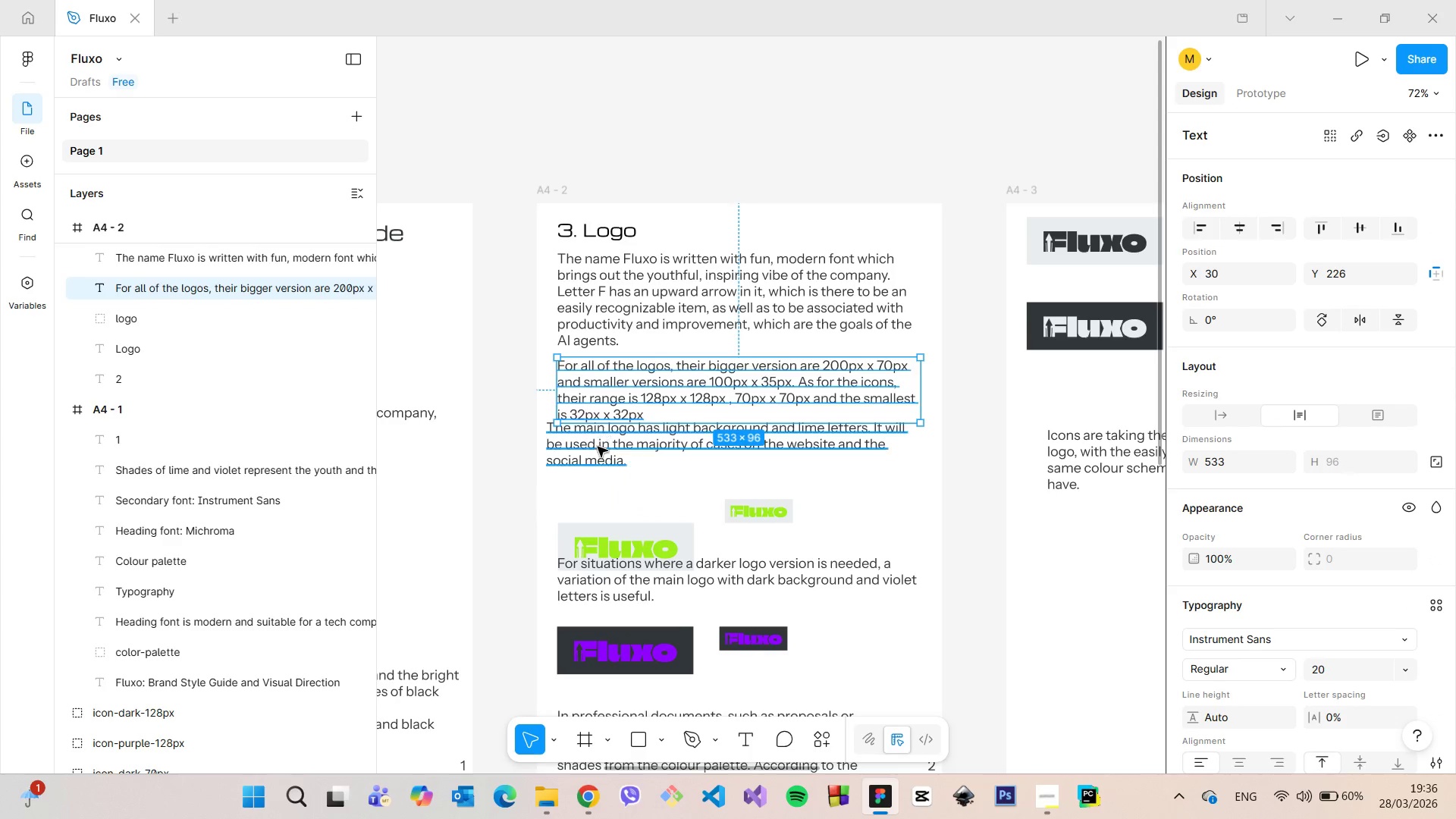 
left_click([598, 447])
 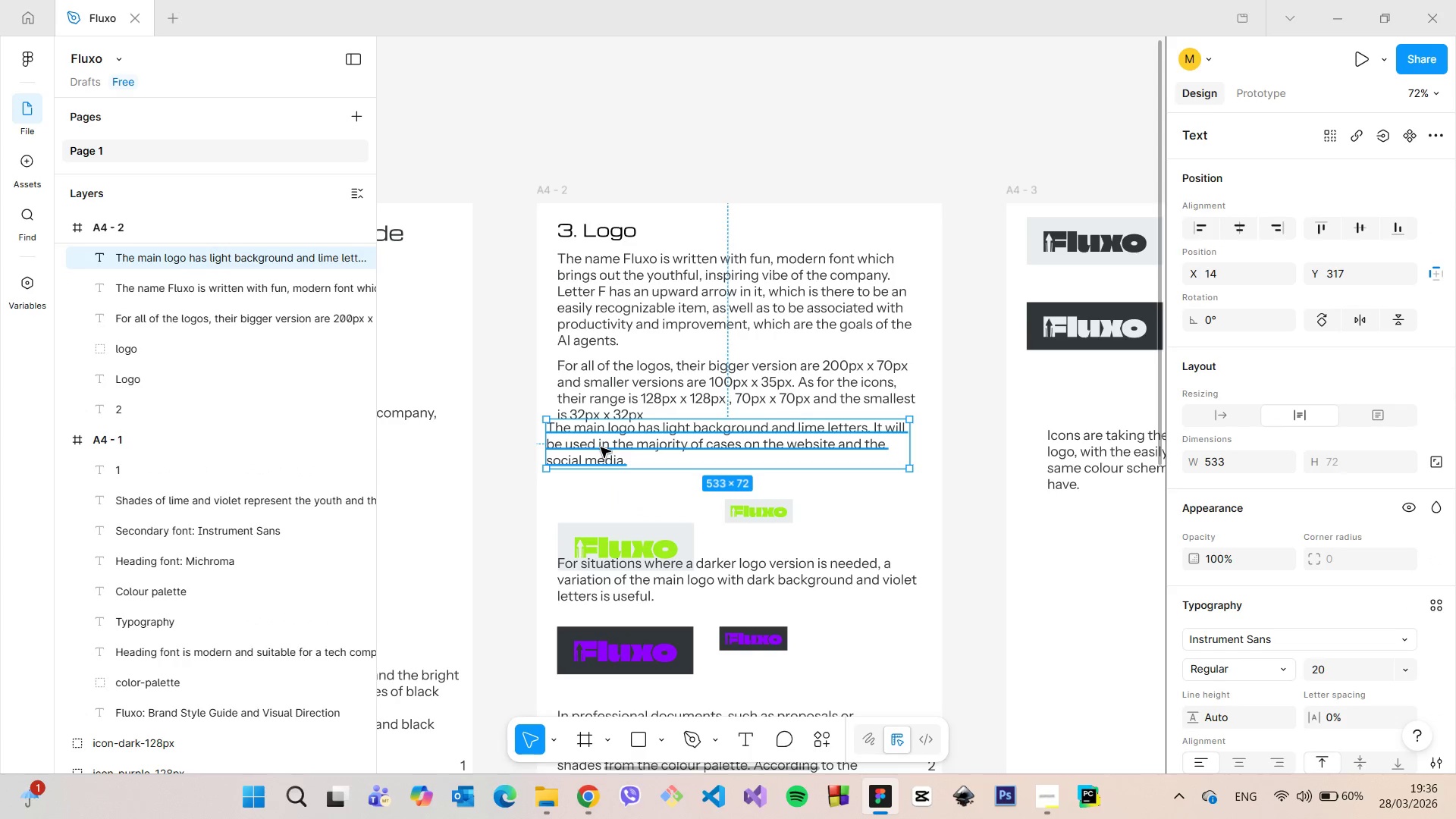 
left_click_drag(start_coordinate=[601, 447], to_coordinate=[613, 460])
 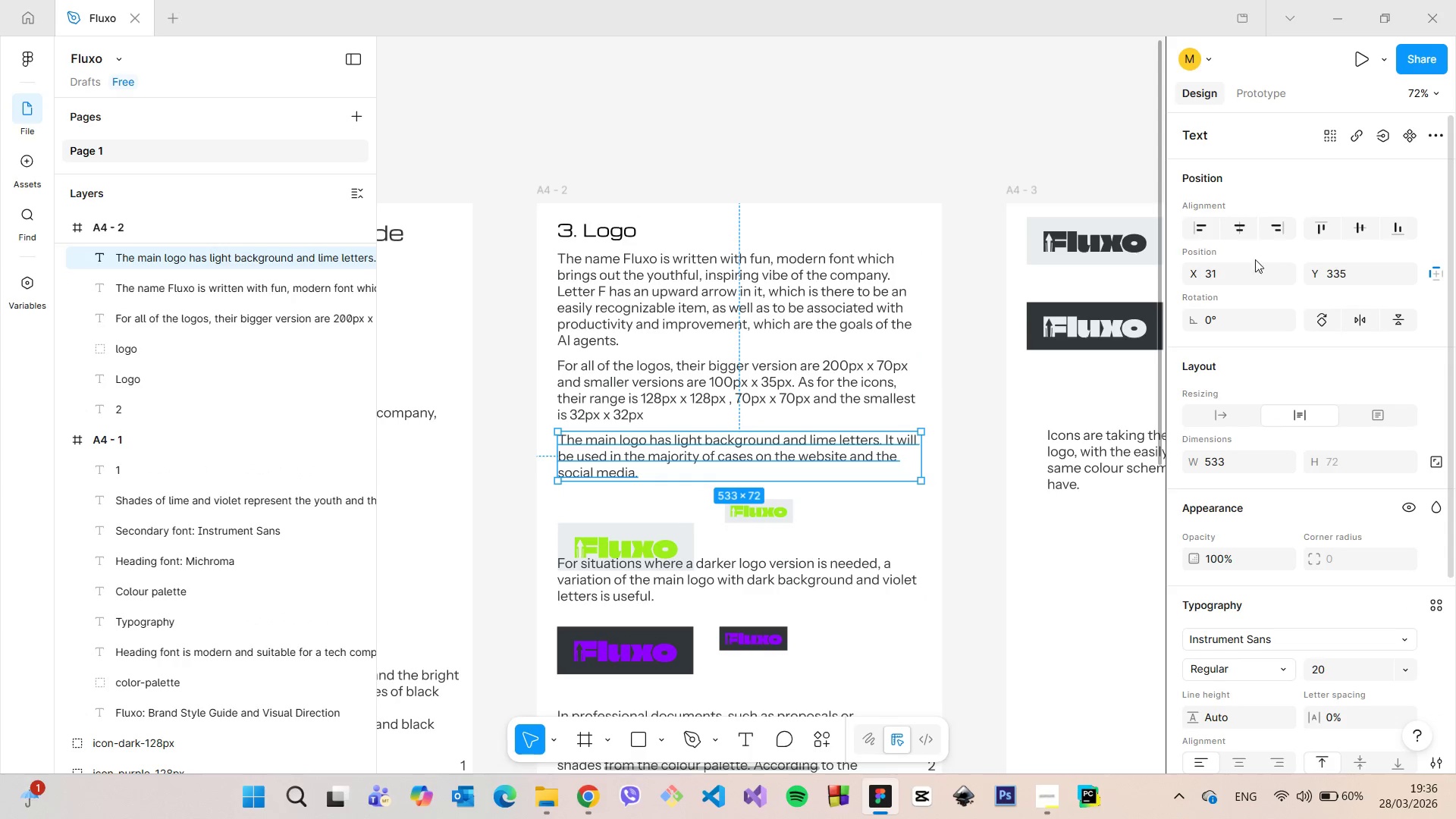 
left_click([1234, 268])
 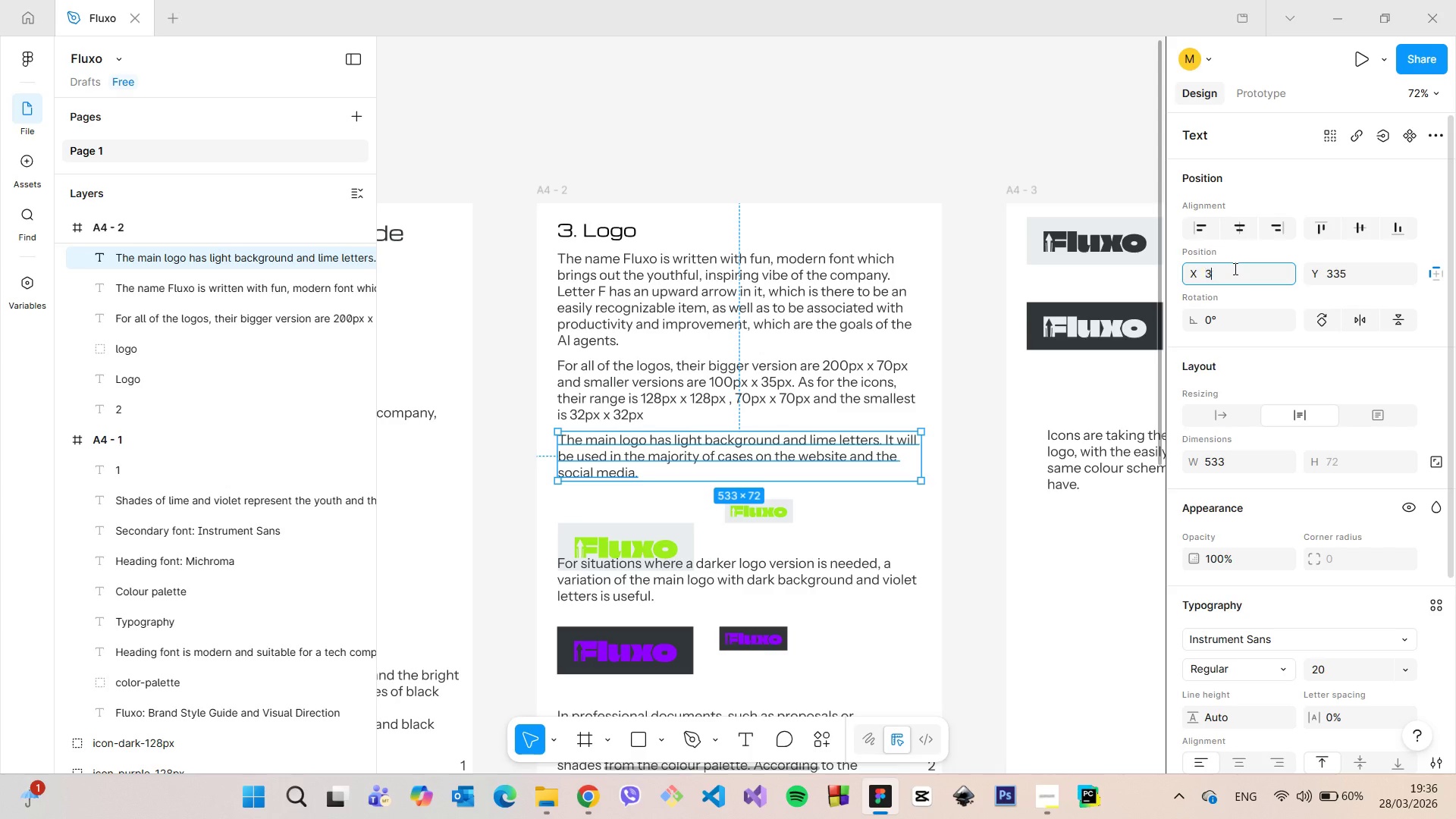 
type(30)
 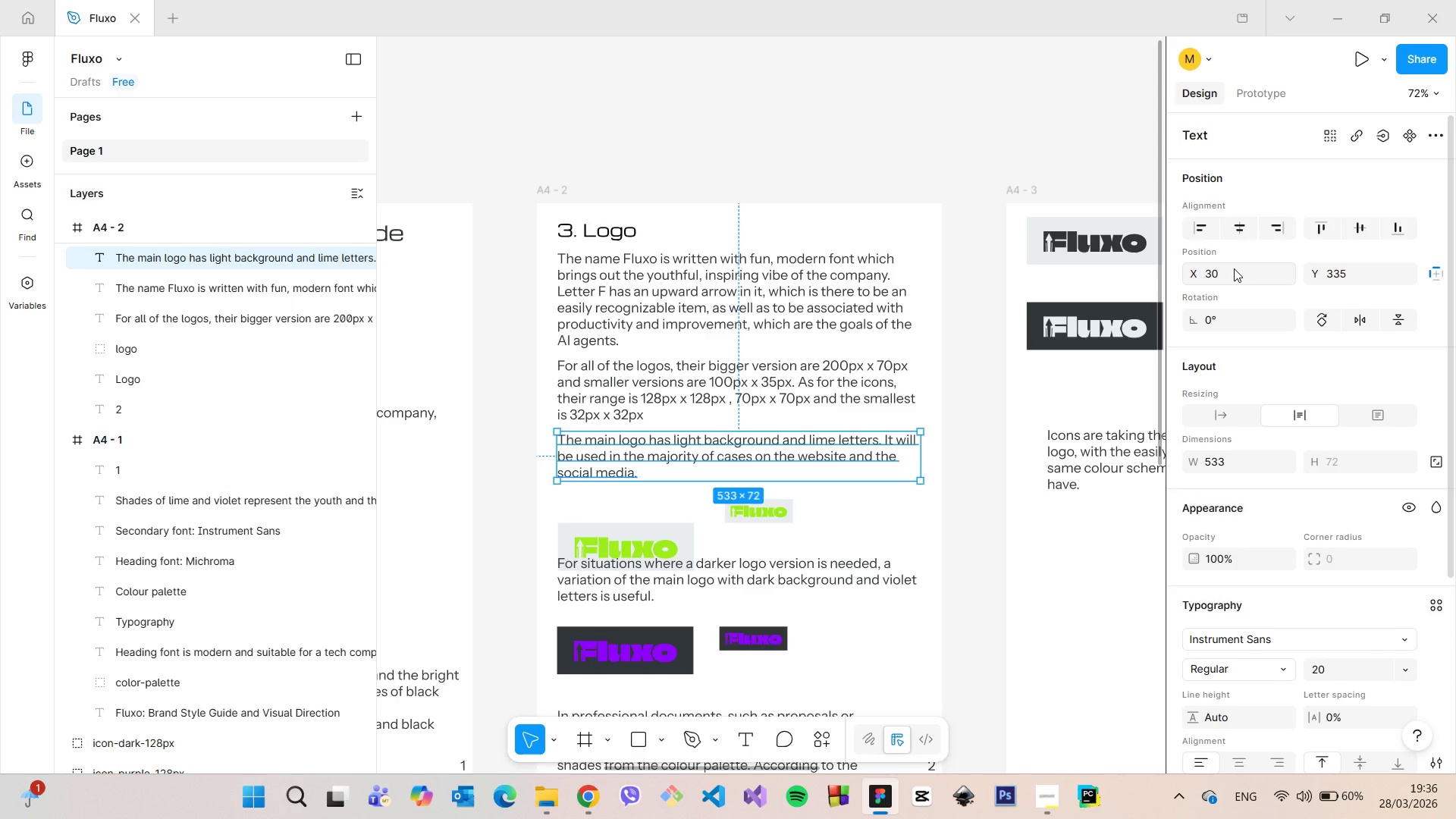 
key(Enter)
 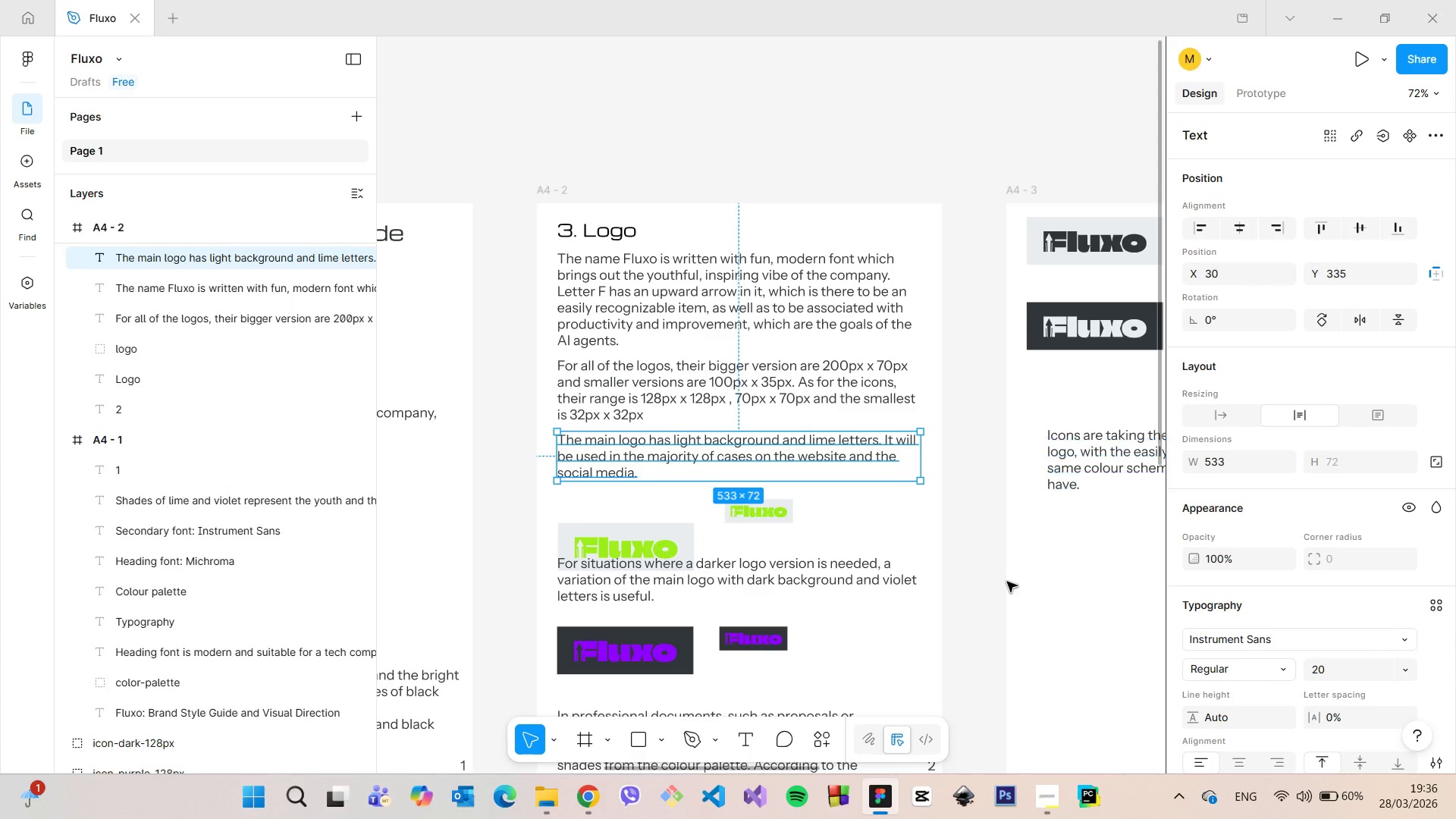 
left_click([999, 583])
 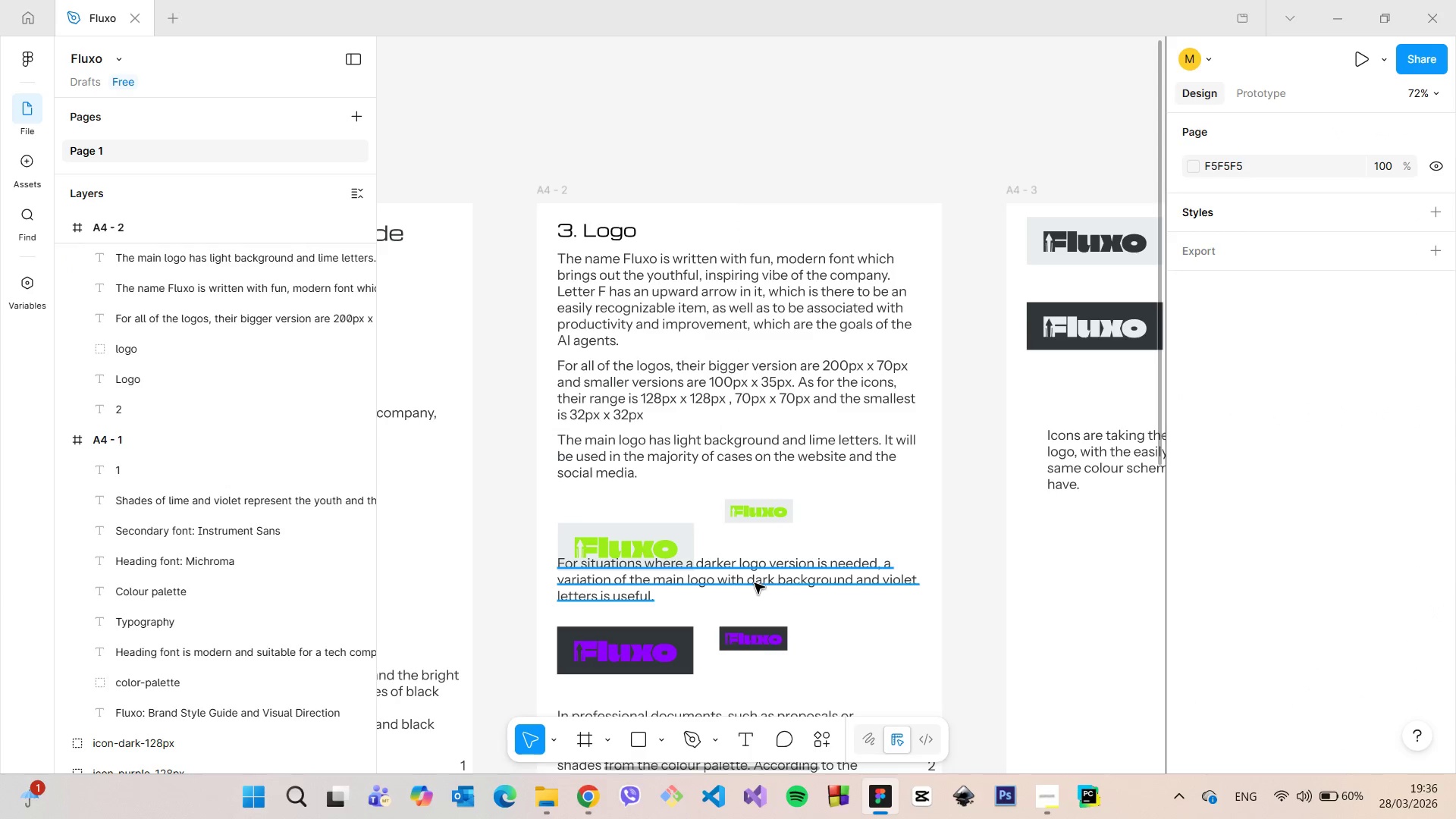 
scroll: coordinate [756, 583], scroll_direction: down, amount: 4.0
 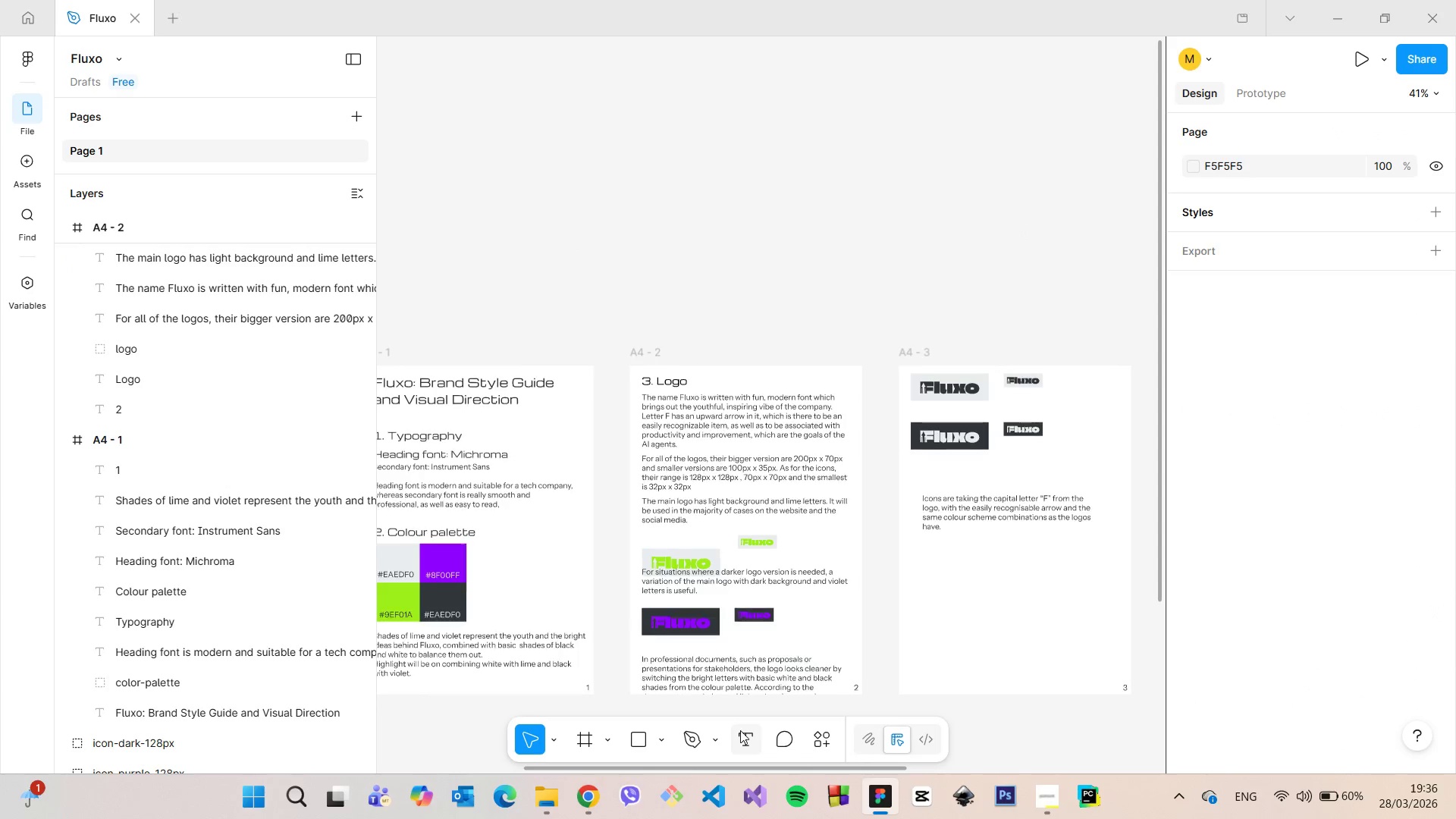 
scroll: coordinate [739, 723], scroll_direction: up, amount: 5.0
 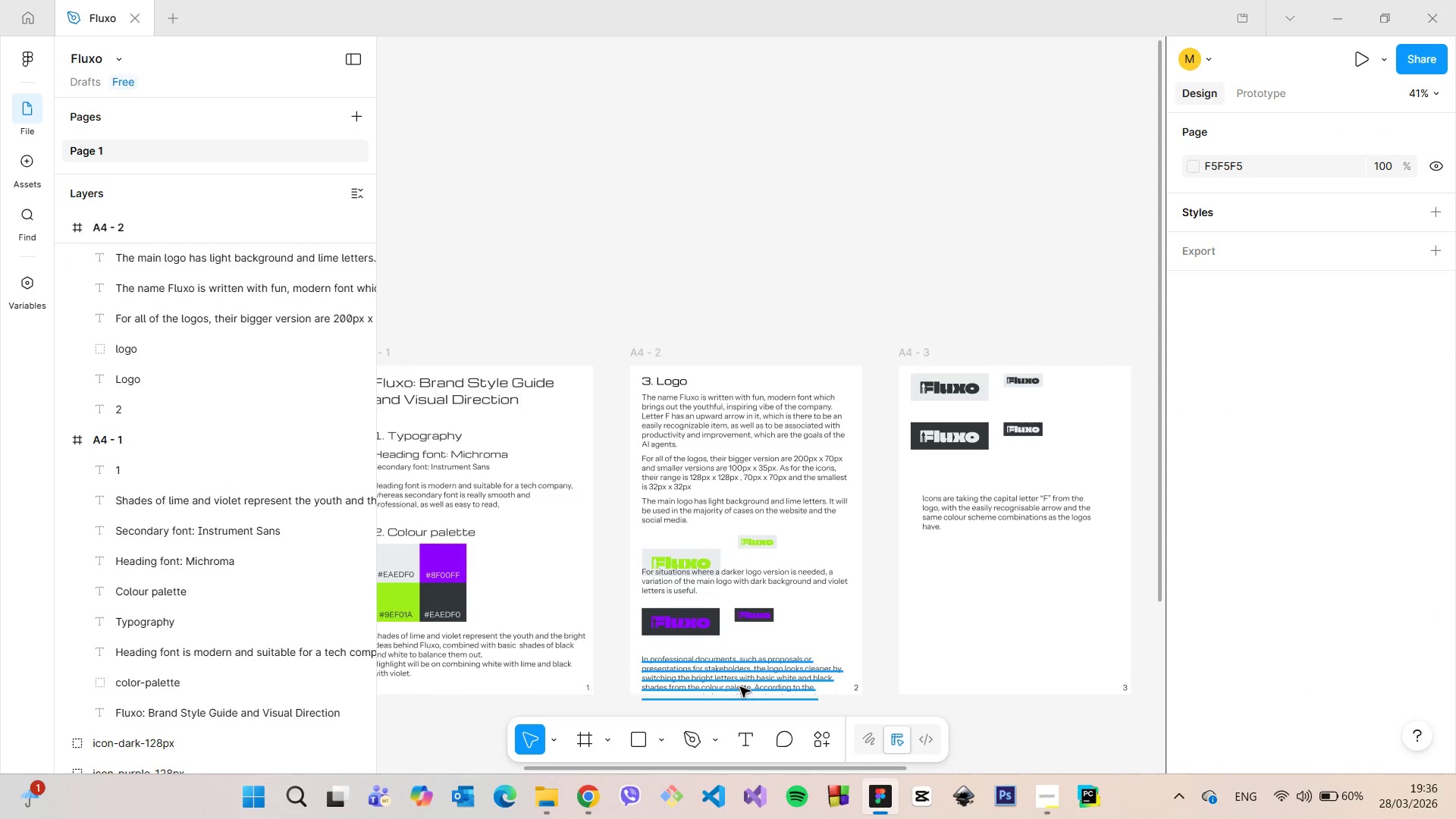 
left_click([740, 687])
 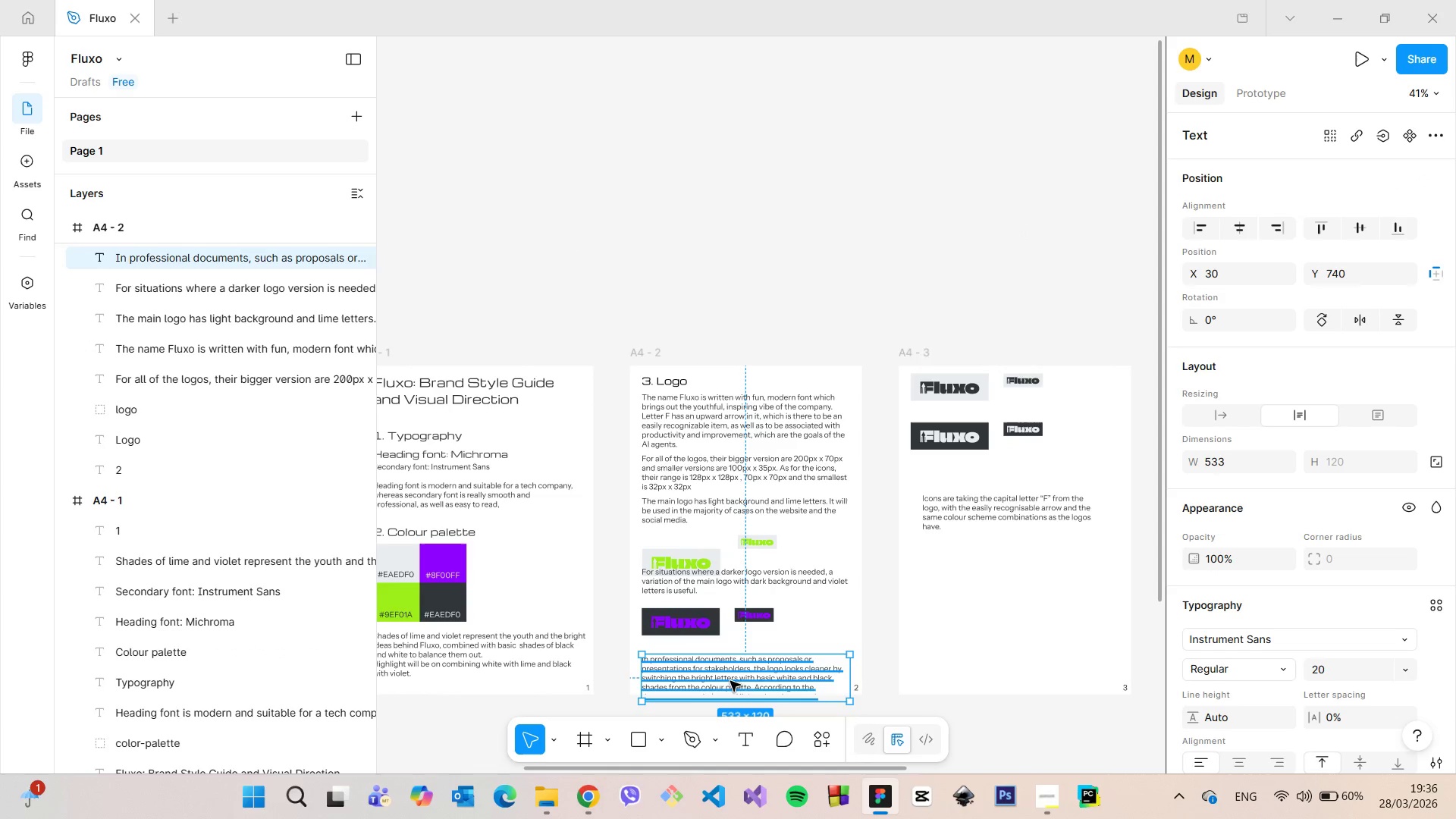 
left_click_drag(start_coordinate=[730, 681], to_coordinate=[1013, 479])
 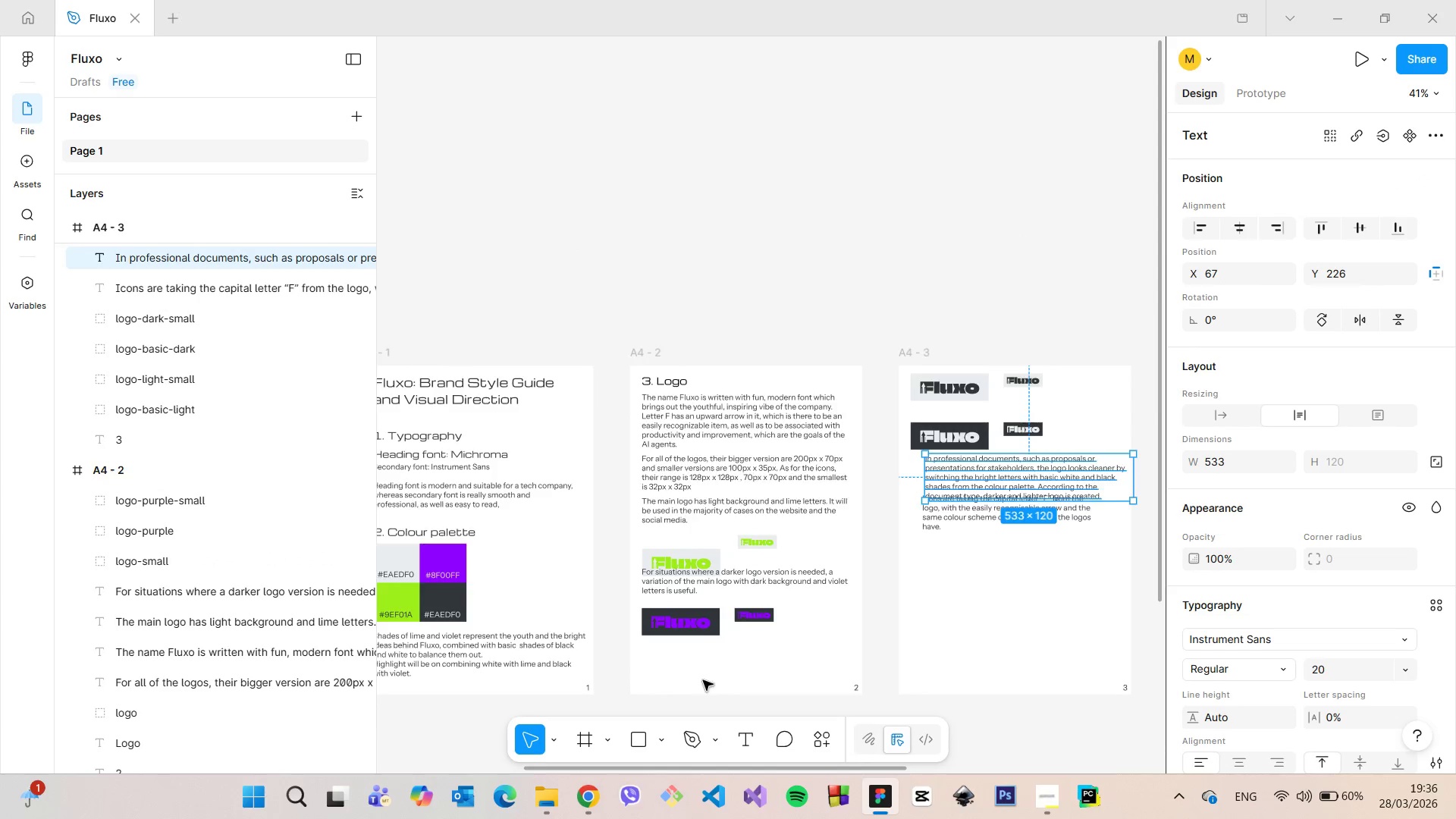 
scroll: coordinate [708, 671], scroll_direction: up, amount: 6.0
 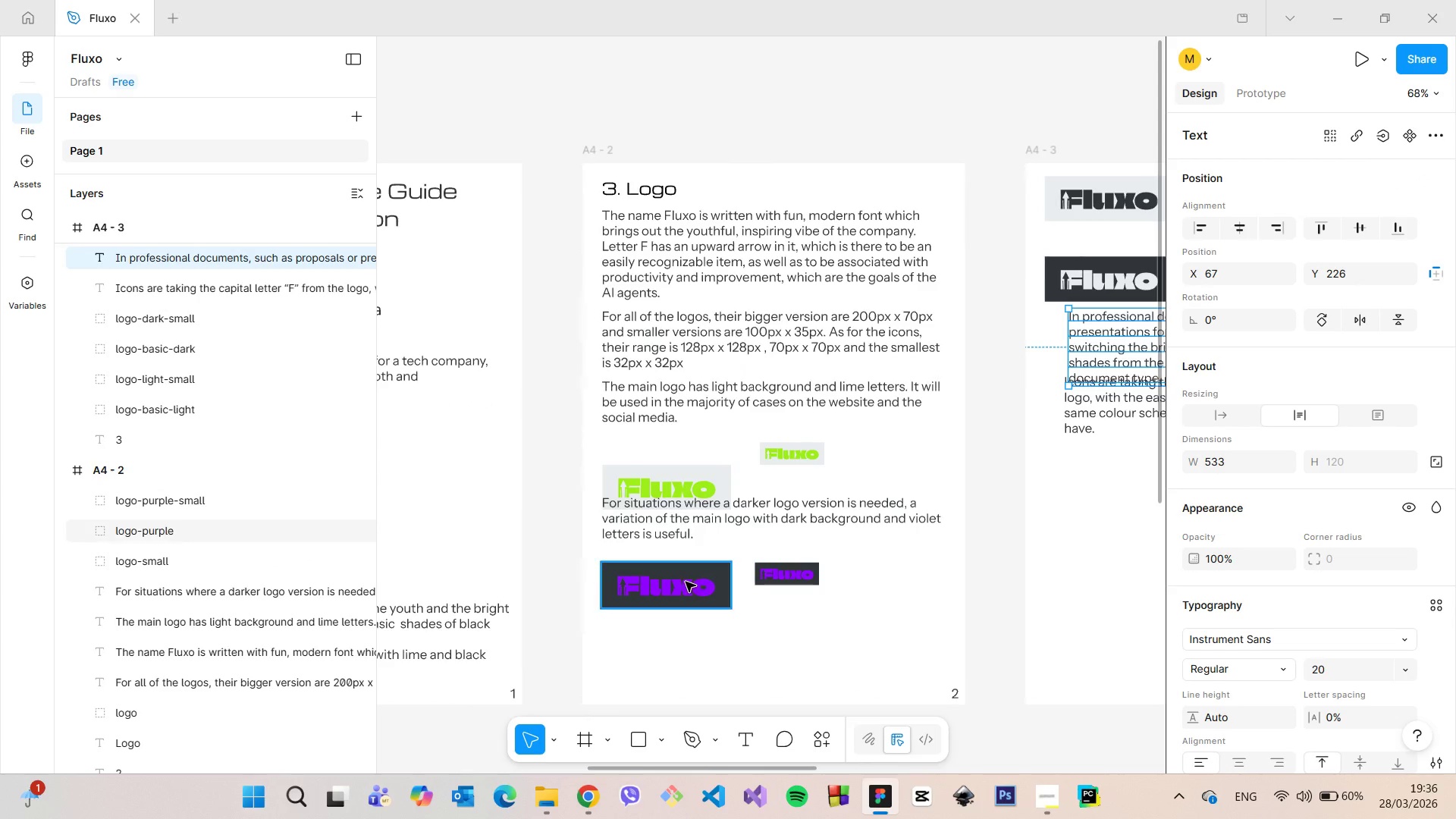 
left_click([686, 582])
 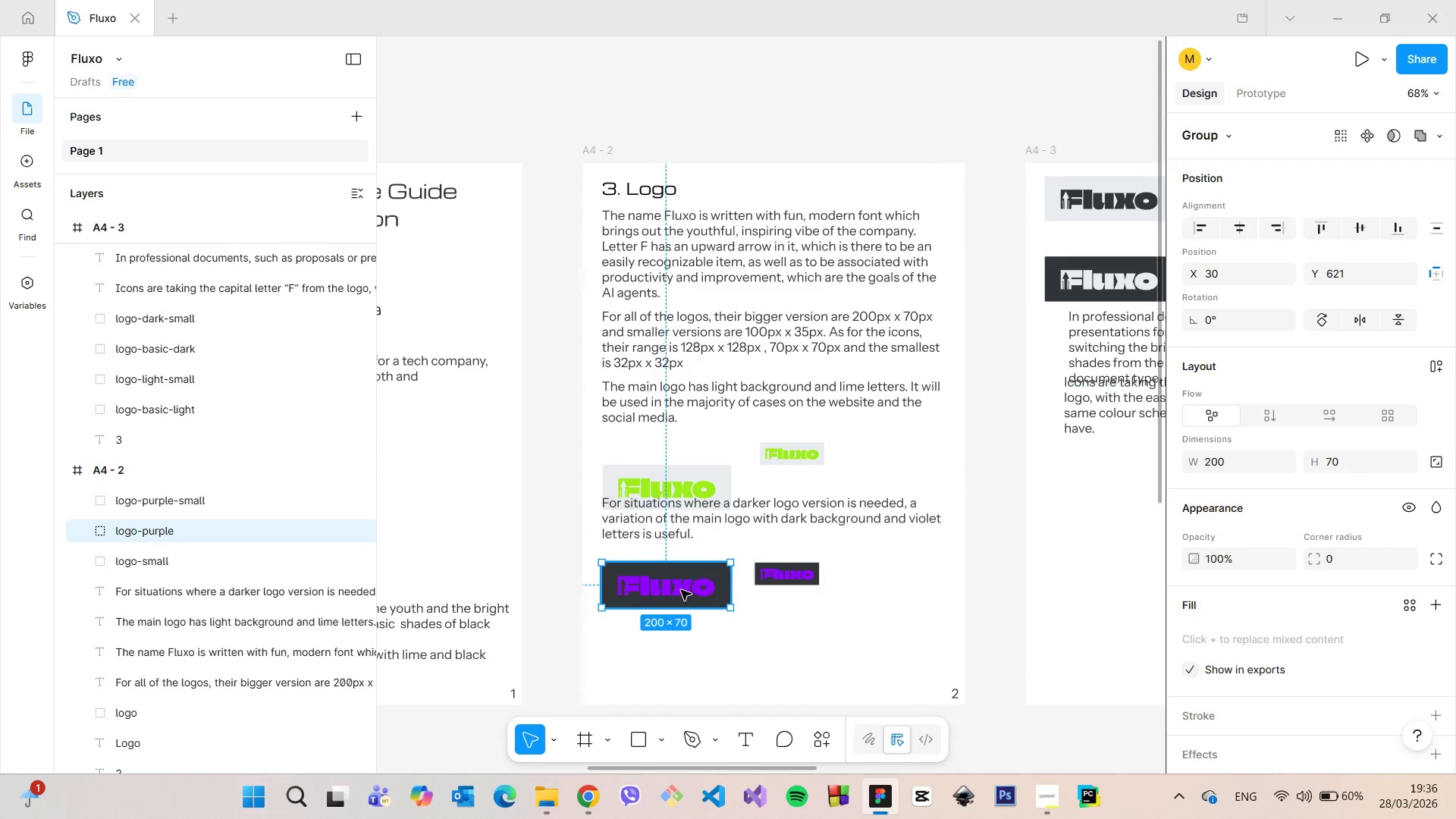 
left_click_drag(start_coordinate=[681, 590], to_coordinate=[683, 637])
 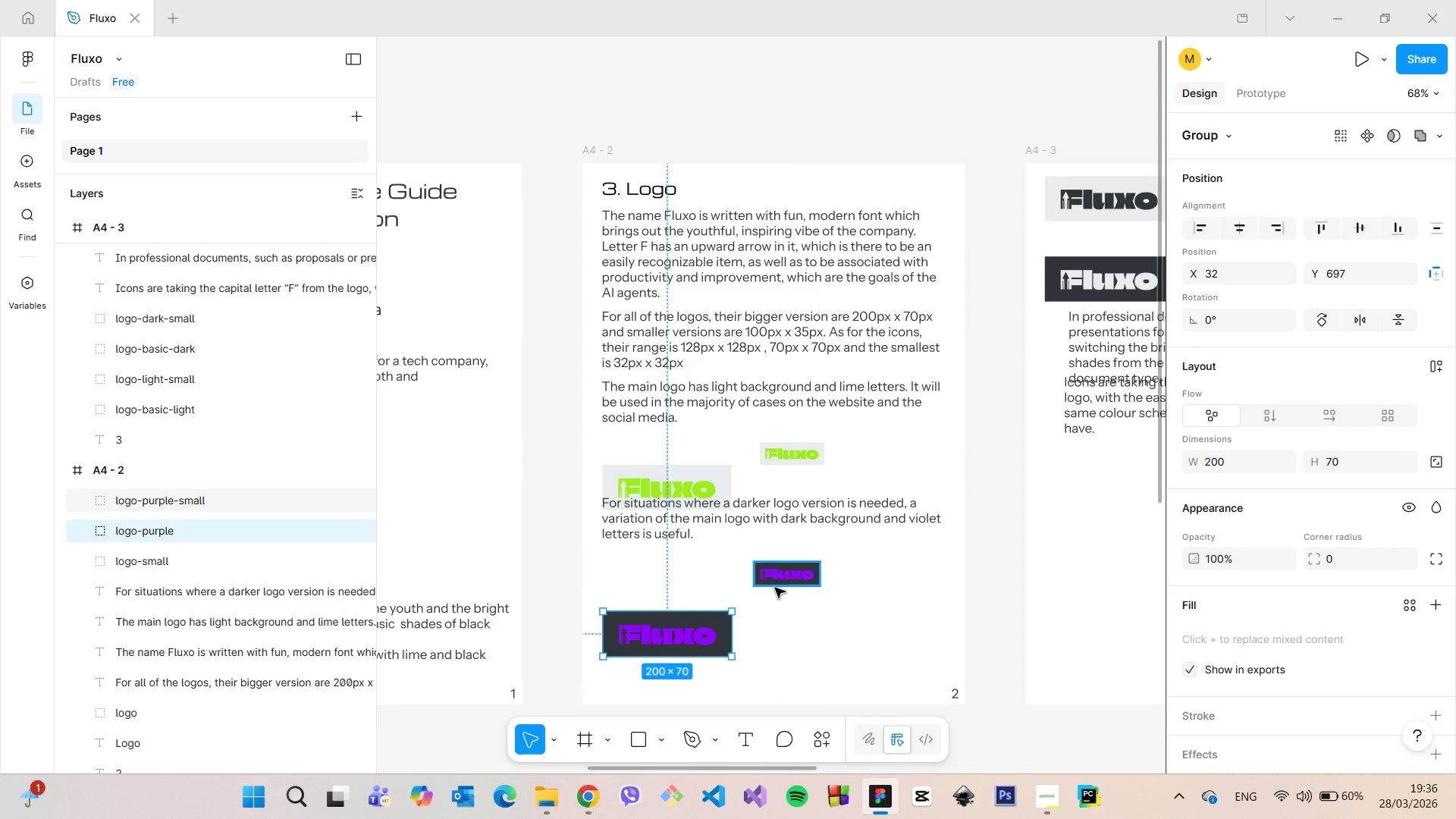 
left_click([775, 588])
 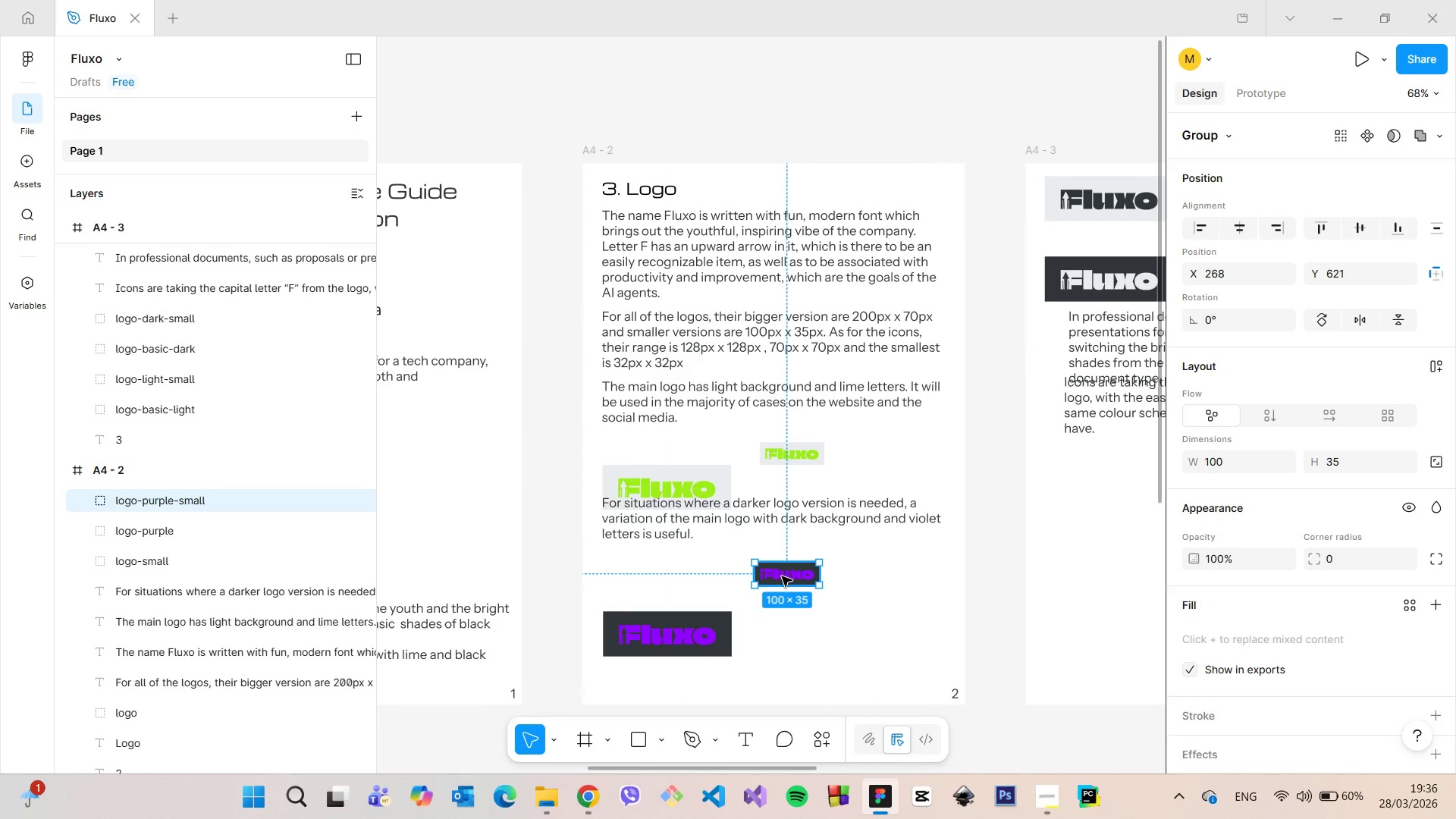 
left_click_drag(start_coordinate=[781, 576], to_coordinate=[789, 689])
 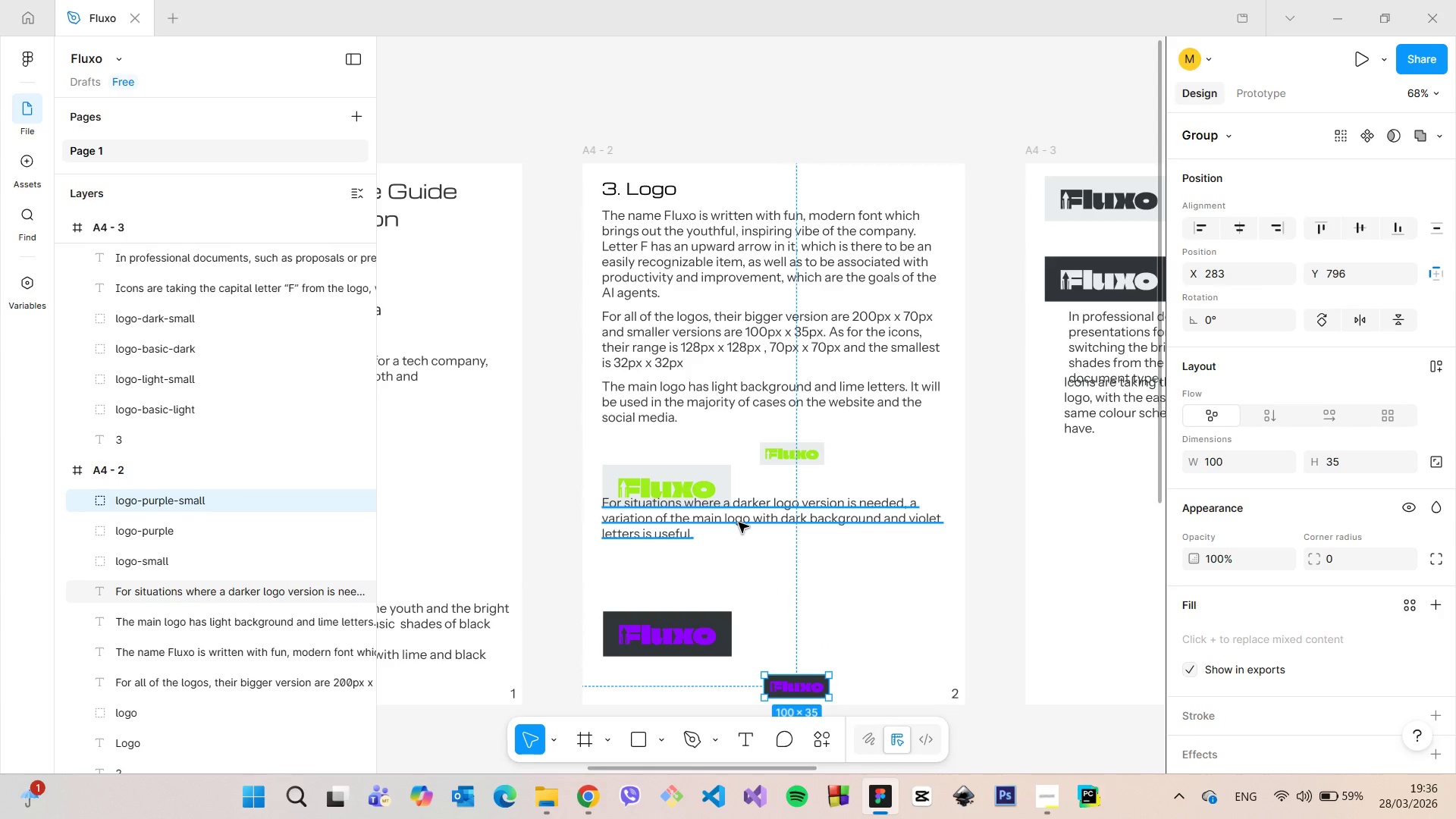 
left_click([739, 522])
 